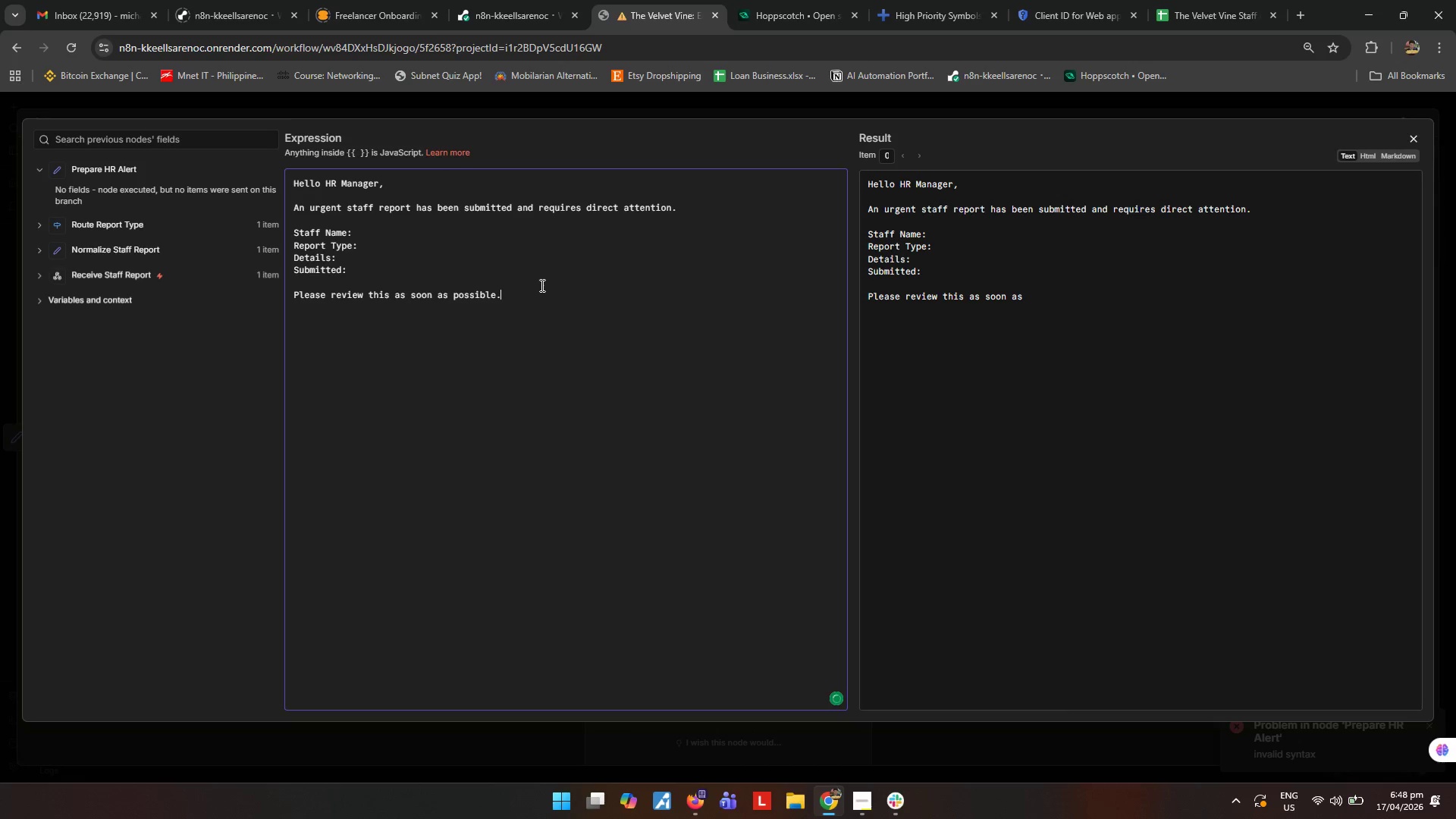 
key(Enter)
 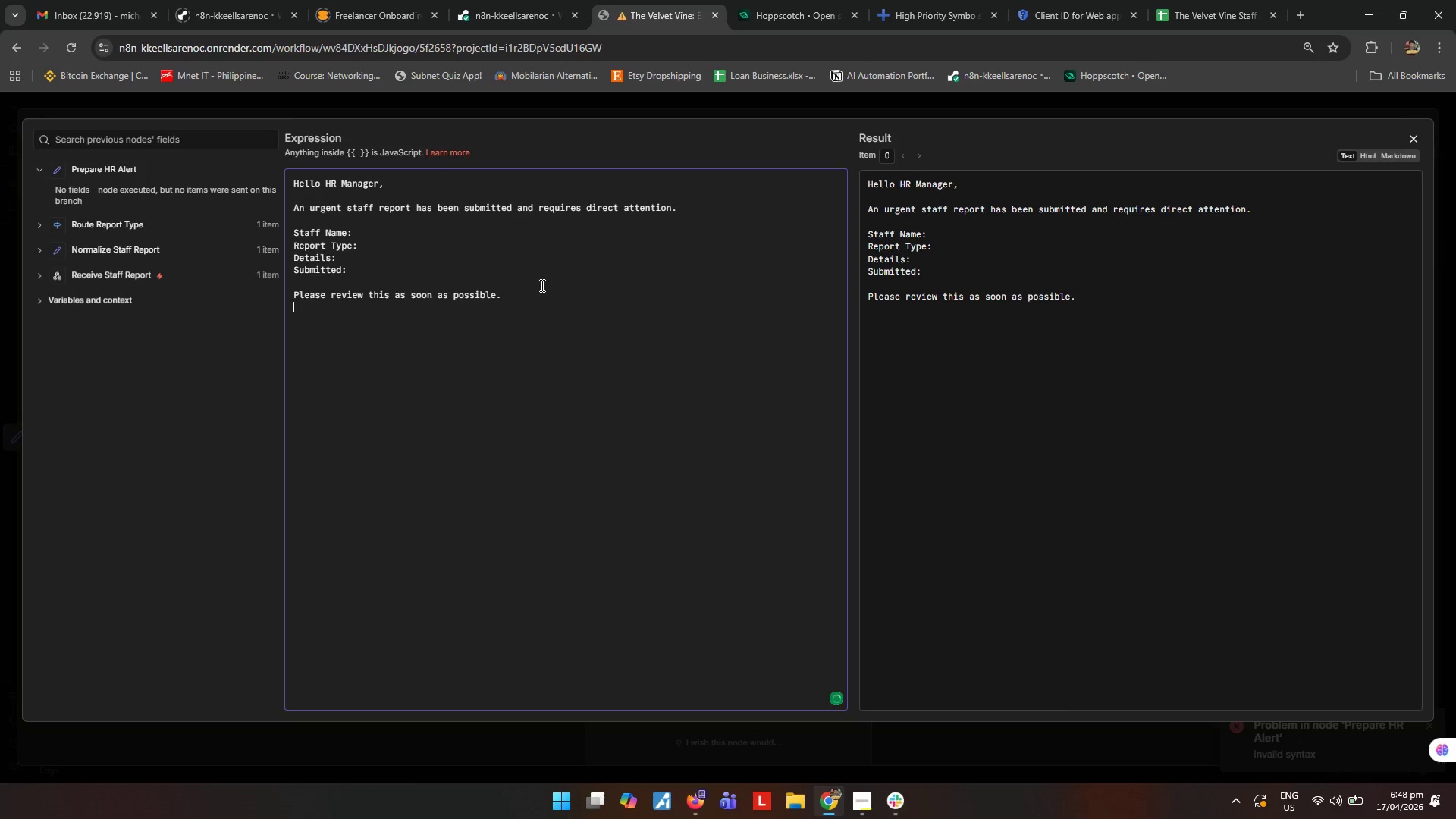 
key(Enter)
 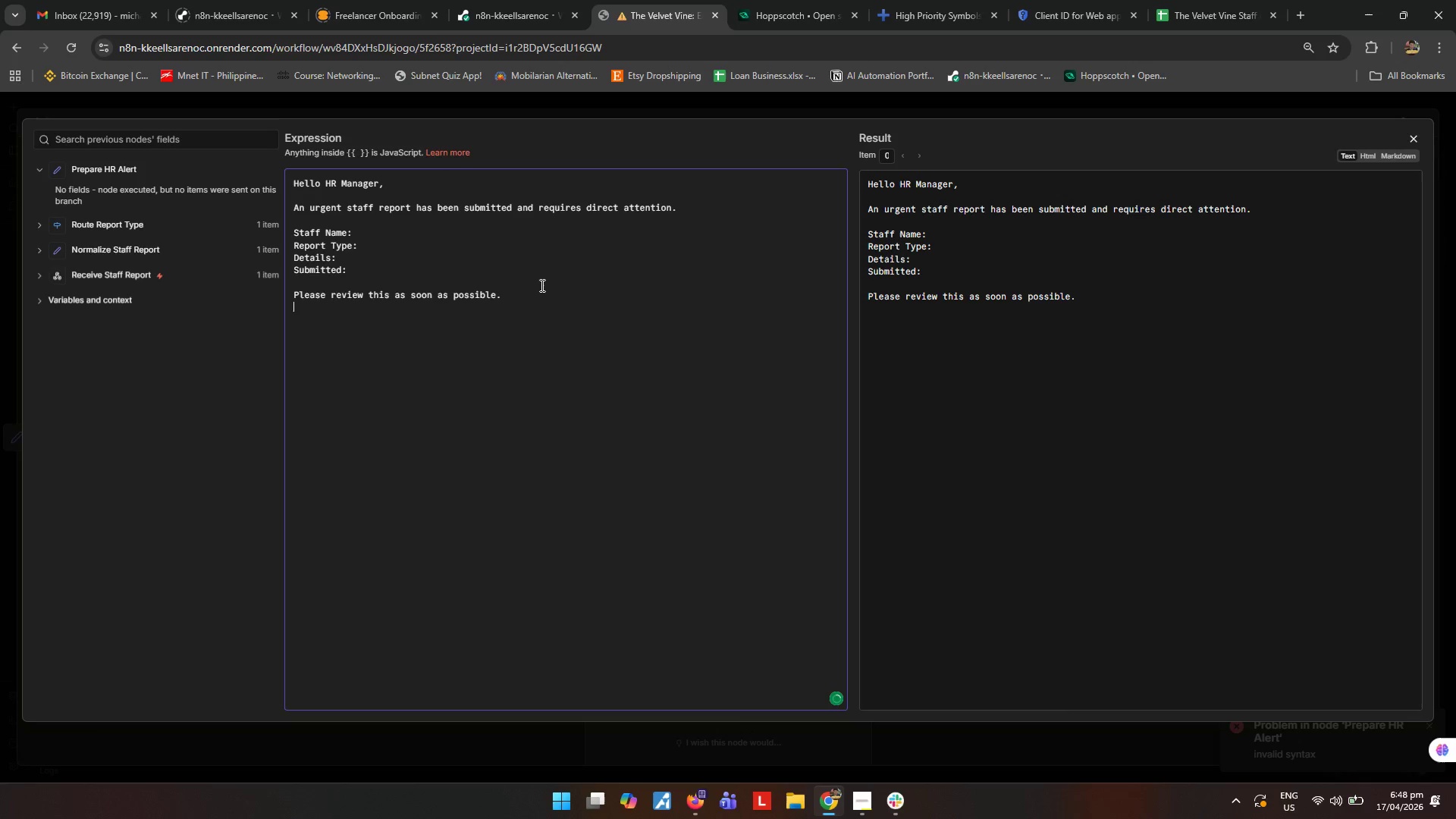 
type(Regards,)
 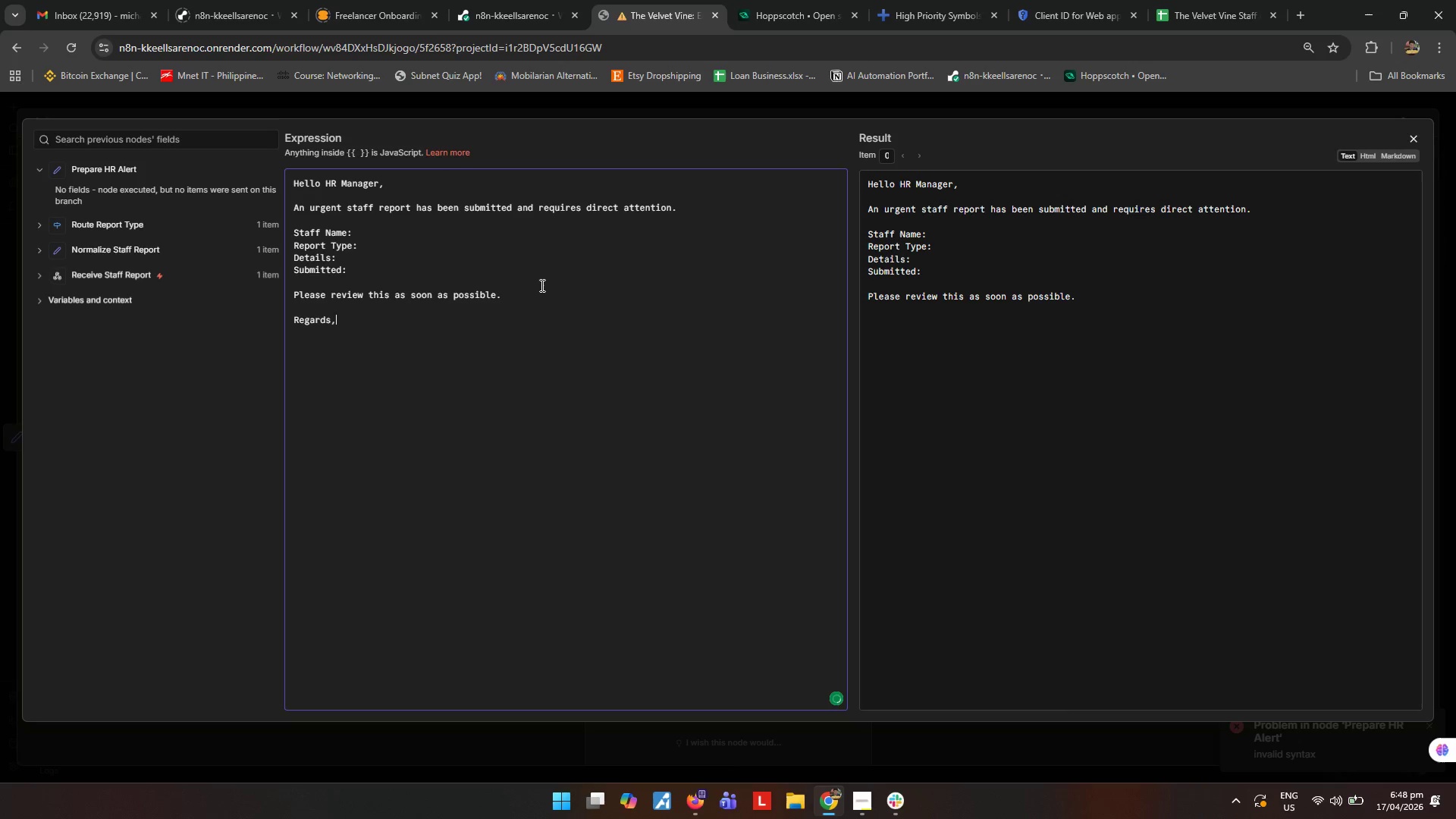 
key(Enter)
 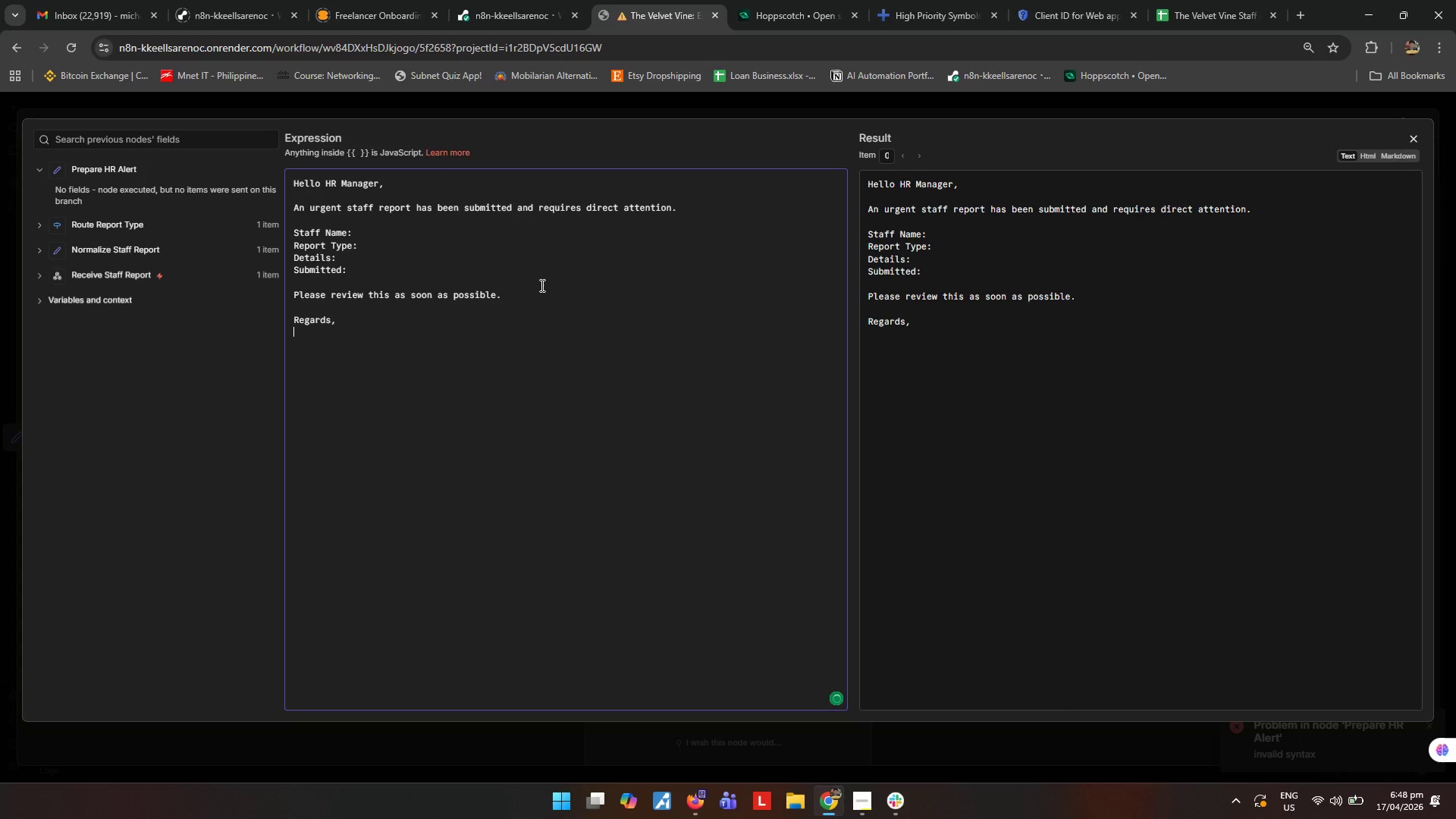 
type(The Velvet VIne S)
key(Backspace)
key(Backspace)
key(Backspace)
key(Backspace)
key(Backspace)
type(inve )
key(Backspace)
key(Backspace)
key(Backspace)
type(e Staff repor)
key(Backspace)
key(Backspace)
key(Backspace)
key(Backspace)
key(Backspace)
type(Report Router)
 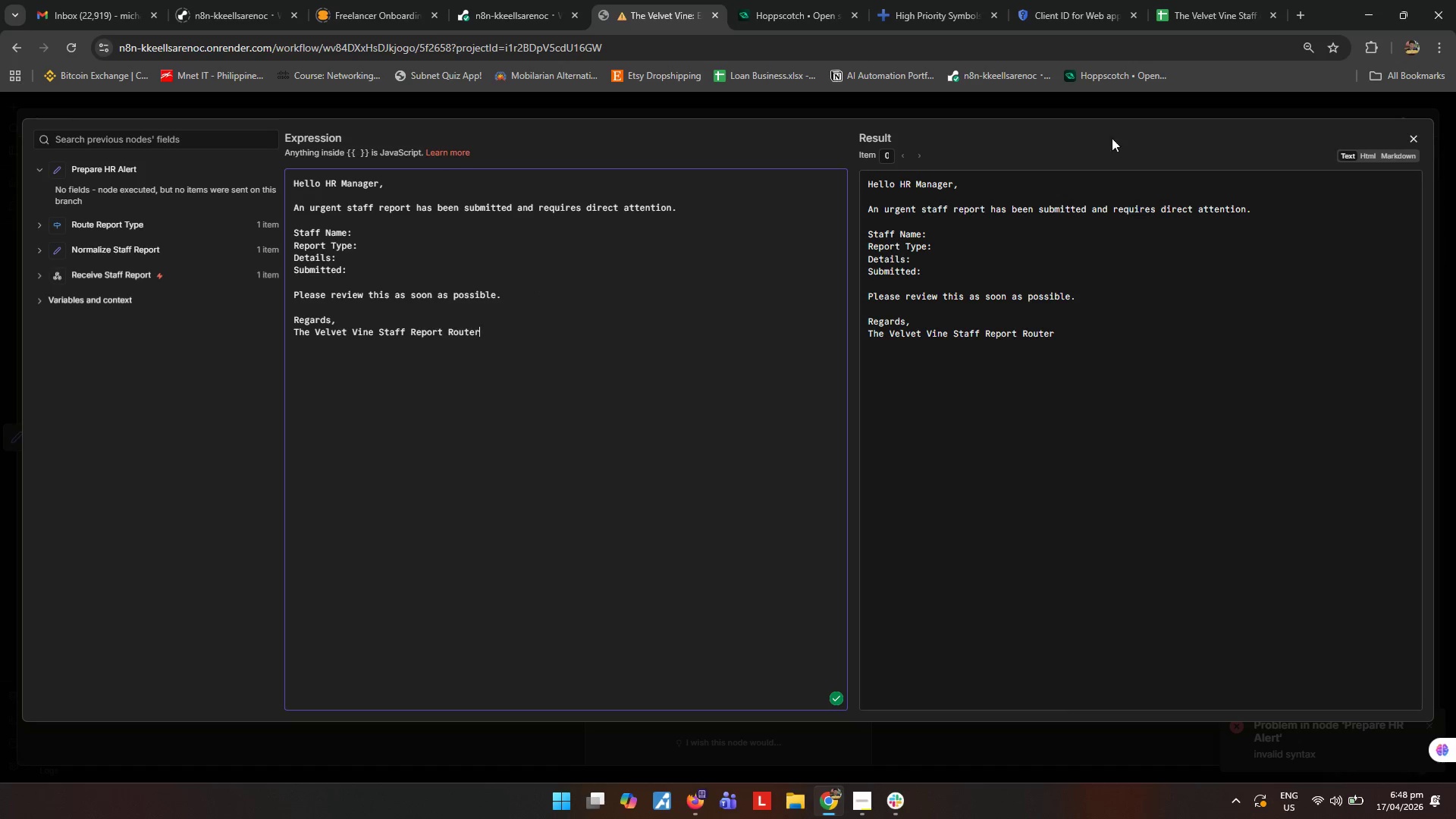 
left_click([1417, 133])
 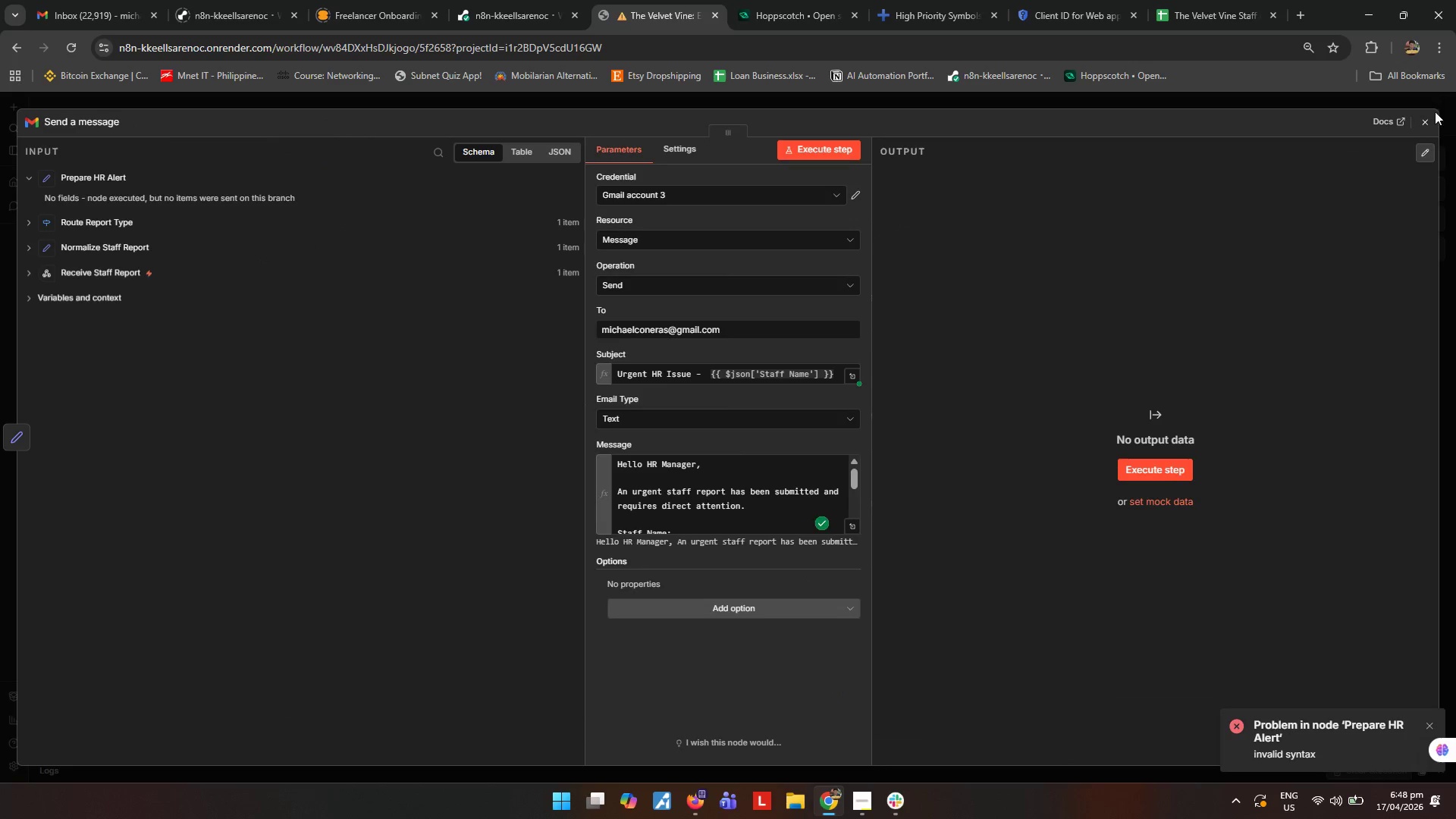 
left_click([1428, 121])
 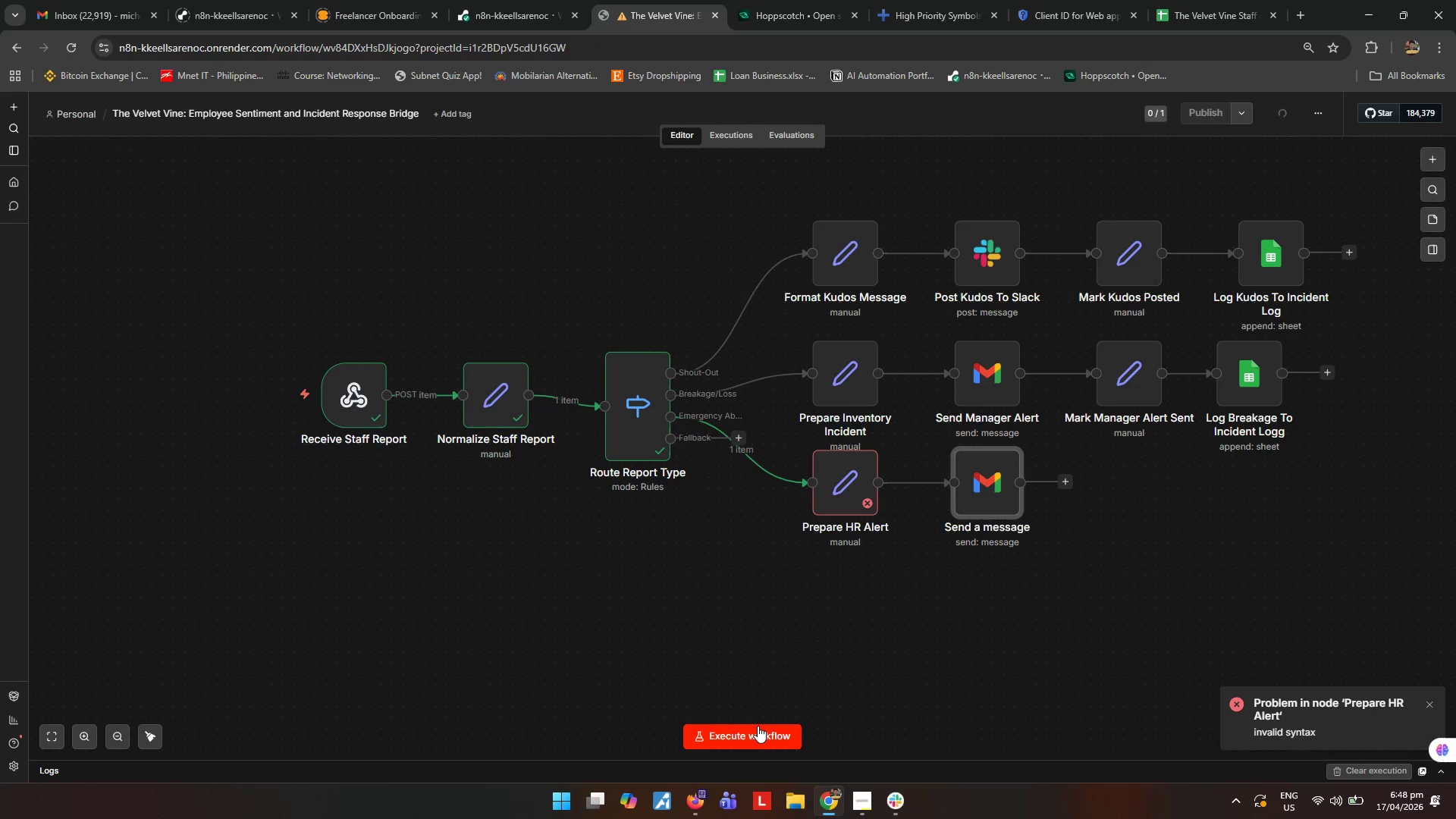 
left_click([758, 726])
 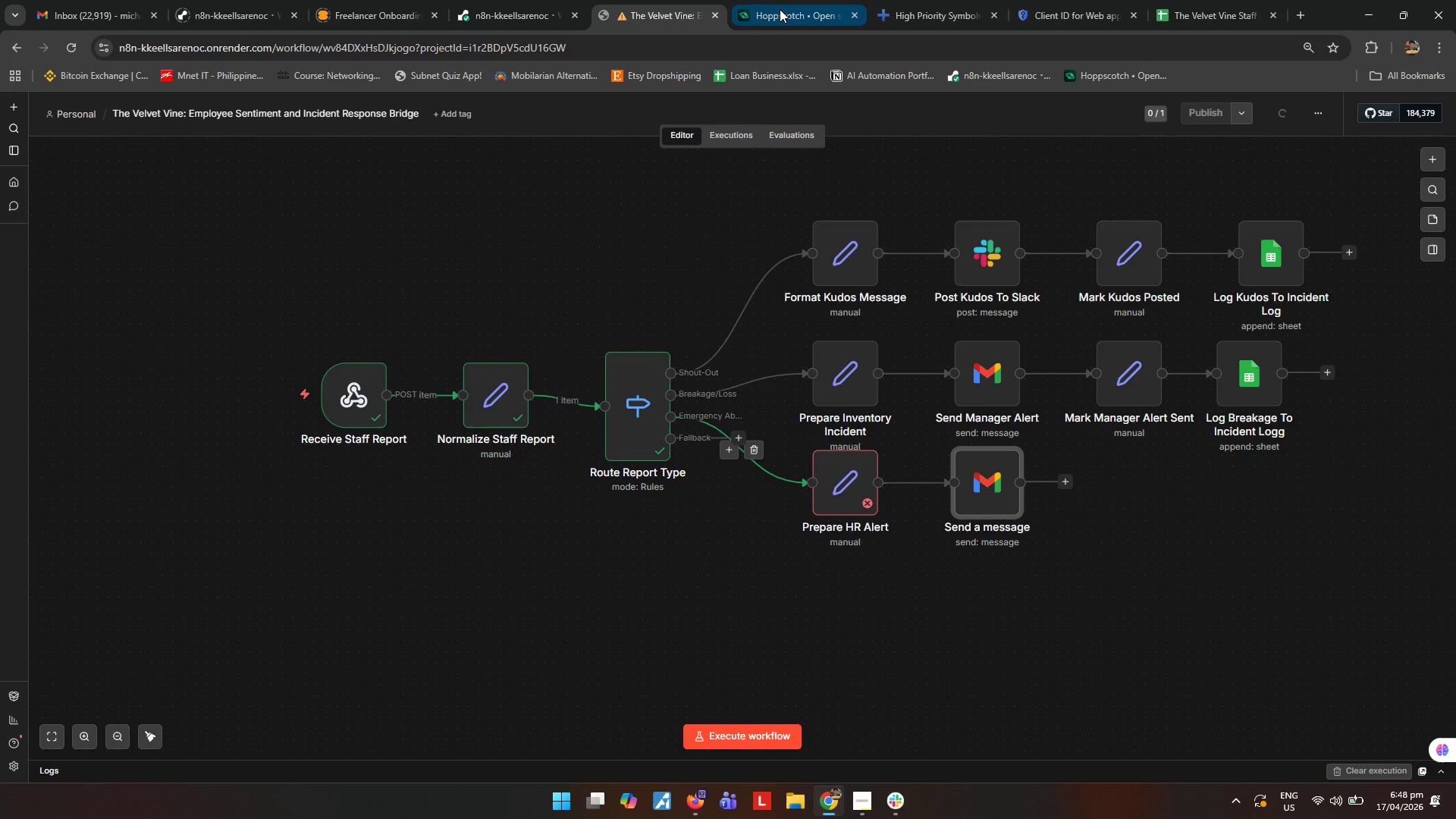 
mouse_move([792, 24])
 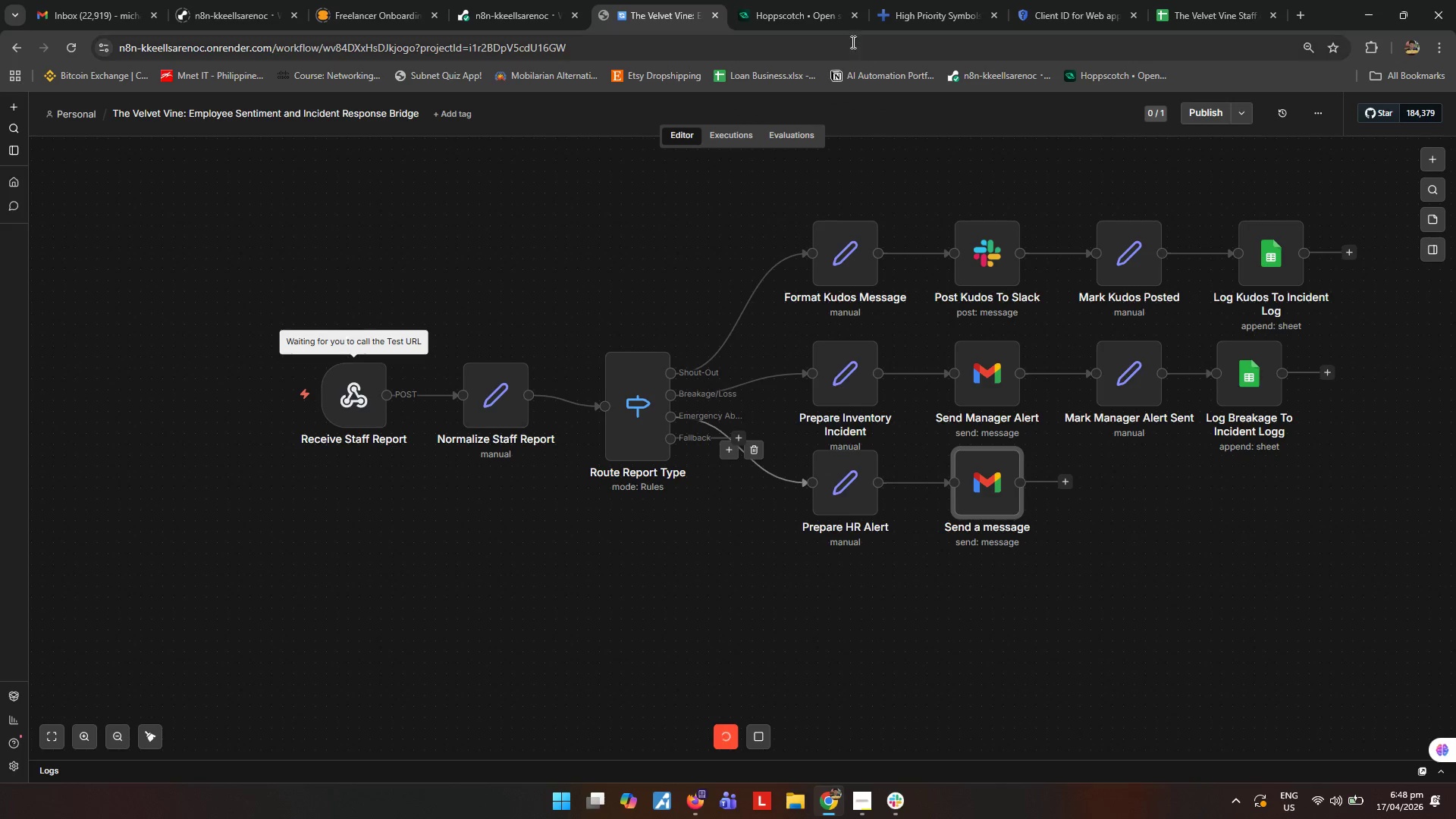 
left_click([789, 2])
 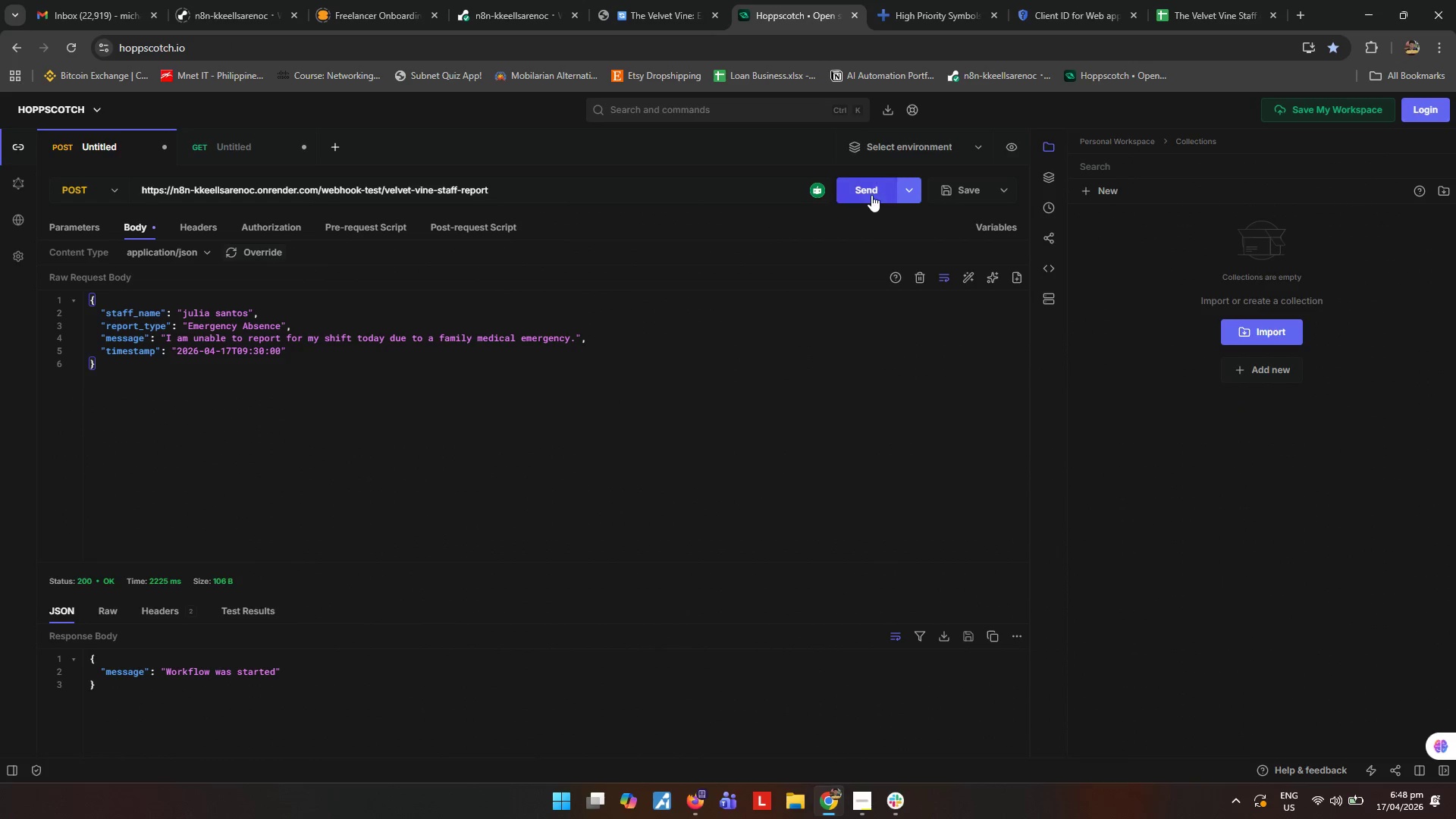 
left_click([864, 186])
 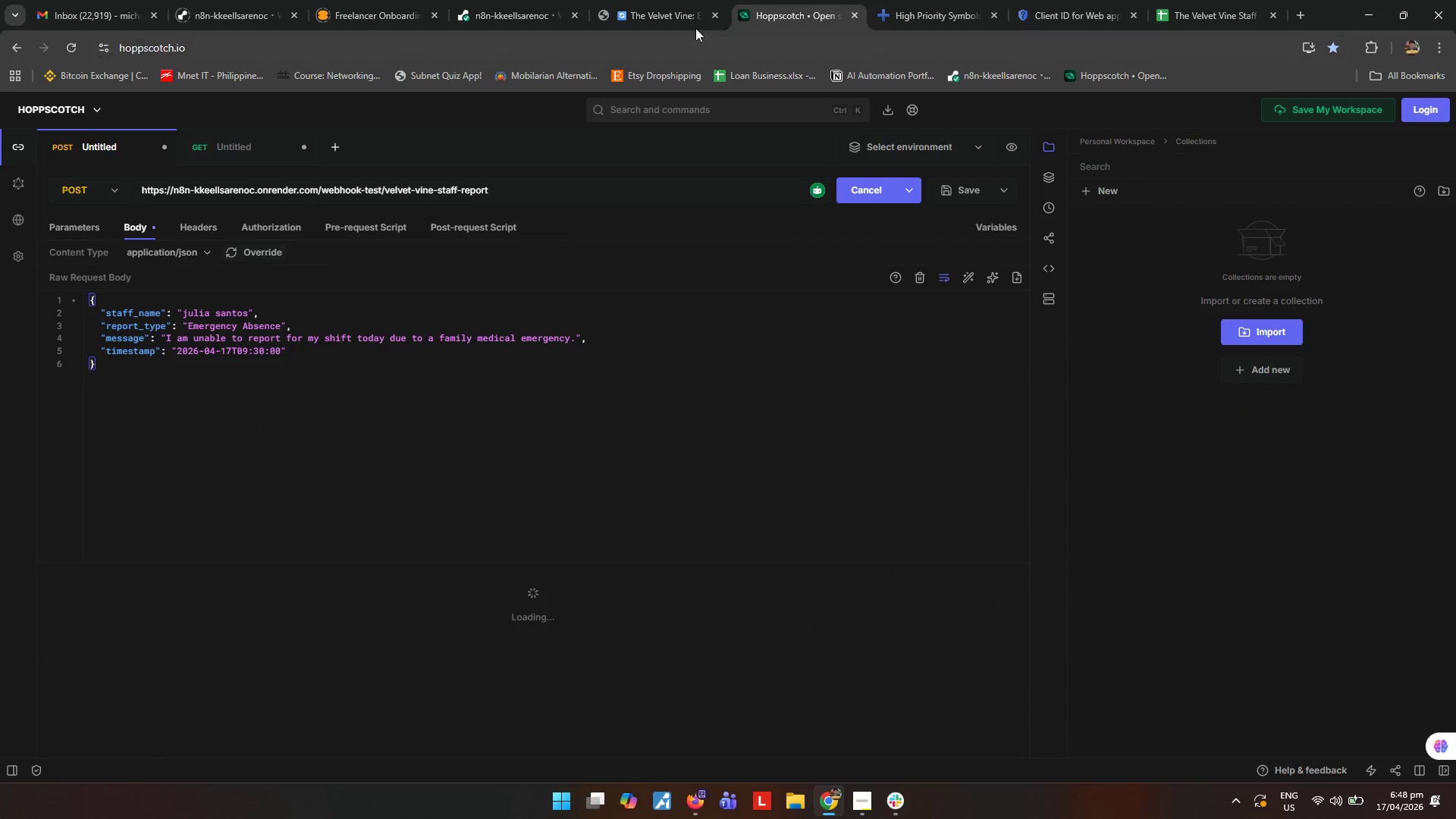 
left_click([634, 11])
 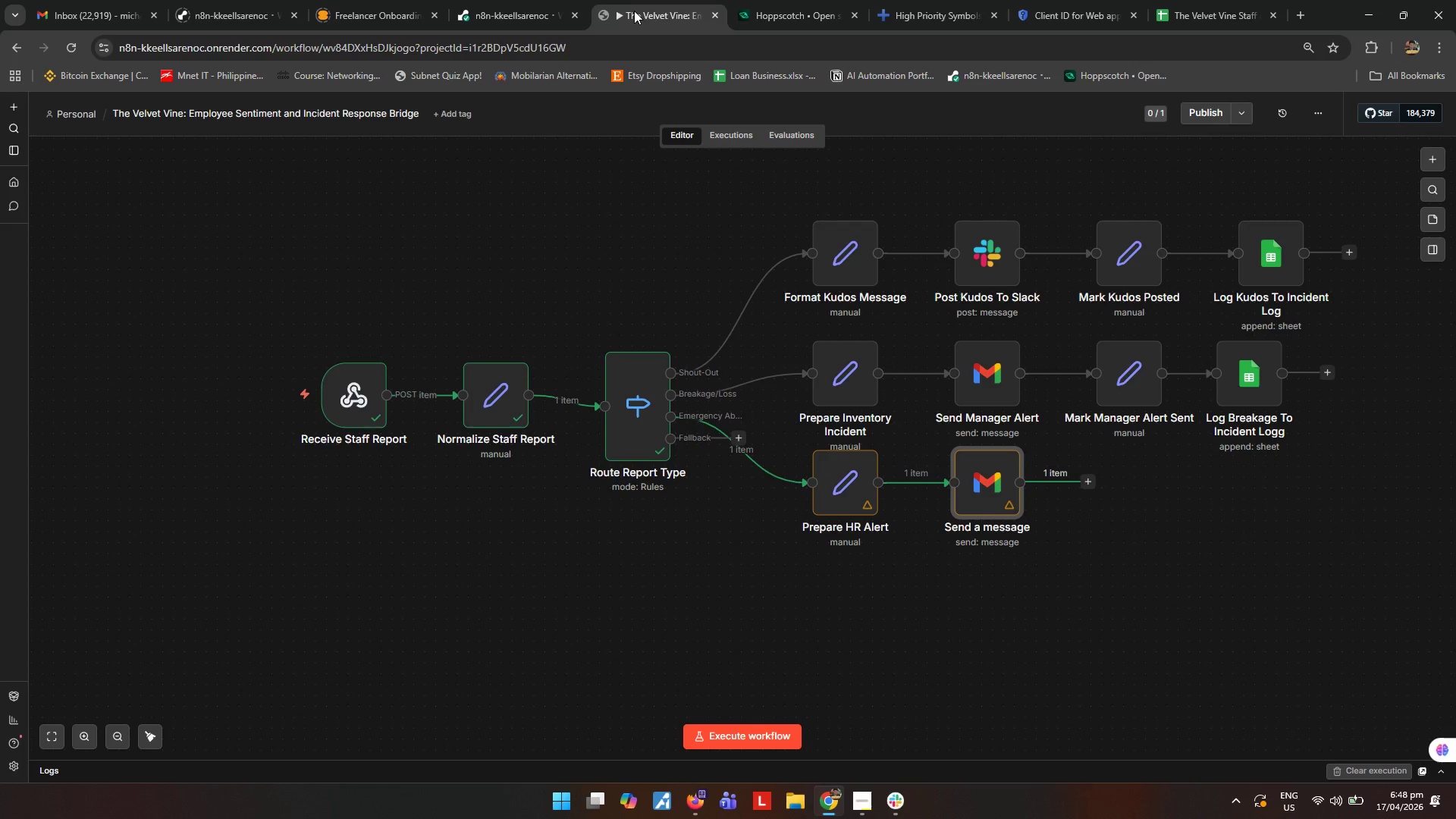 
wait(18.67)
 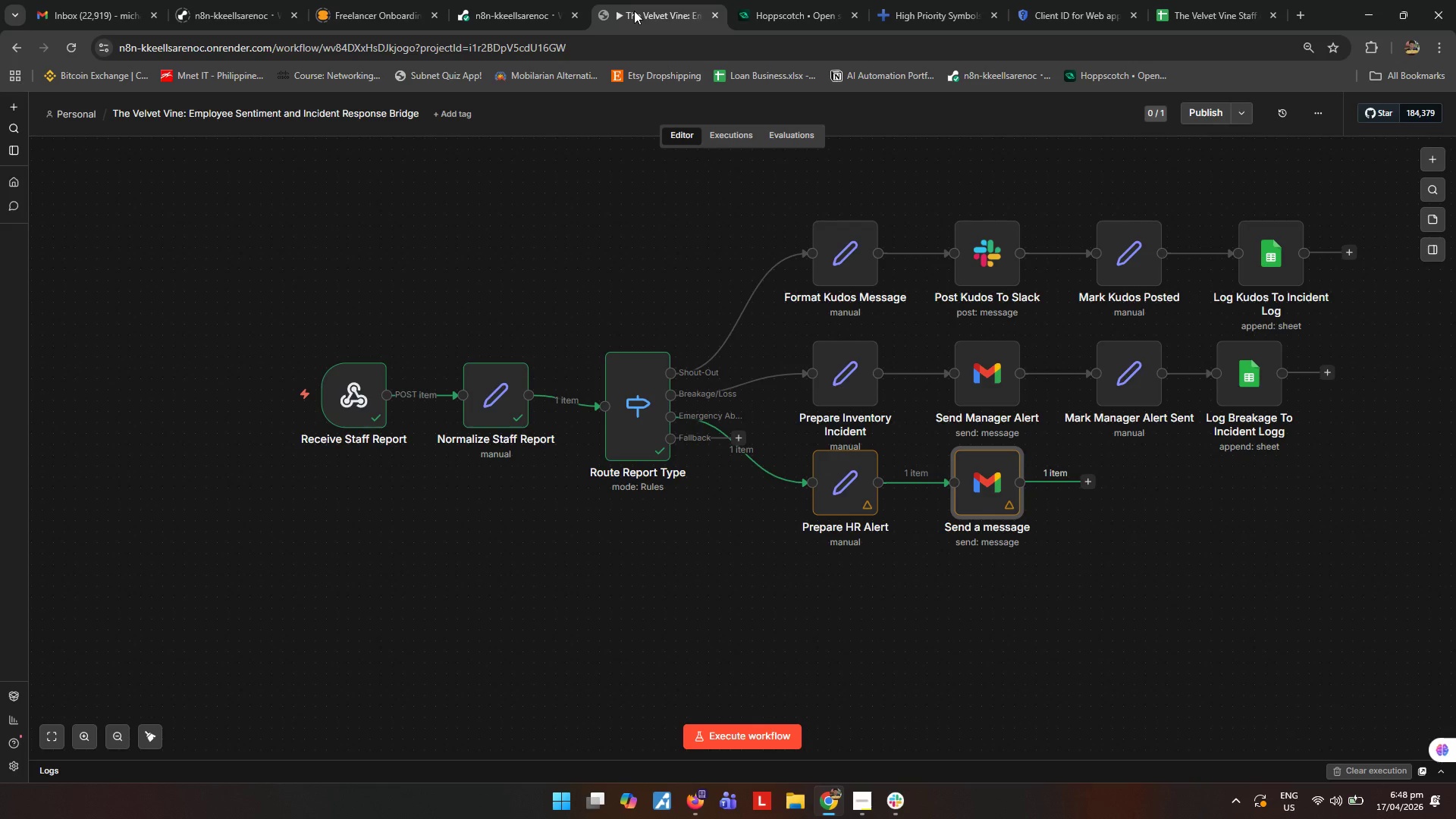 
double_click([988, 497])
 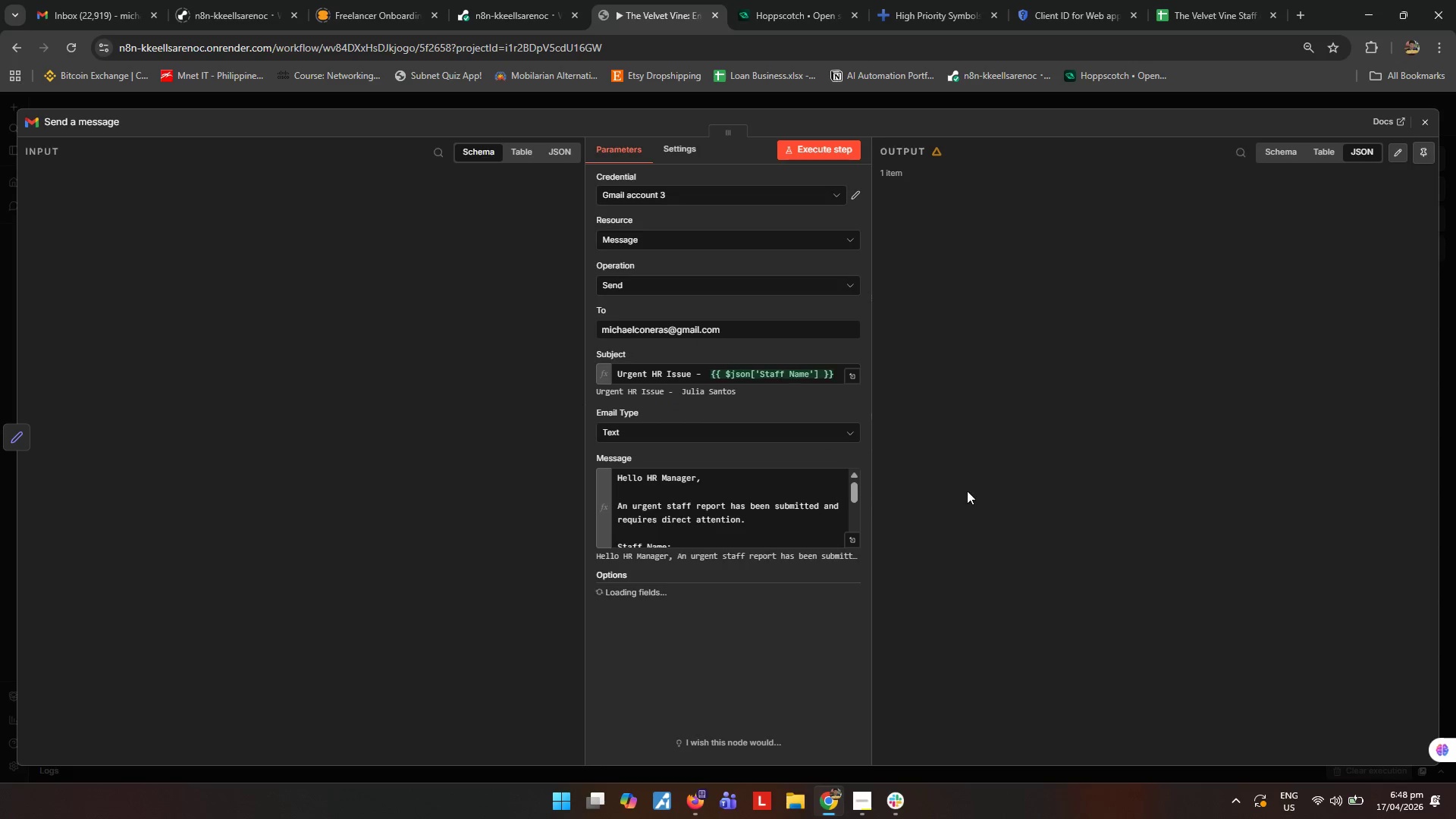 
scroll: coordinate [777, 512], scroll_direction: down, amount: 9.0
 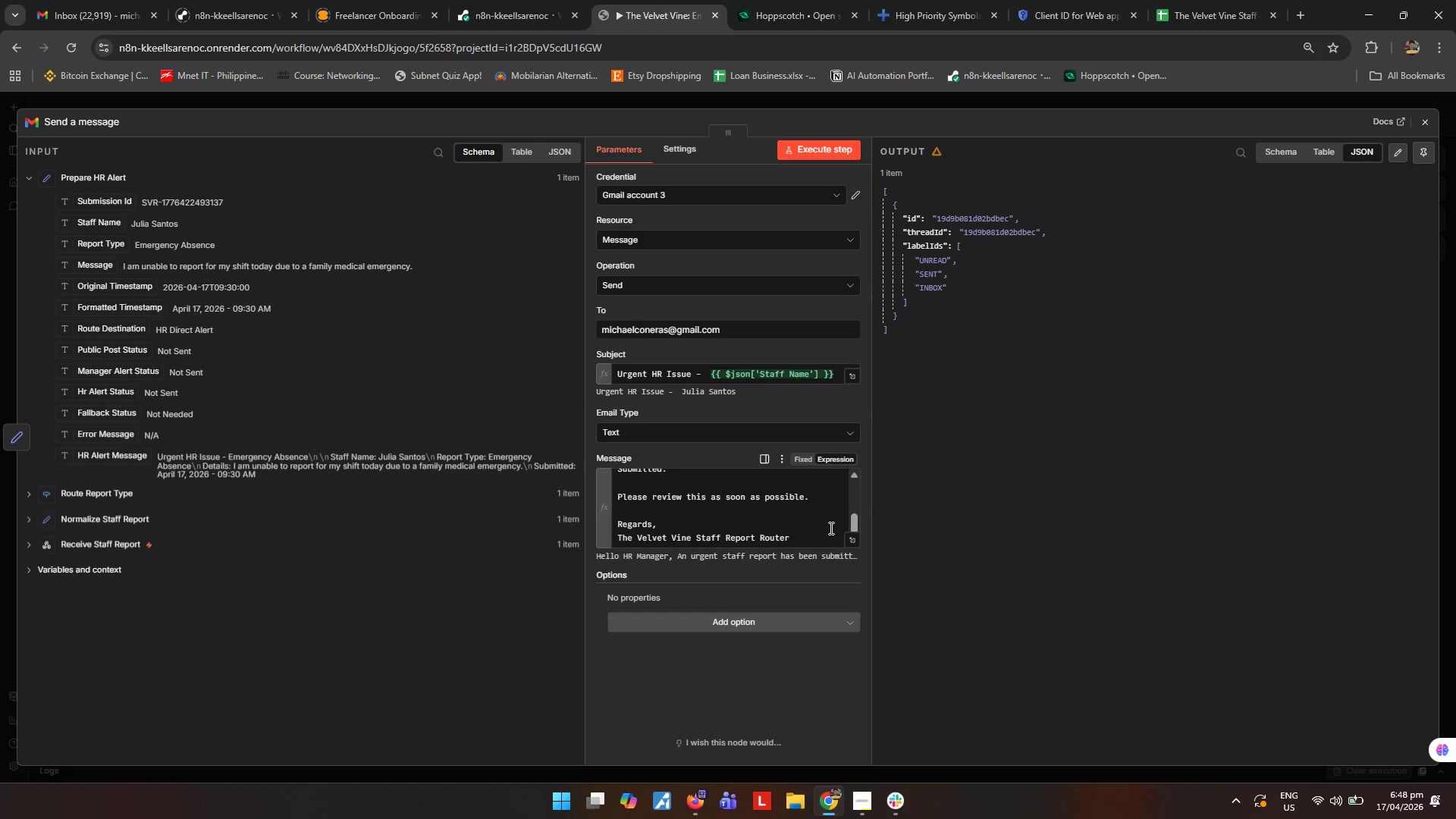 
scroll: coordinate [822, 529], scroll_direction: up, amount: 2.0
 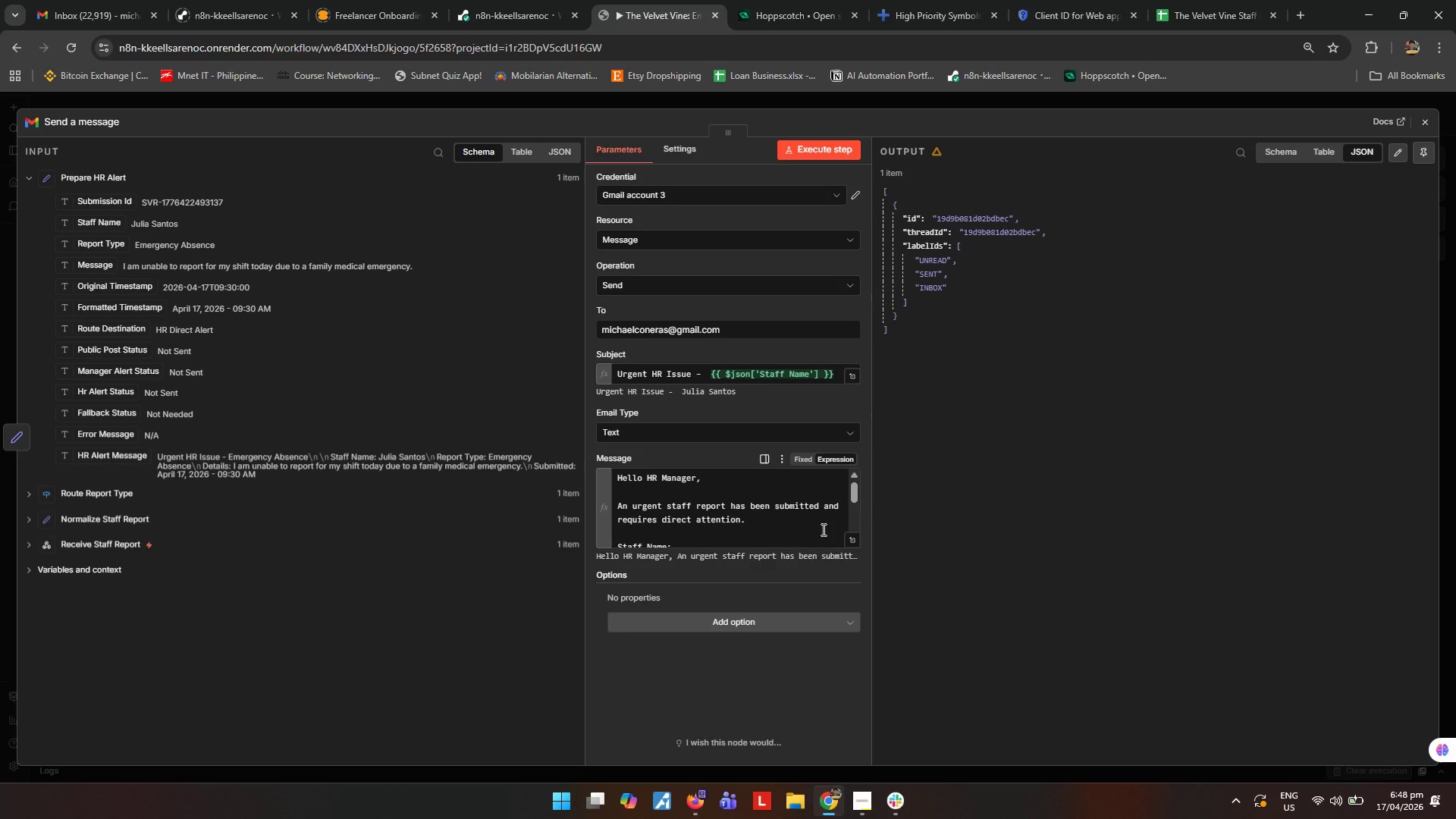 
scroll: coordinate [822, 529], scroll_direction: down, amount: 1.0
 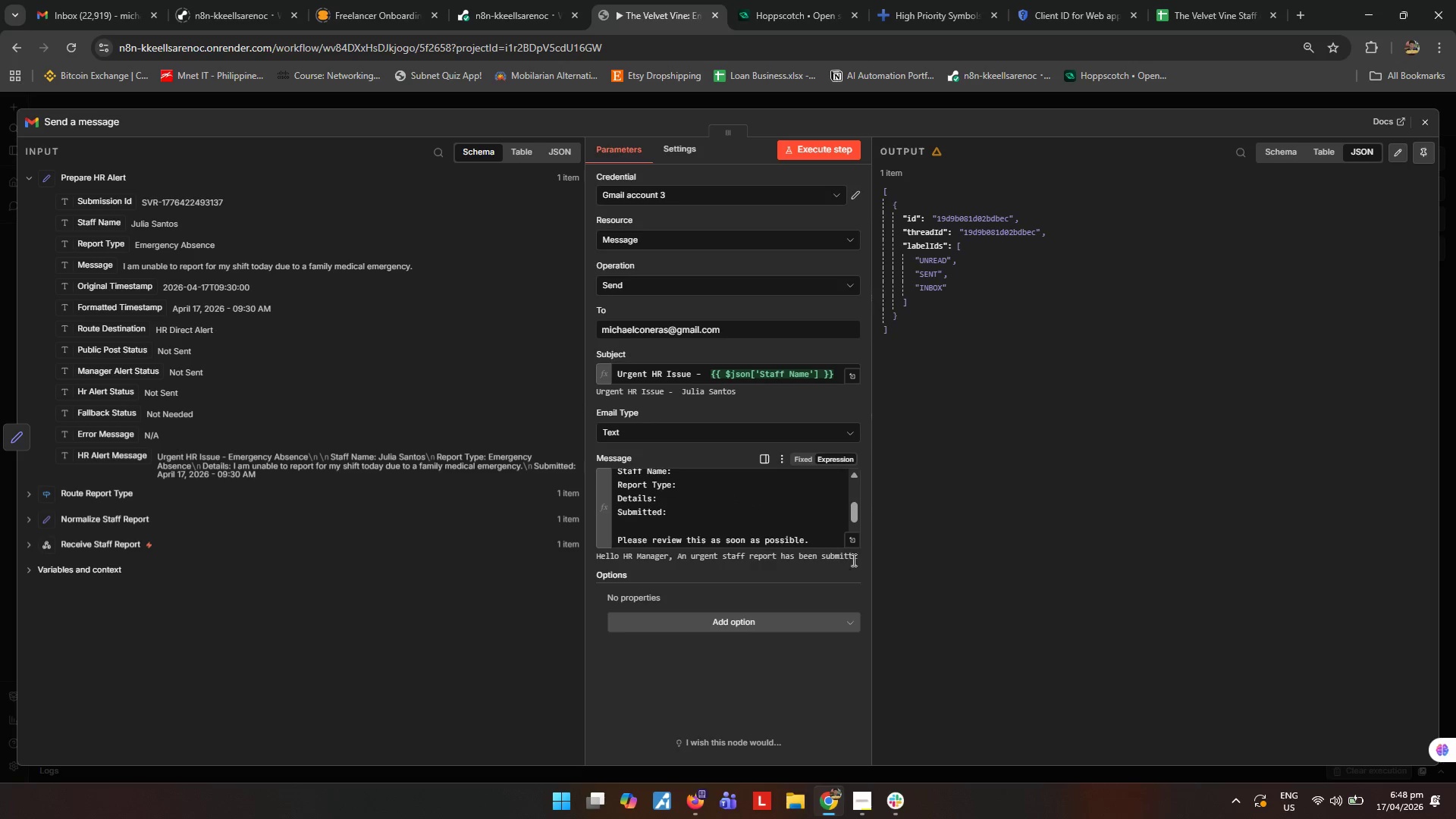 
left_click([855, 542])
 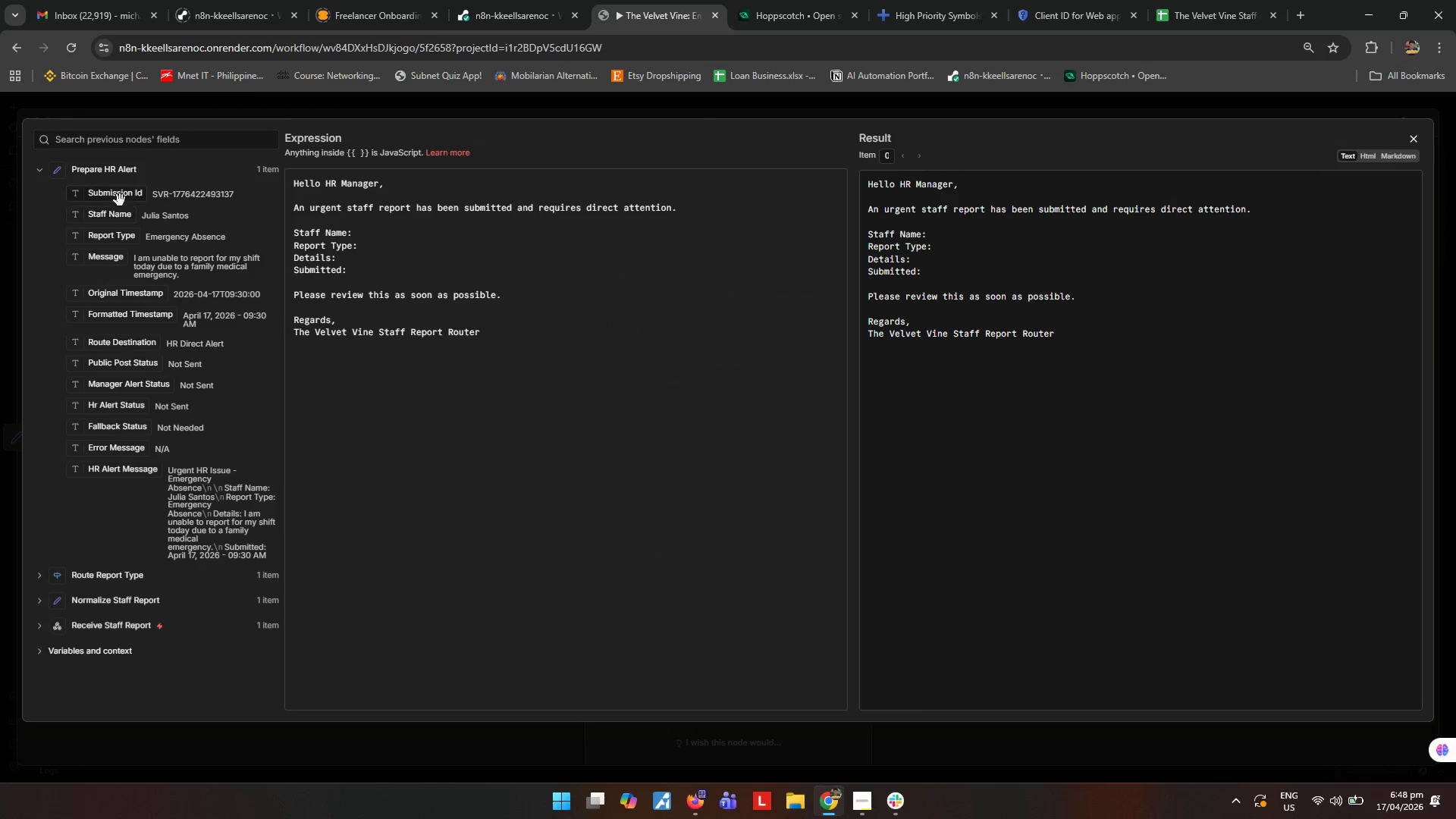 
left_click_drag(start_coordinate=[118, 221], to_coordinate=[414, 237])
 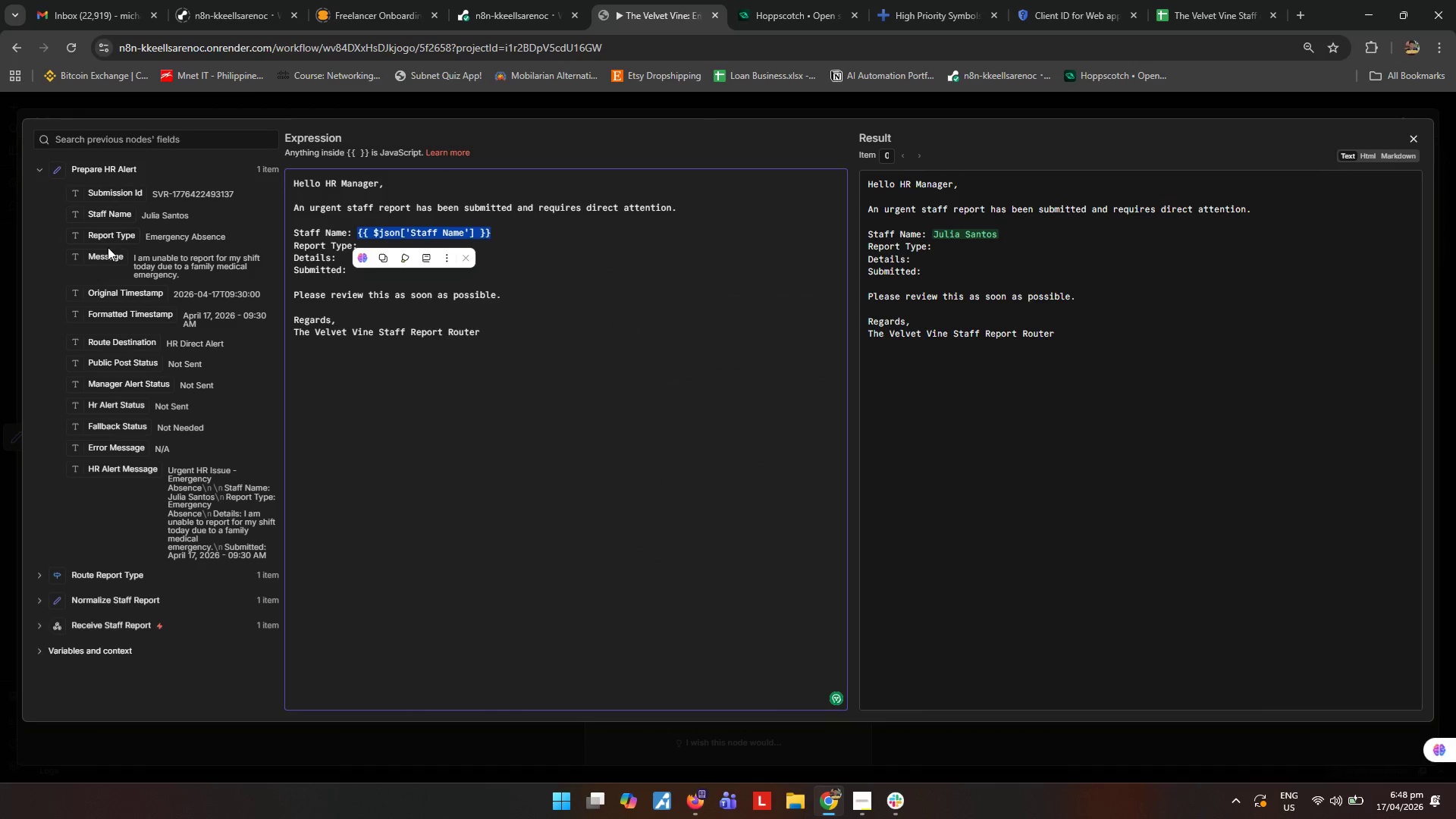 
left_click_drag(start_coordinate=[116, 242], to_coordinate=[543, 246])
 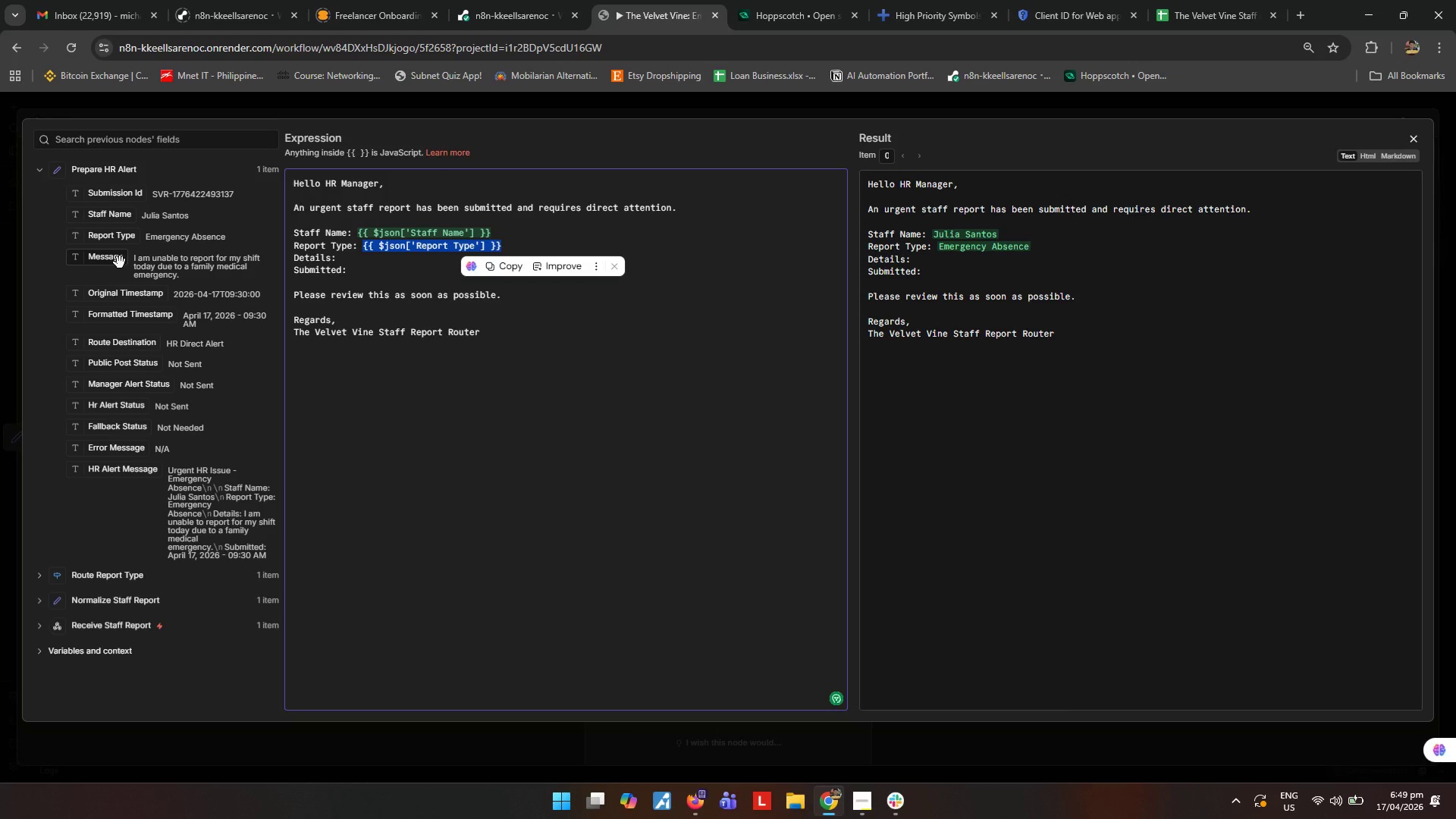 
left_click_drag(start_coordinate=[116, 262], to_coordinate=[399, 254])
 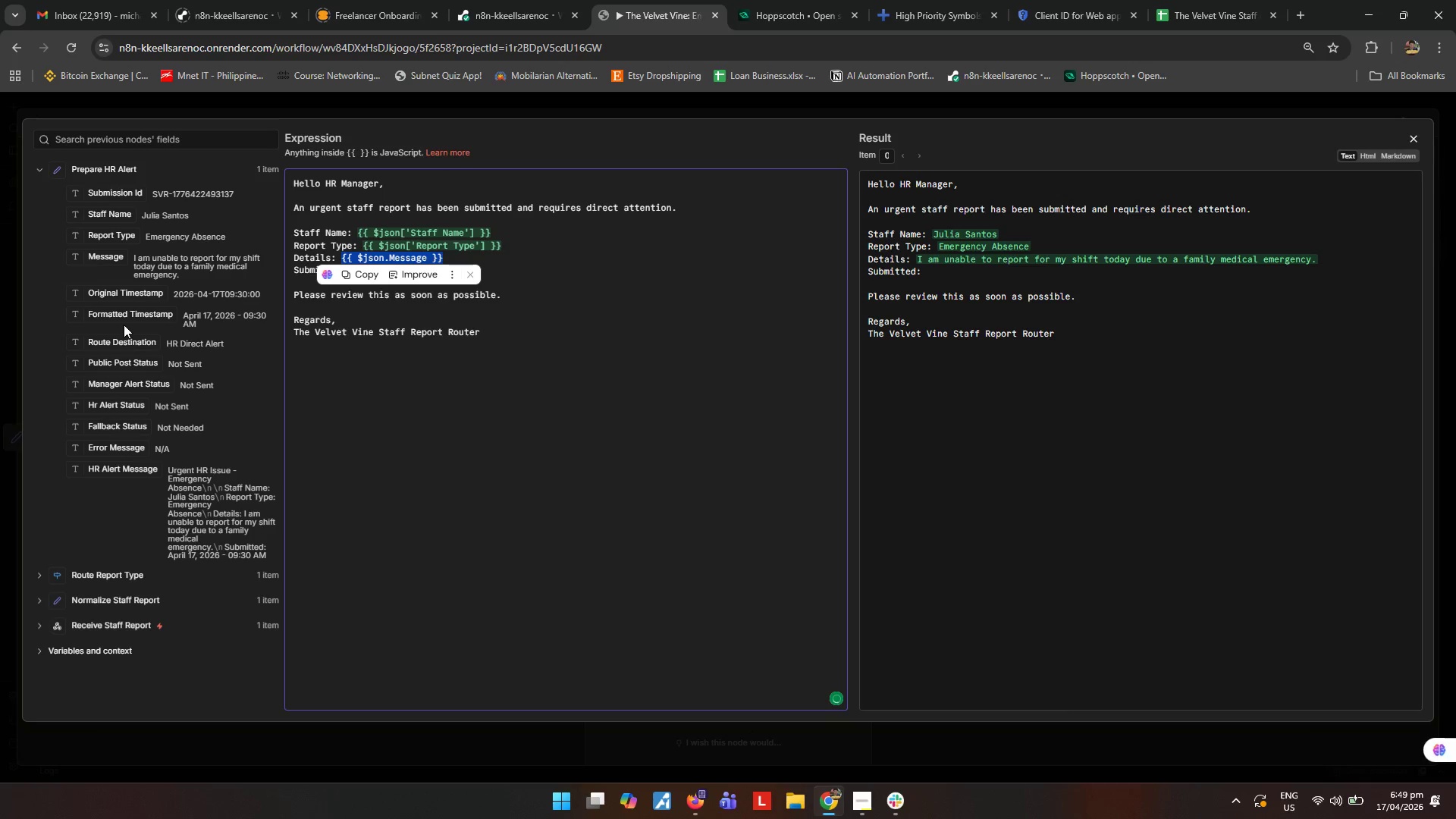 
left_click_drag(start_coordinate=[124, 322], to_coordinate=[510, 275])
 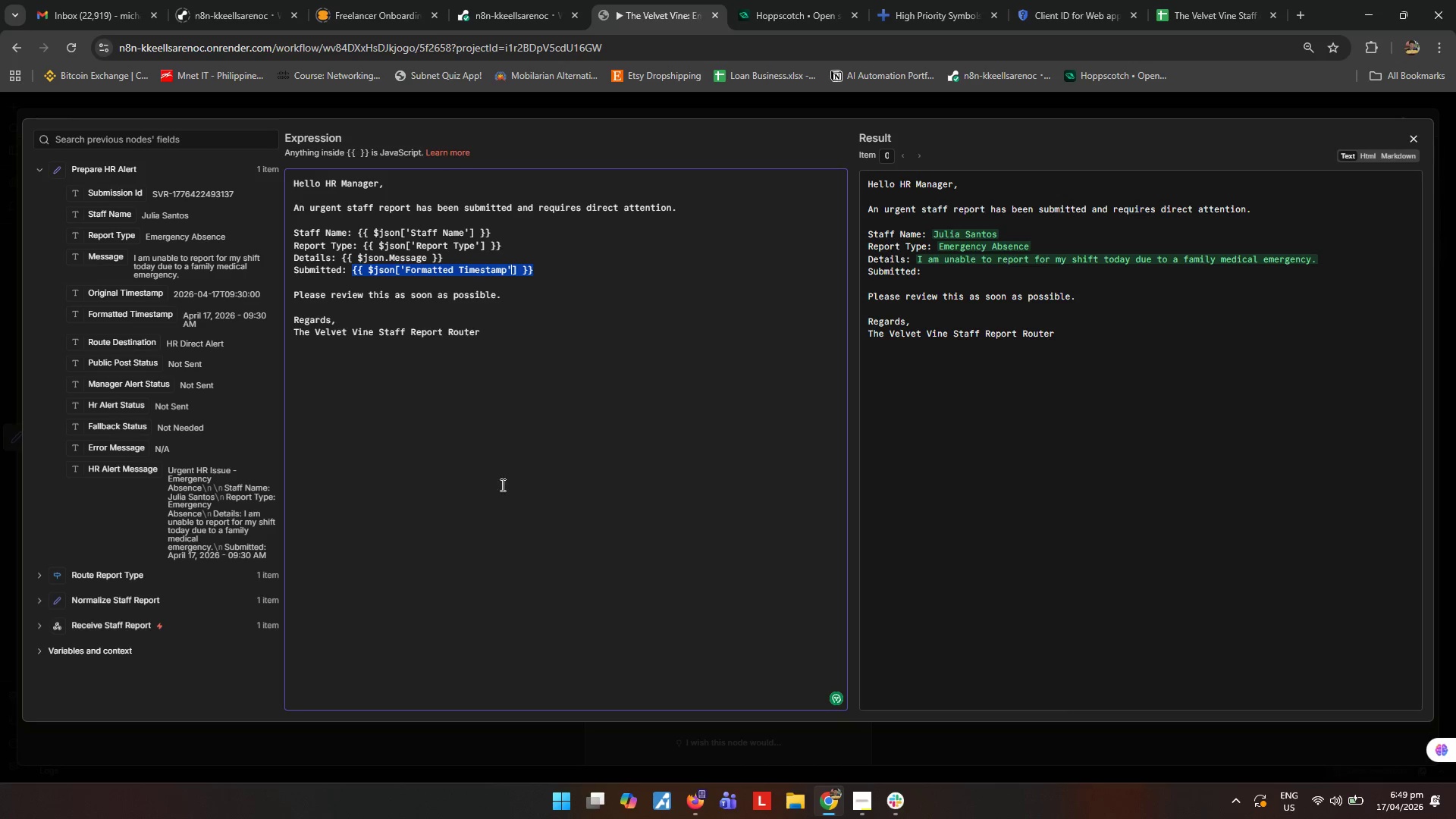 
left_click([500, 497])
 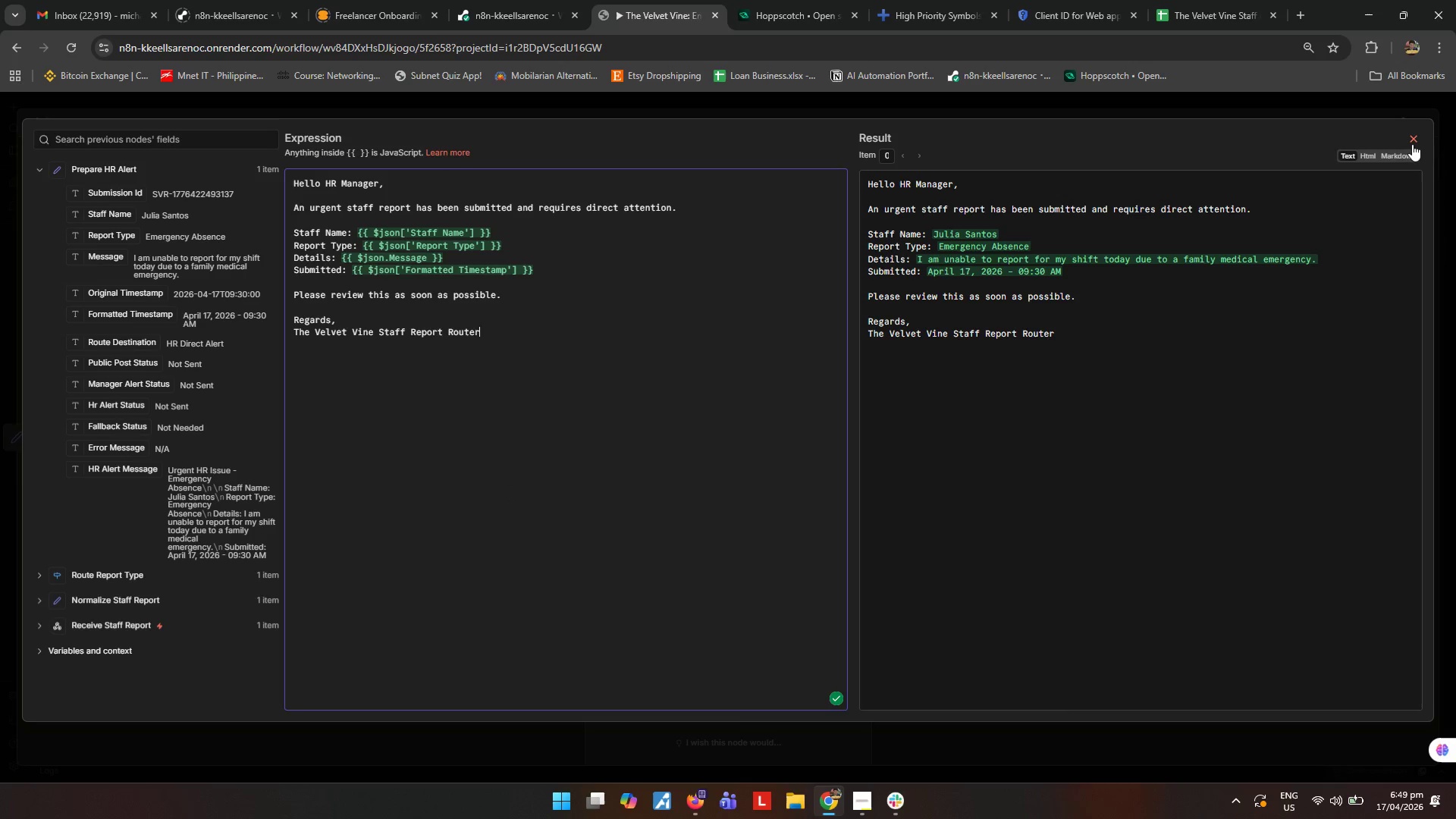 
left_click([1414, 141])
 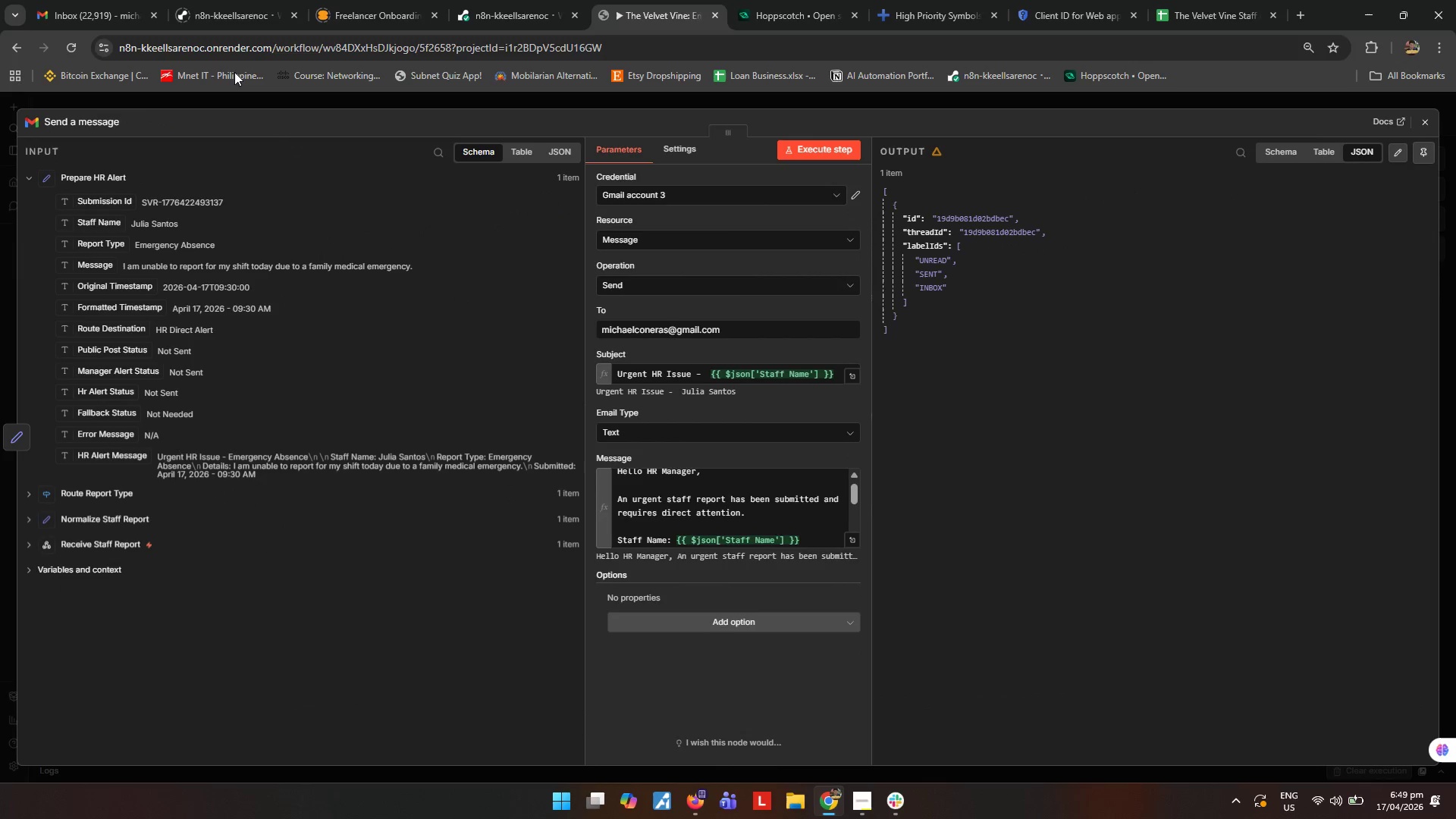 
left_click([94, 17])
 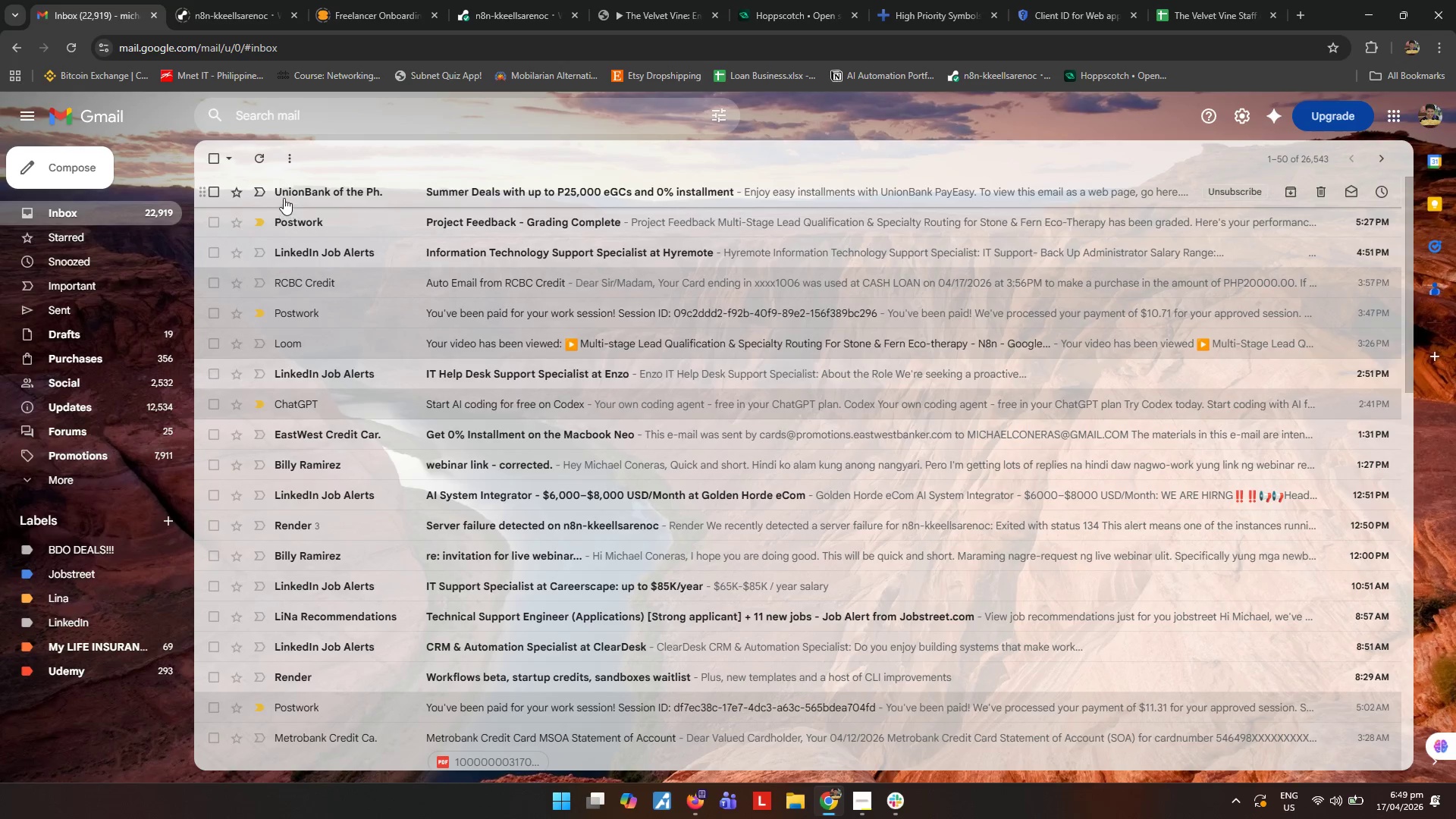 
left_click([268, 154])
 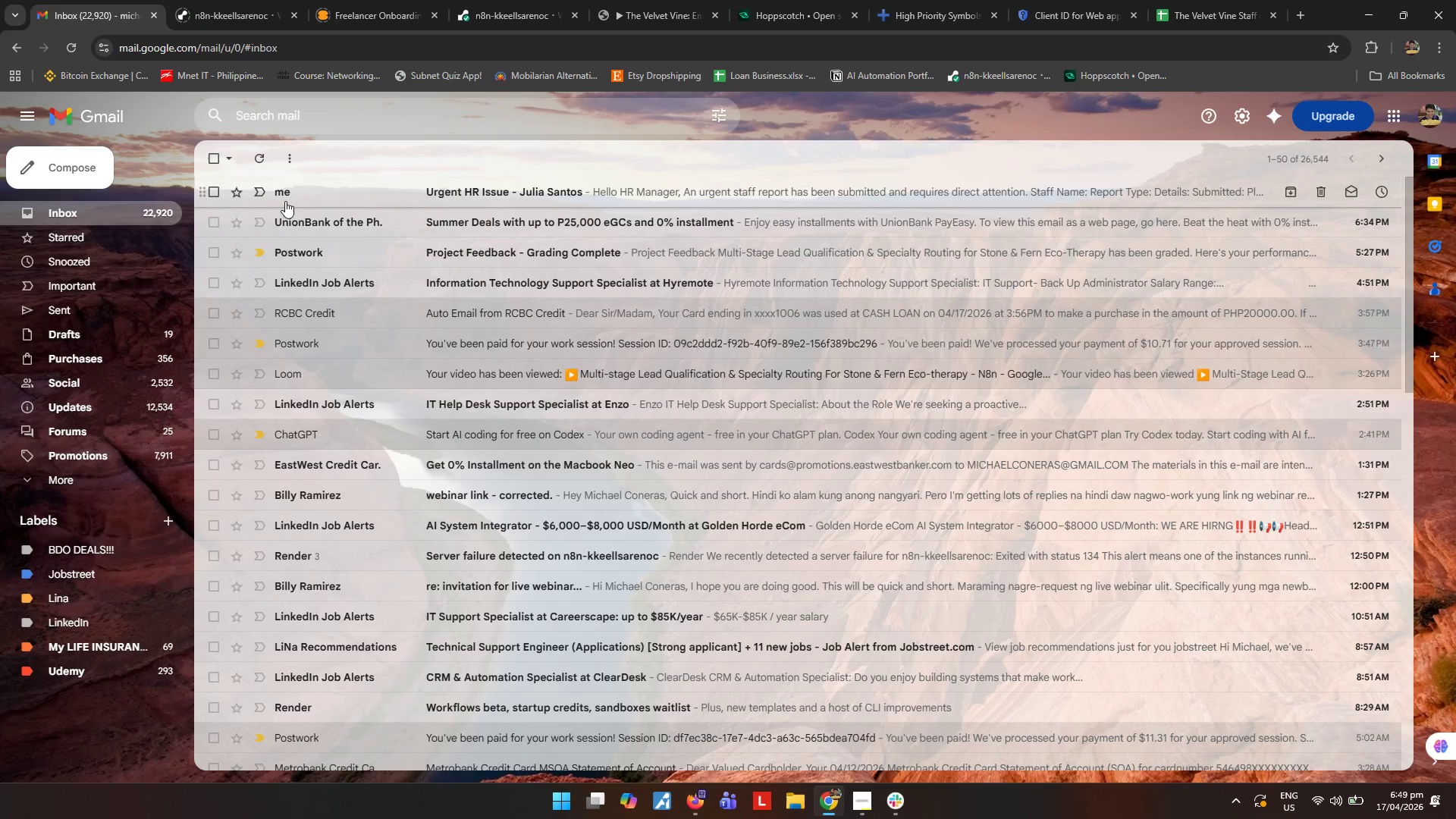 
left_click([388, 190])
 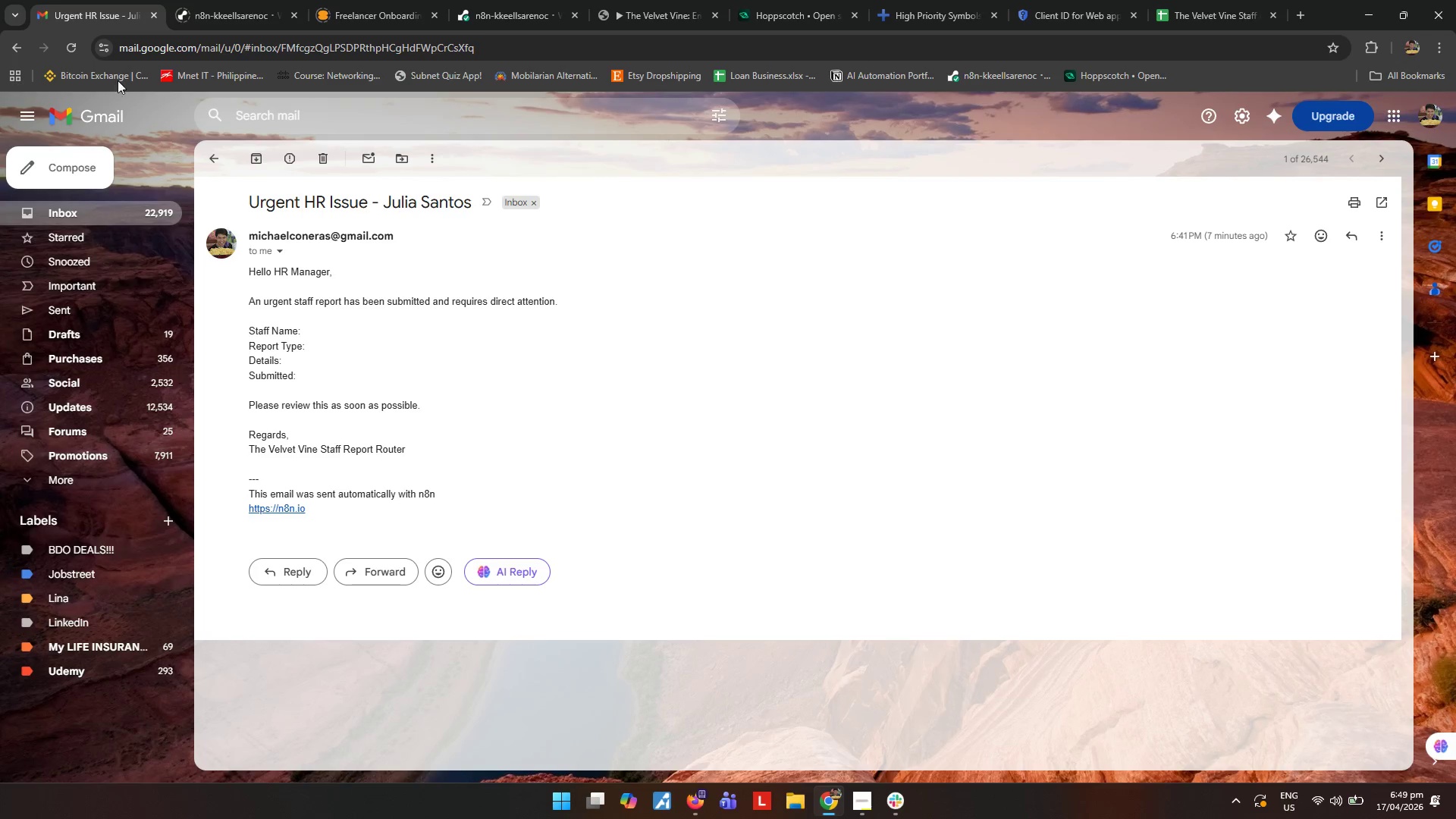 
left_click([2, 52])
 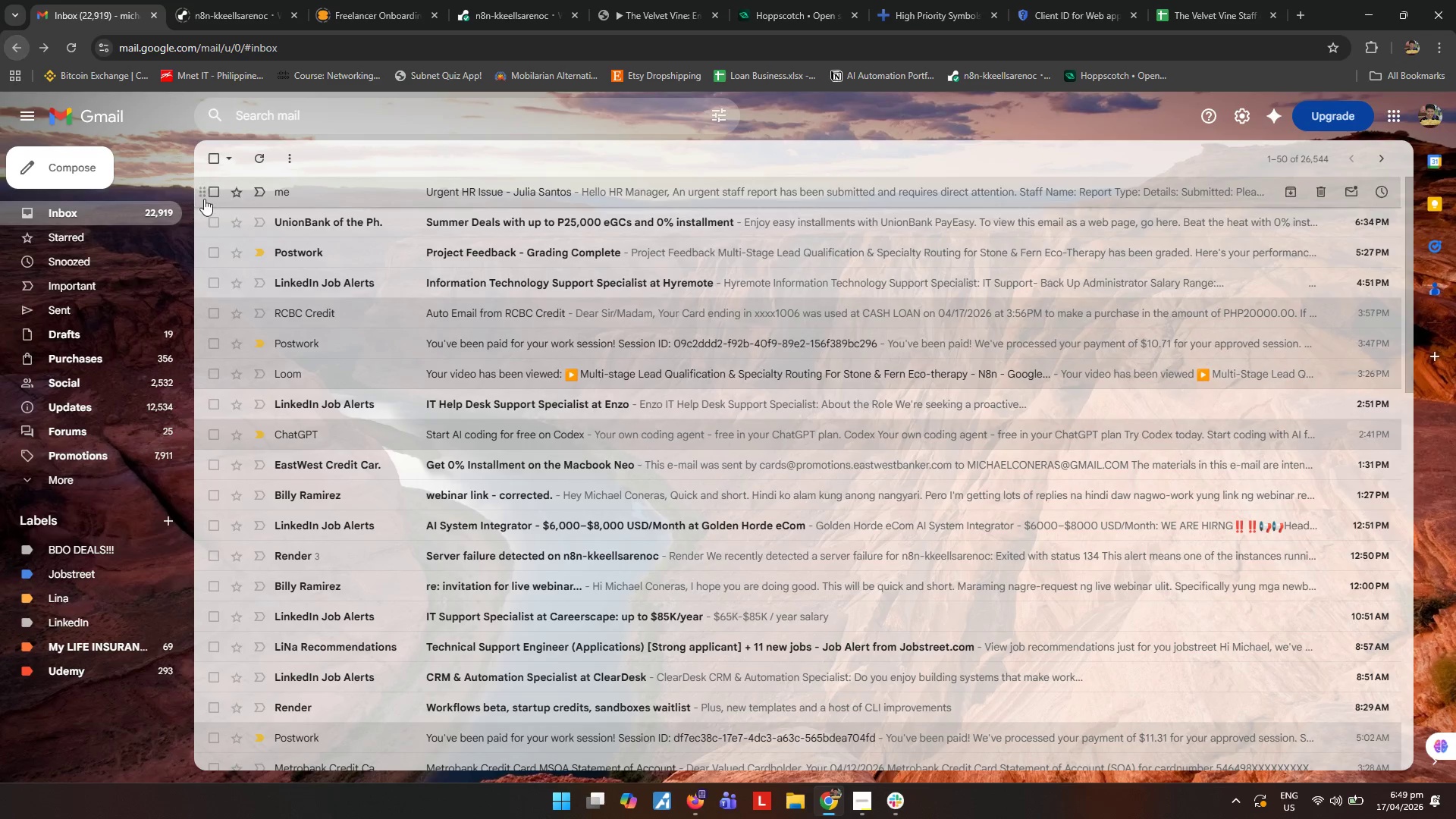 
left_click([207, 196])
 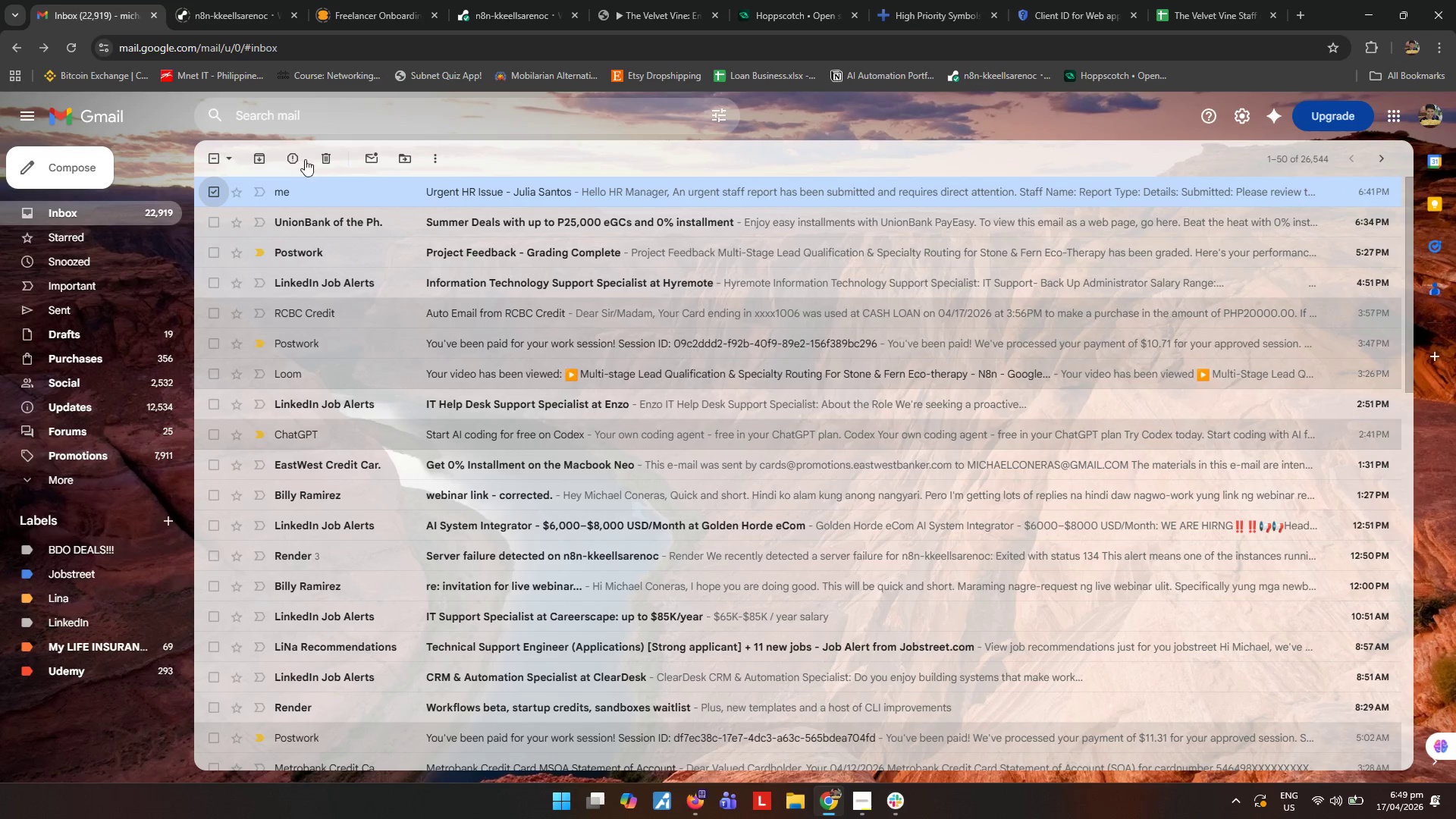 
left_click([322, 157])
 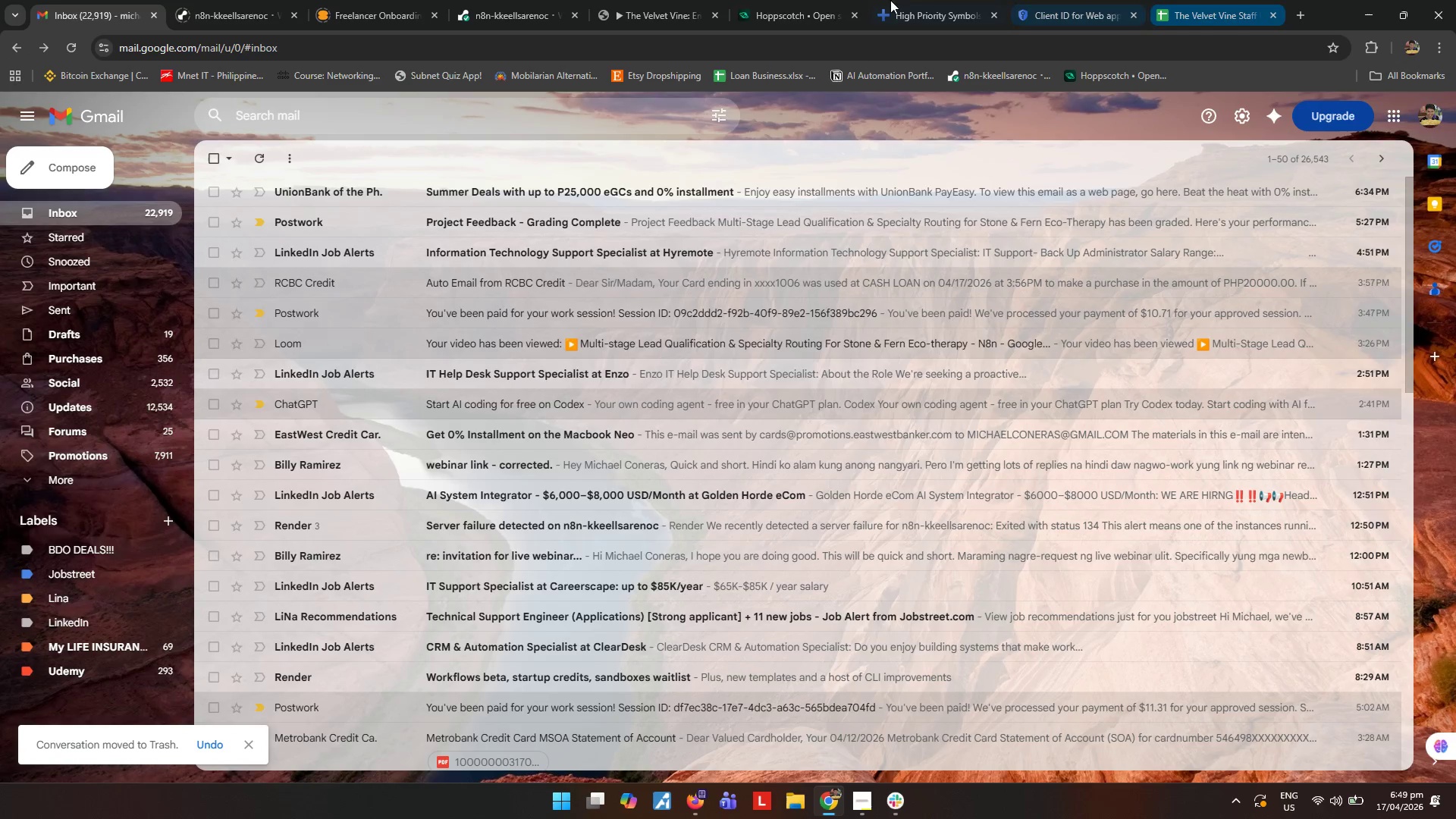 
left_click([671, 8])
 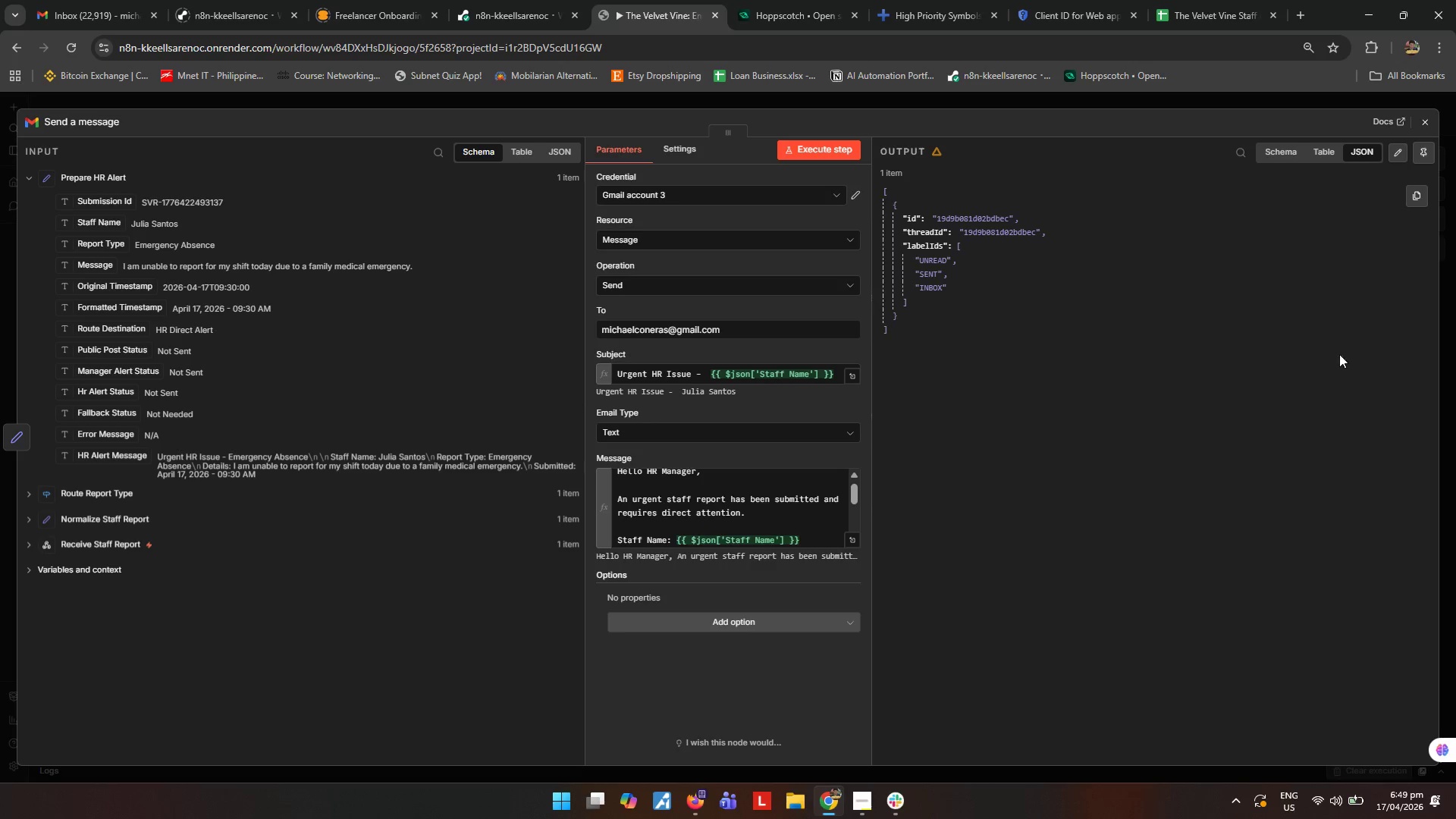 
left_click([1432, 119])
 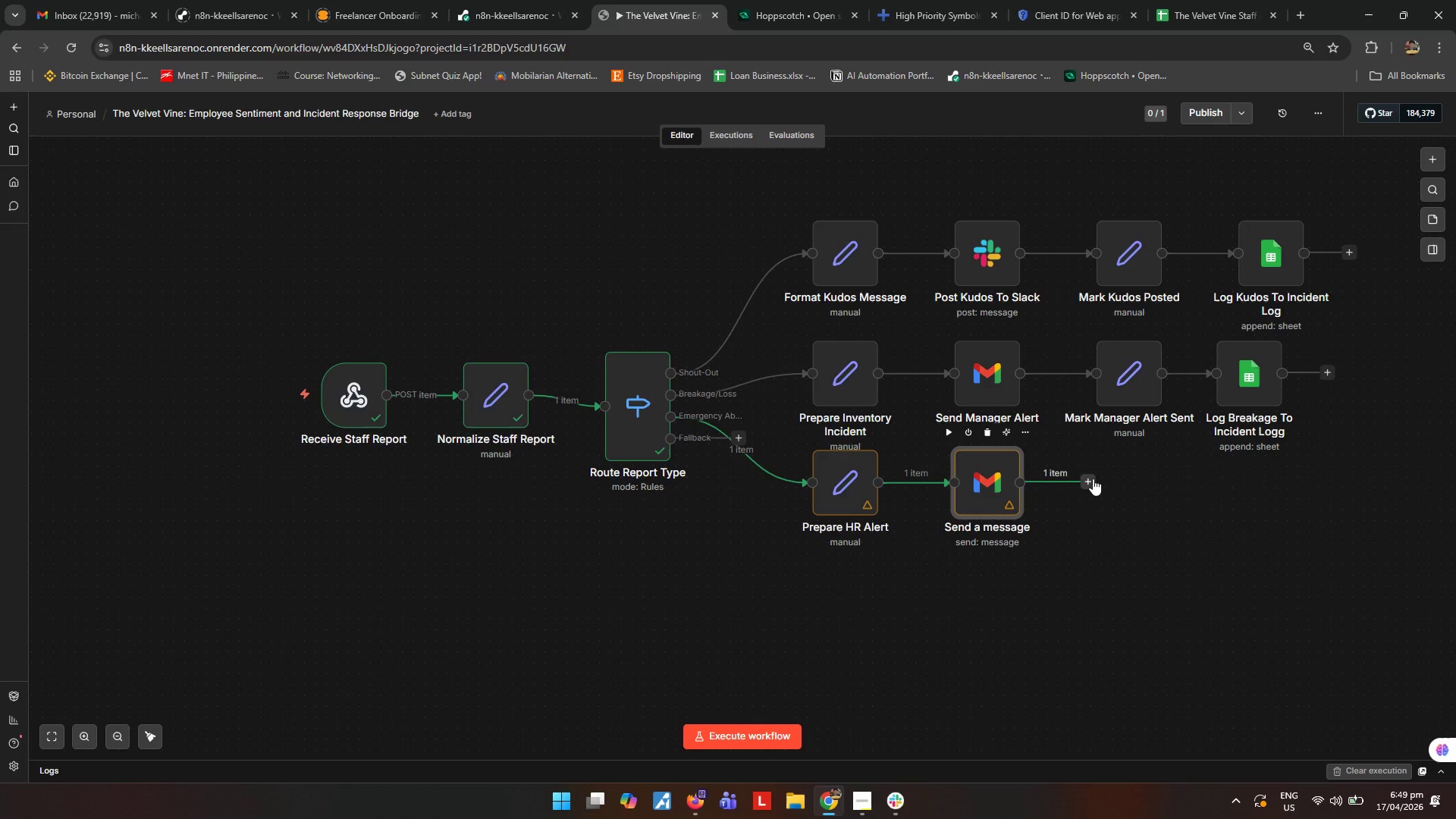 
left_click([1093, 479])
 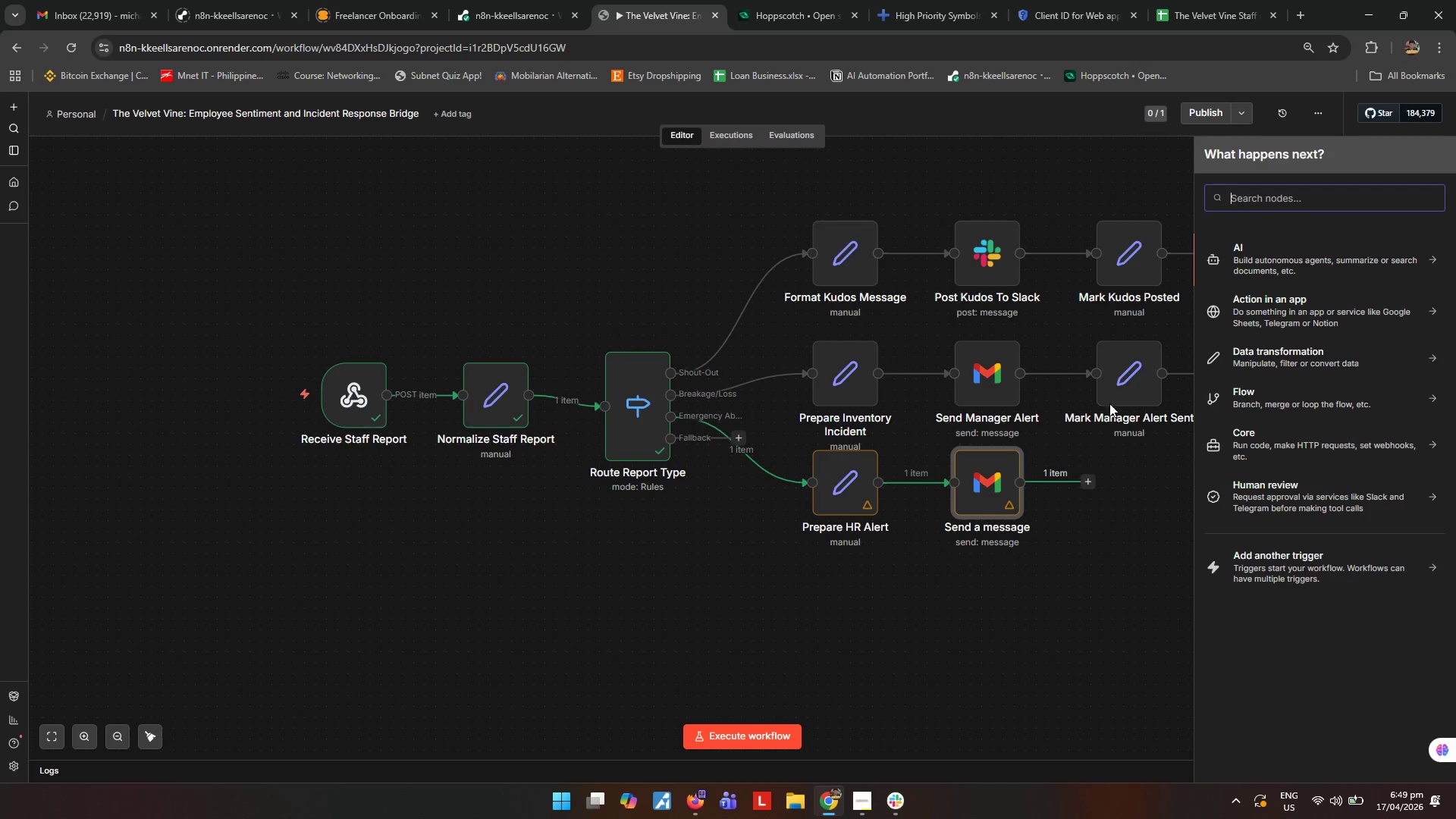 
type(set)
 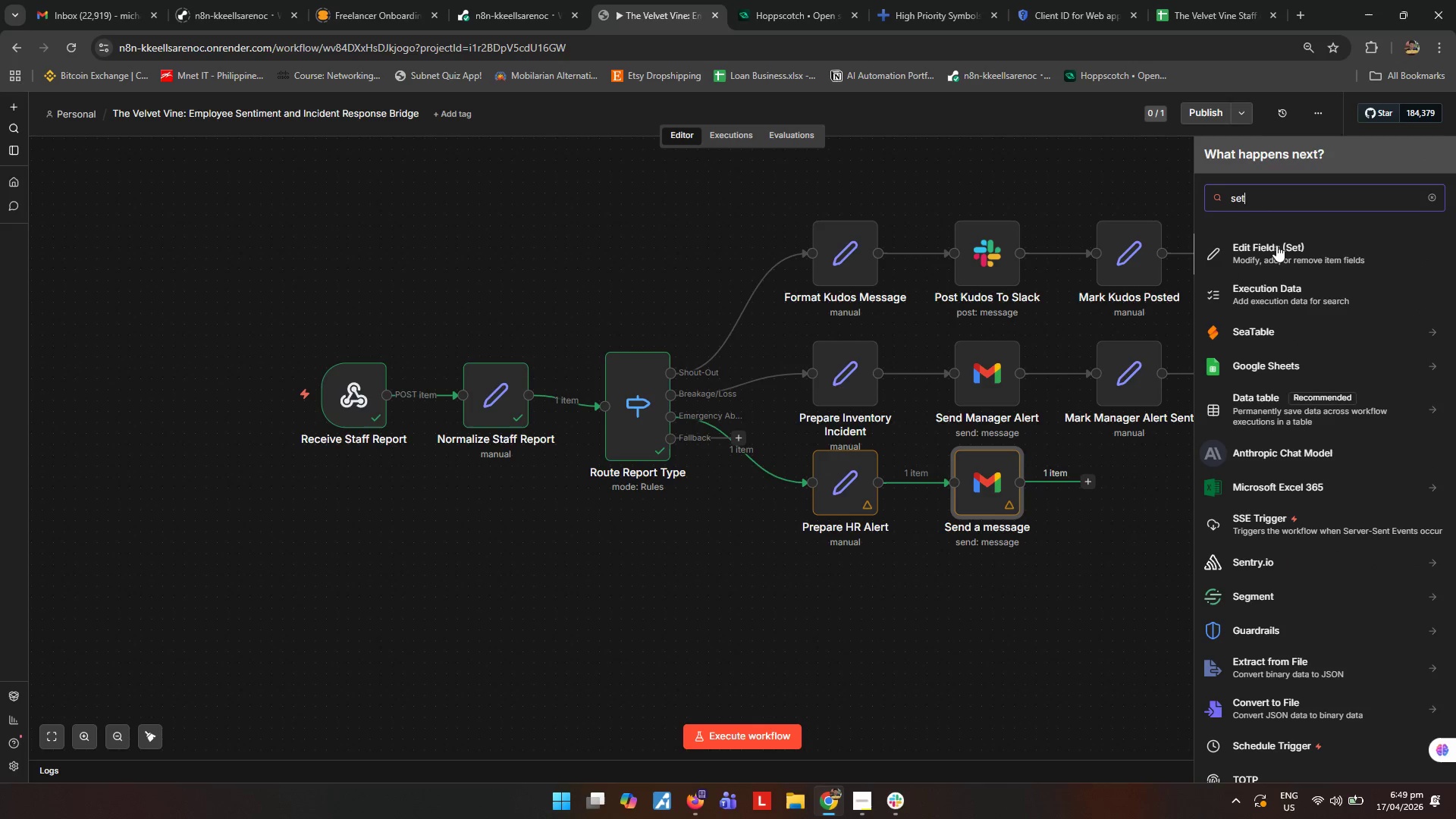 
left_click([1273, 249])
 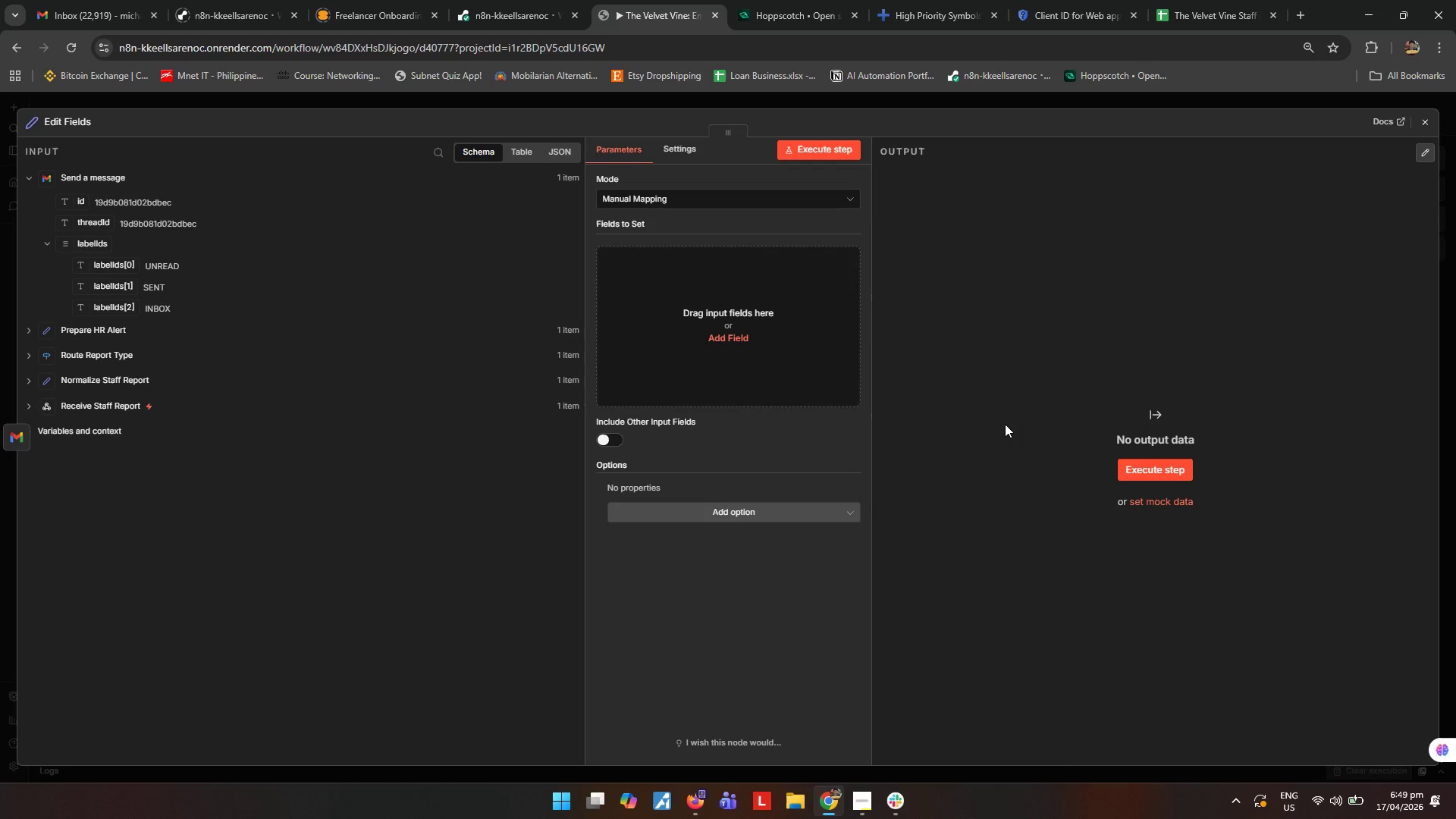 
key(Escape)
type([F2]Mark Hr)
key(Backspace)
type(R a)
key(Backspace)
type(Alert Sent)
 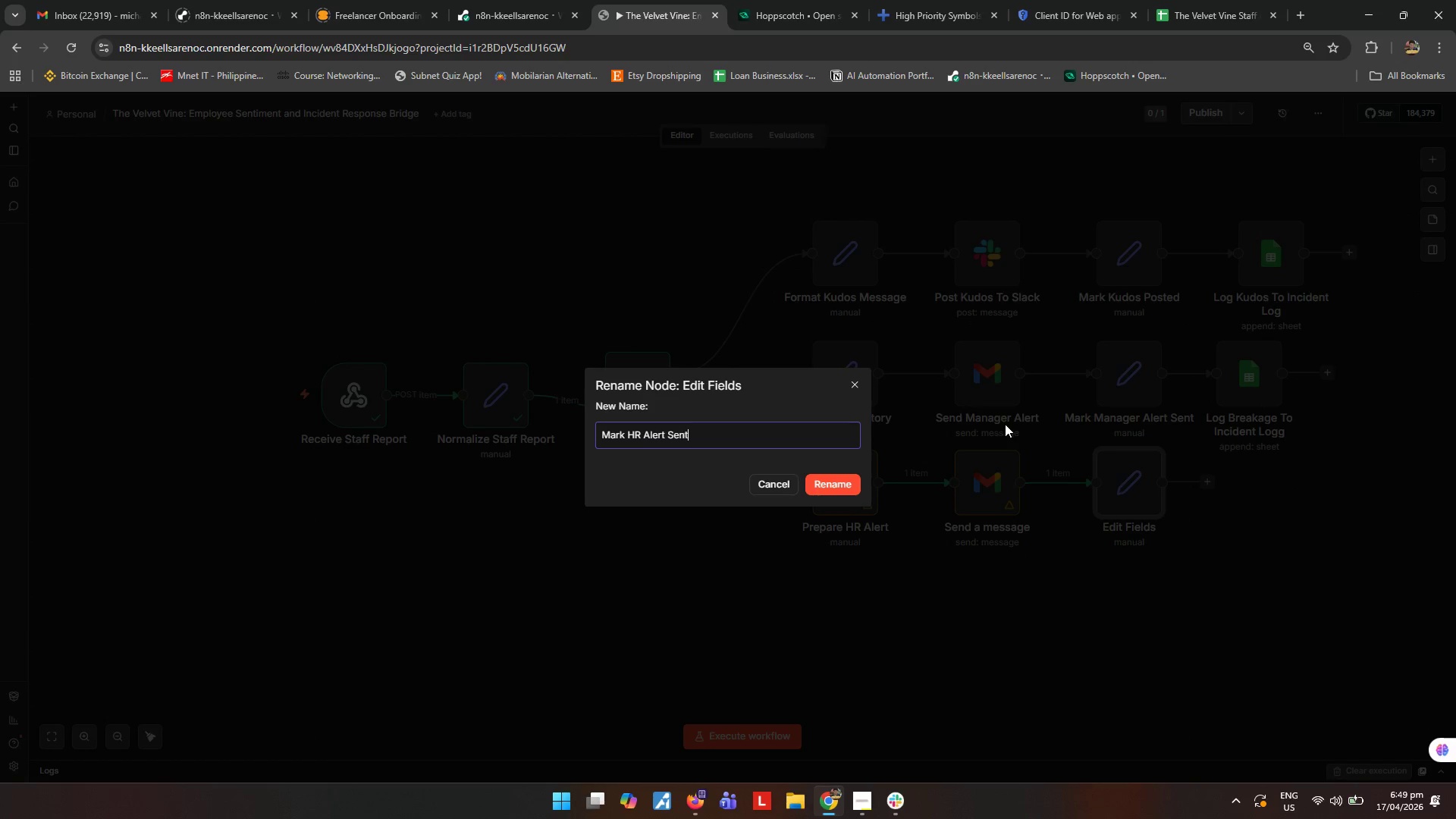 
key(Enter)
 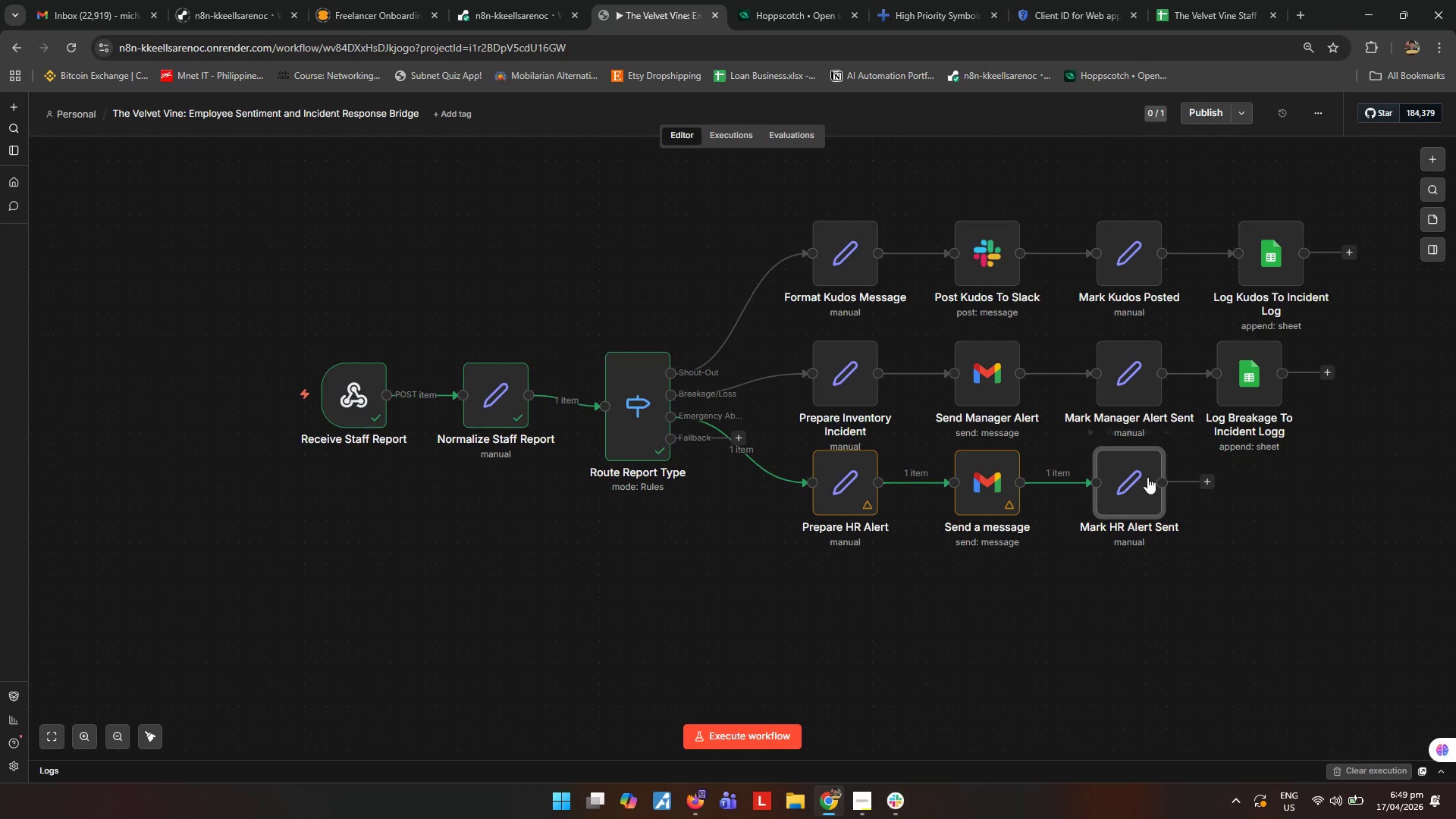 
double_click([1143, 491])
 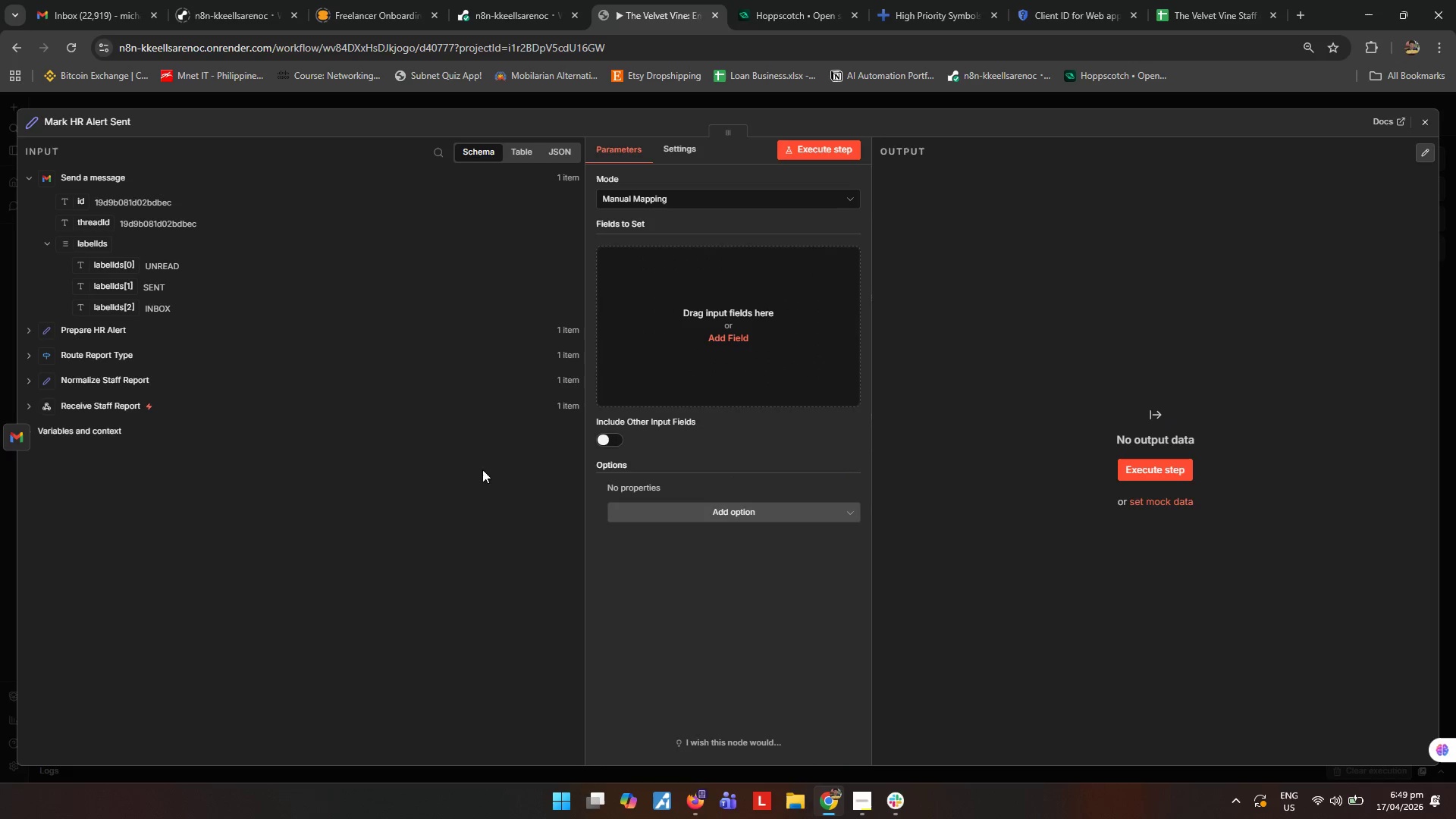 
left_click([598, 436])
 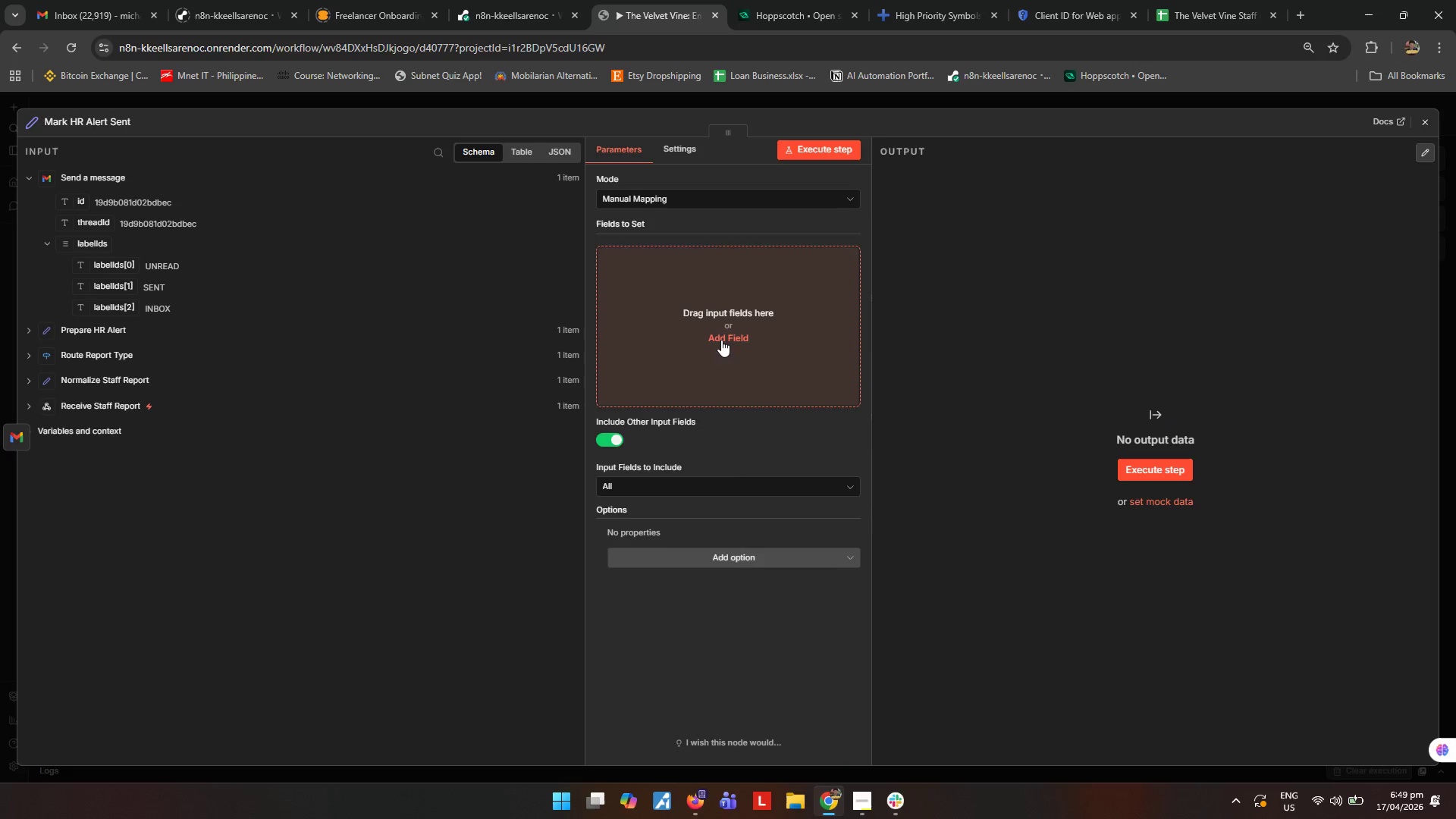 
left_click([720, 340])
 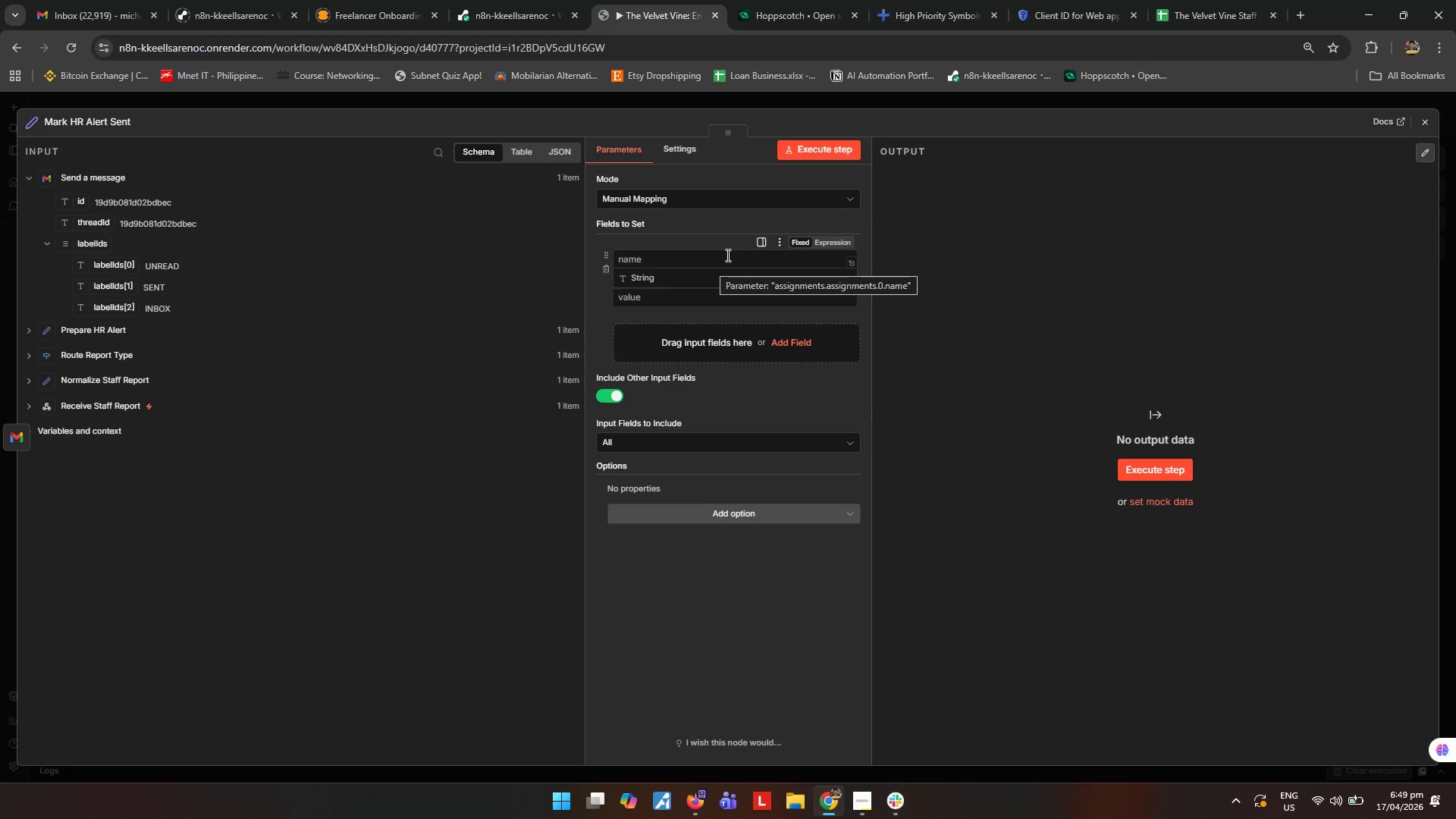 
left_click([726, 255])
 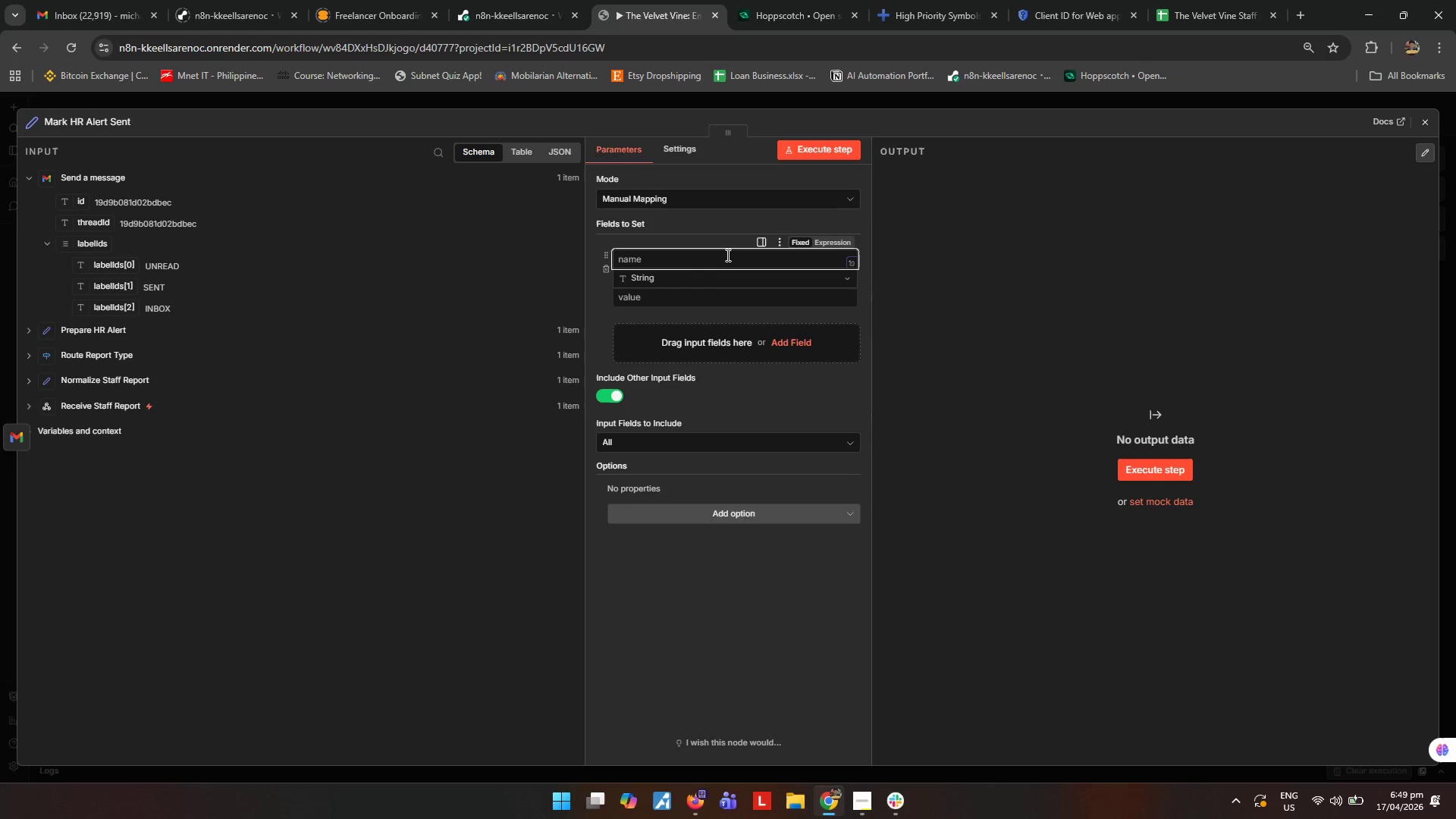 
type(Hr Alert S)
key(Backspace)
type(Status)
 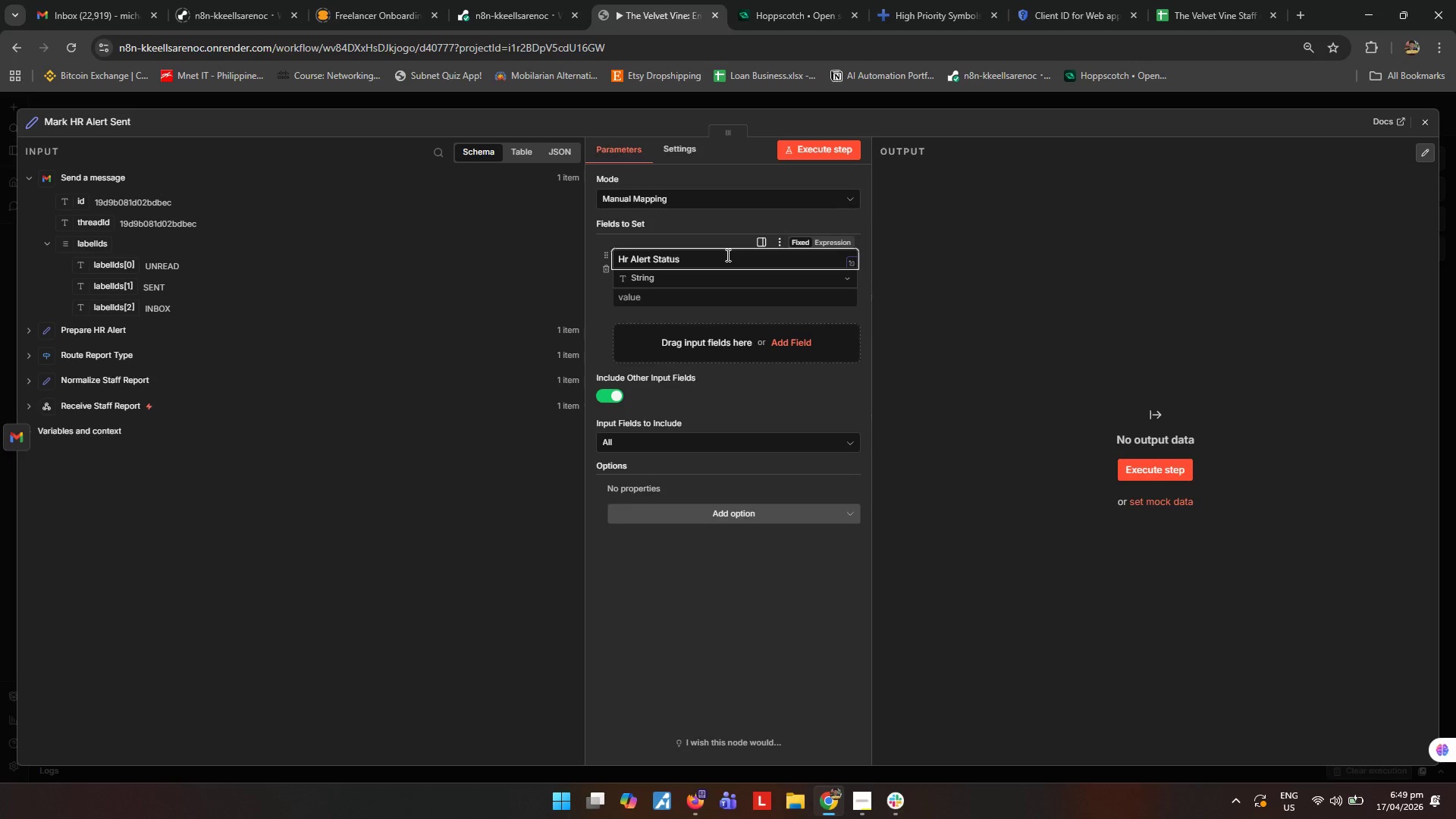 
left_click([680, 305])
 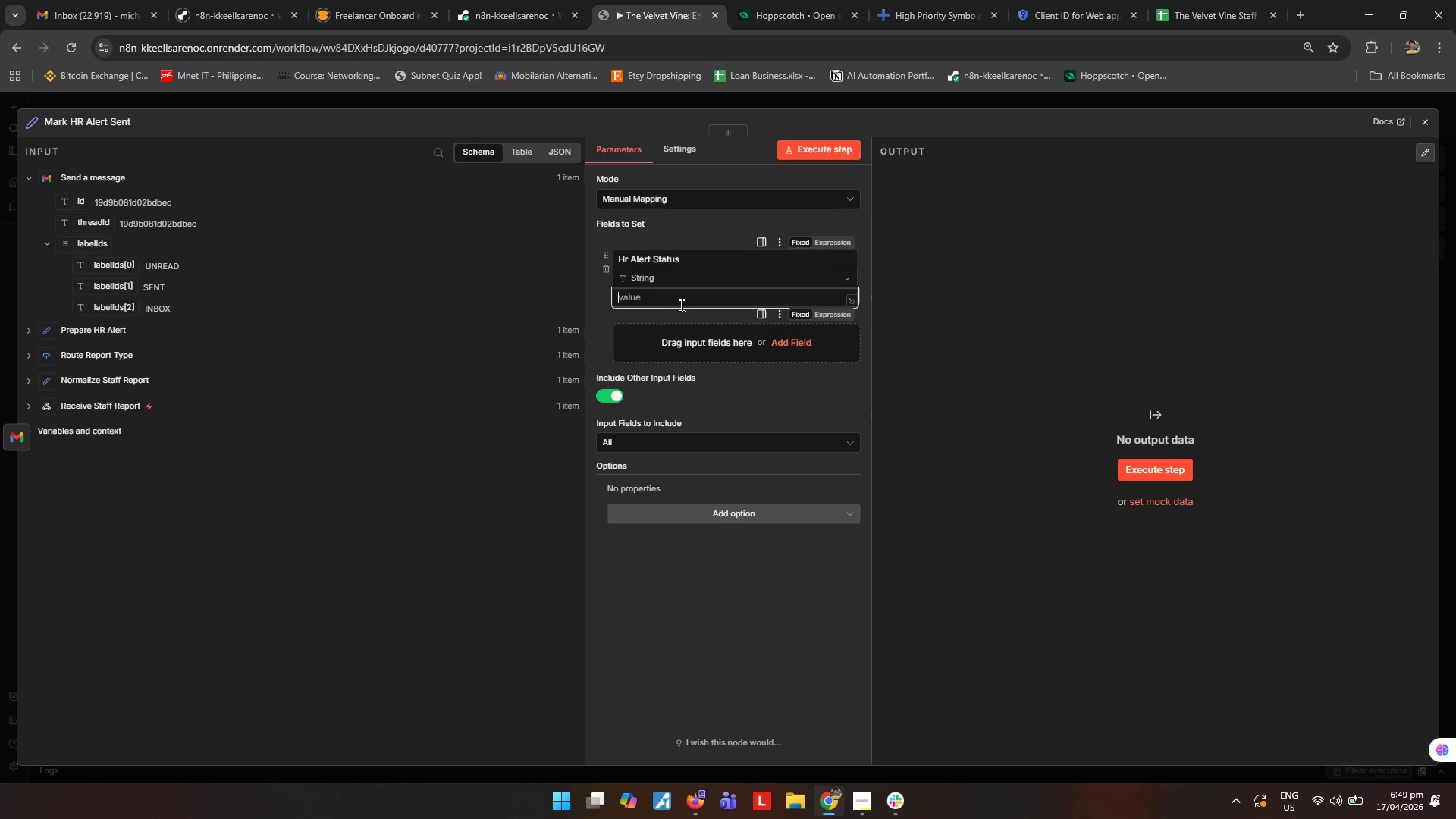 
type(Sent)
 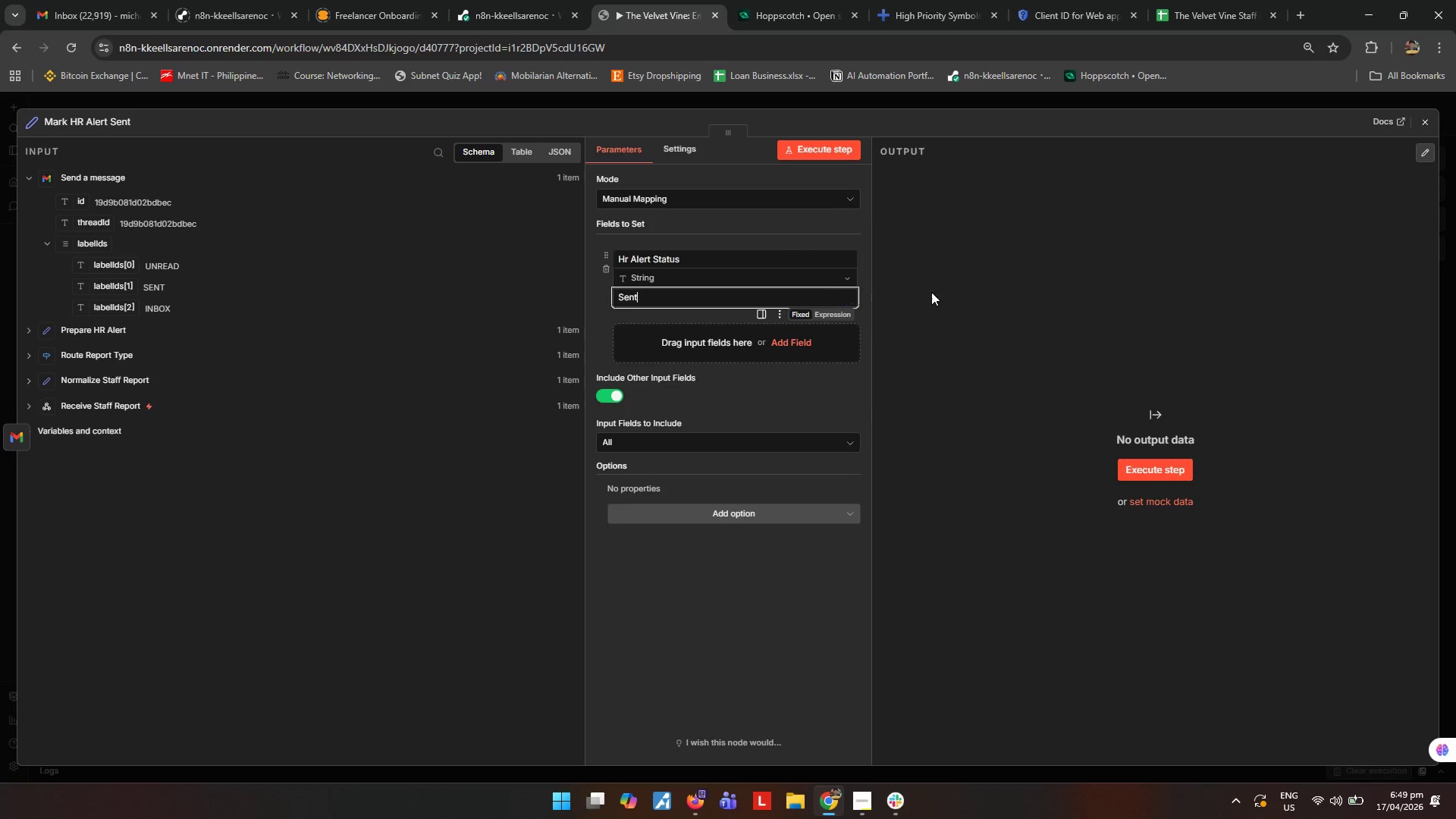 
left_click([1031, 297])
 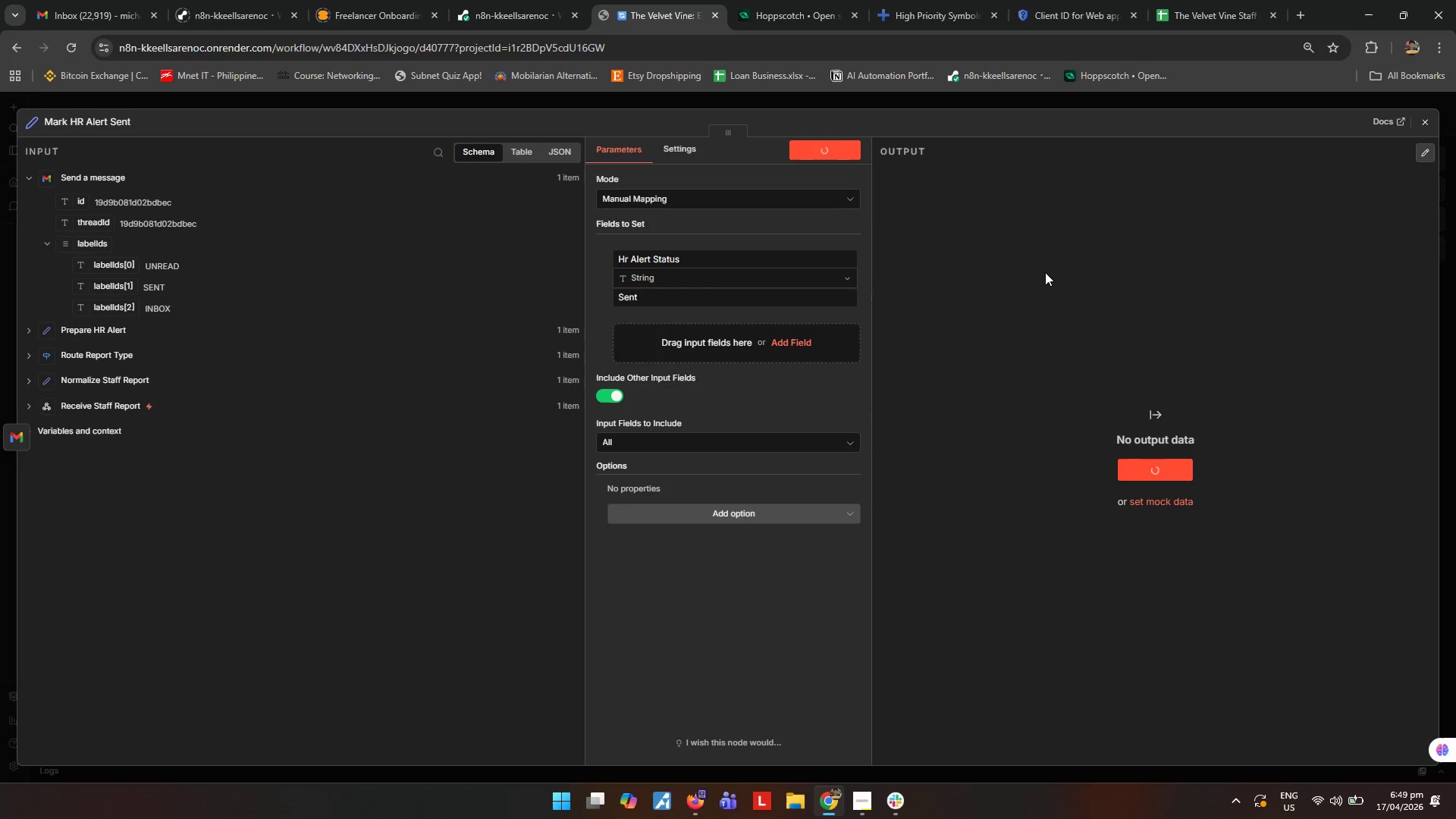 
wait(7.45)
 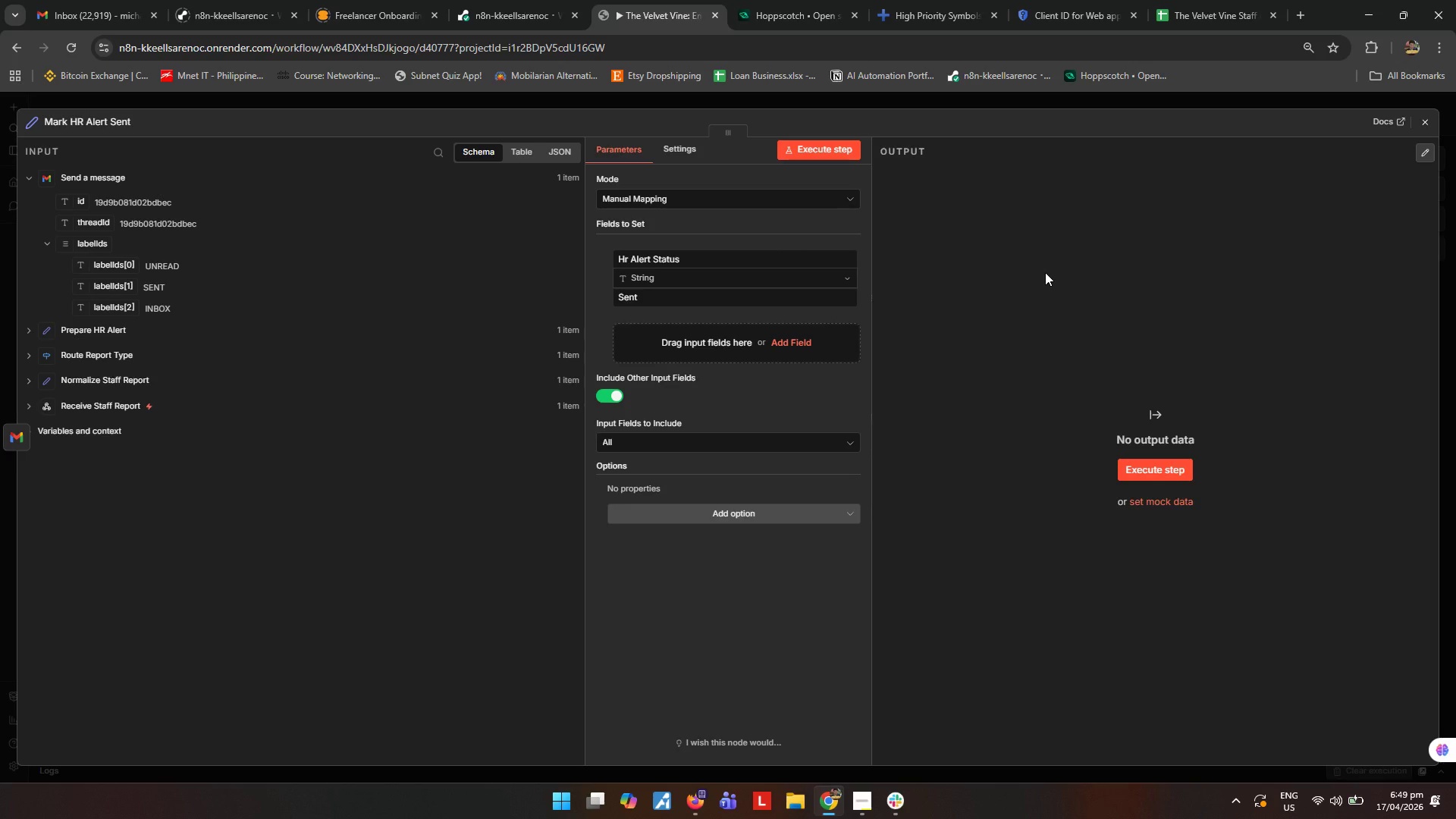 
left_click([1423, 133])
 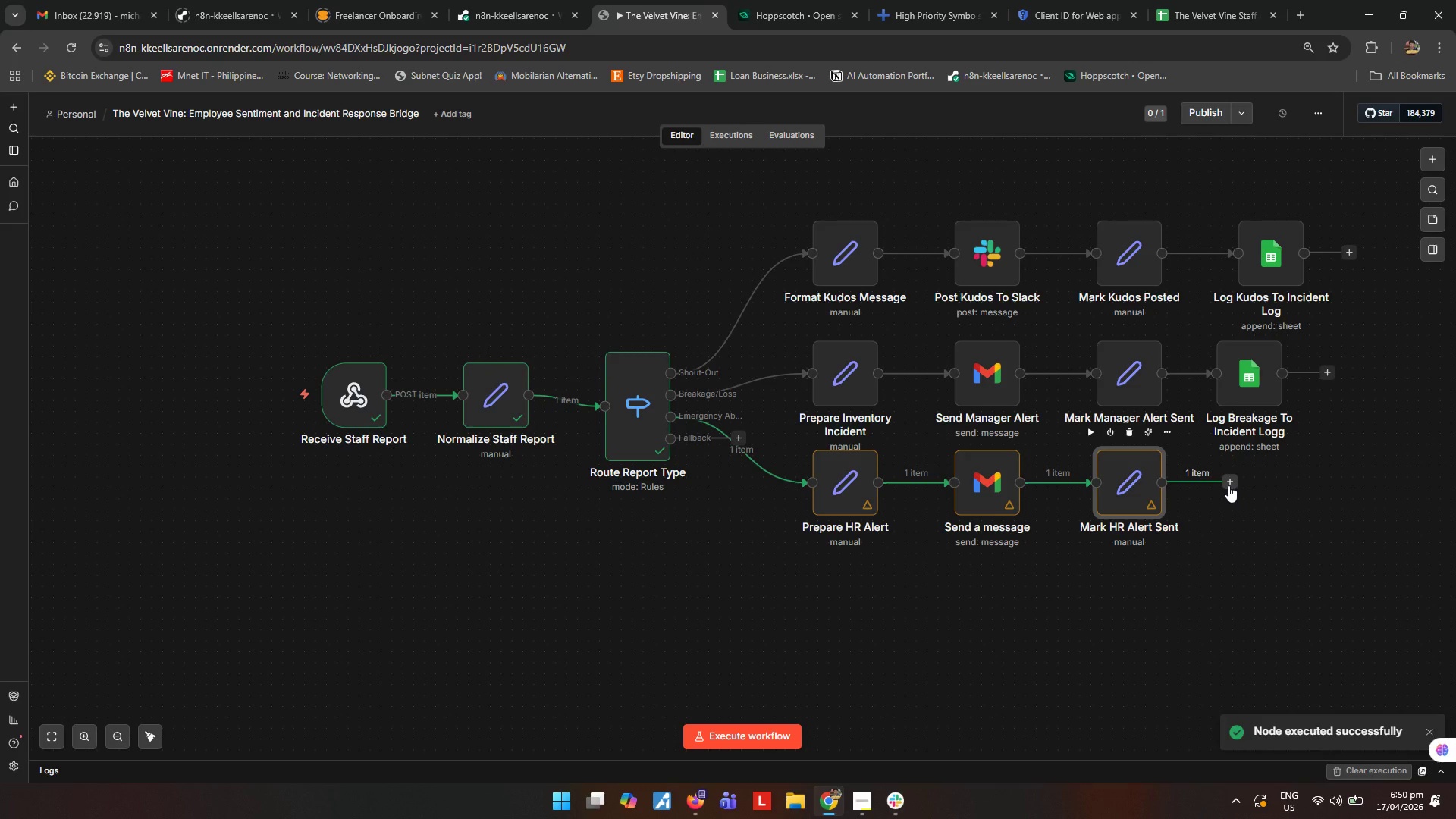 
left_click_drag(start_coordinate=[1248, 374], to_coordinate=[1270, 378])
 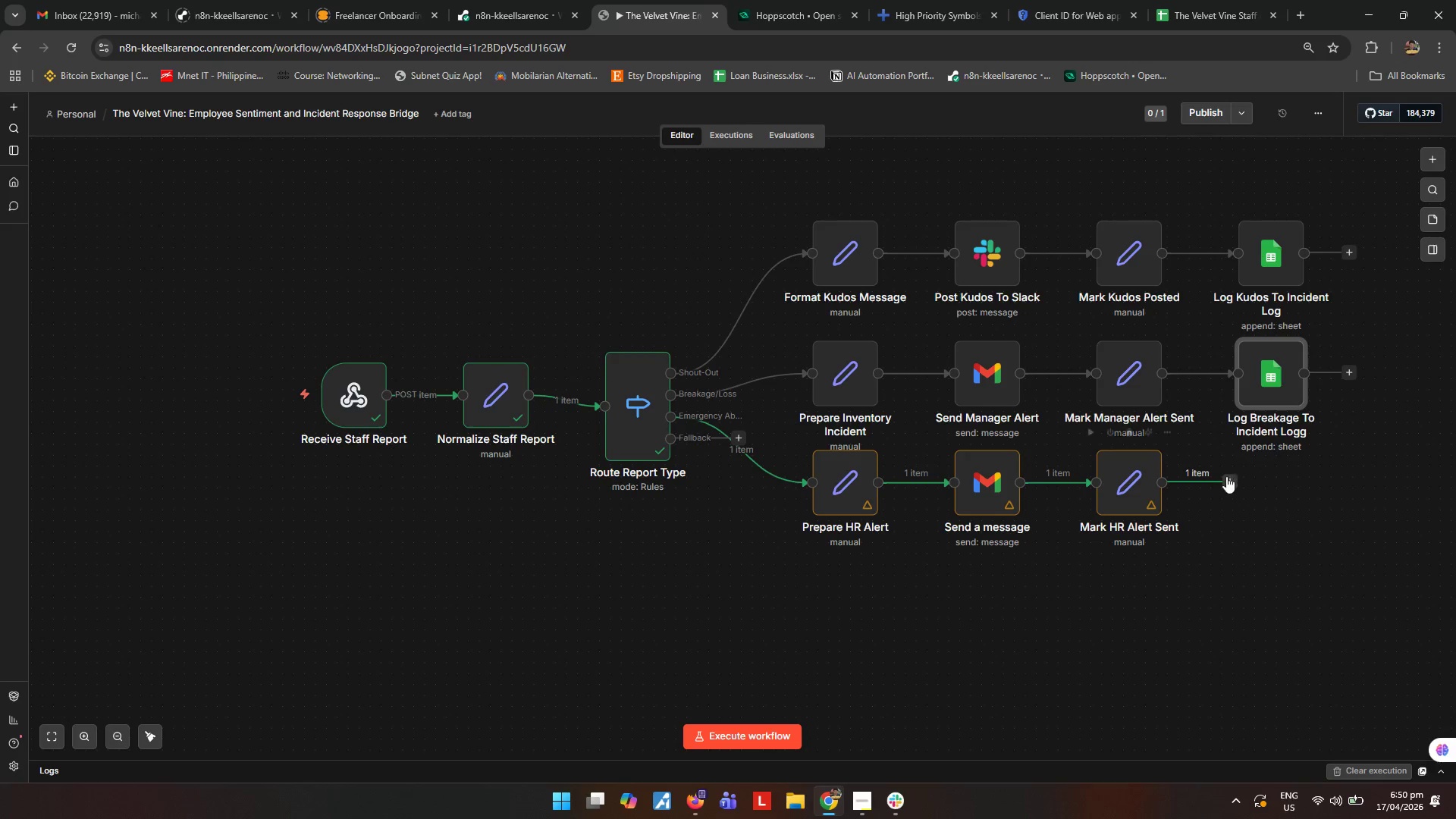 
left_click([1229, 481])
 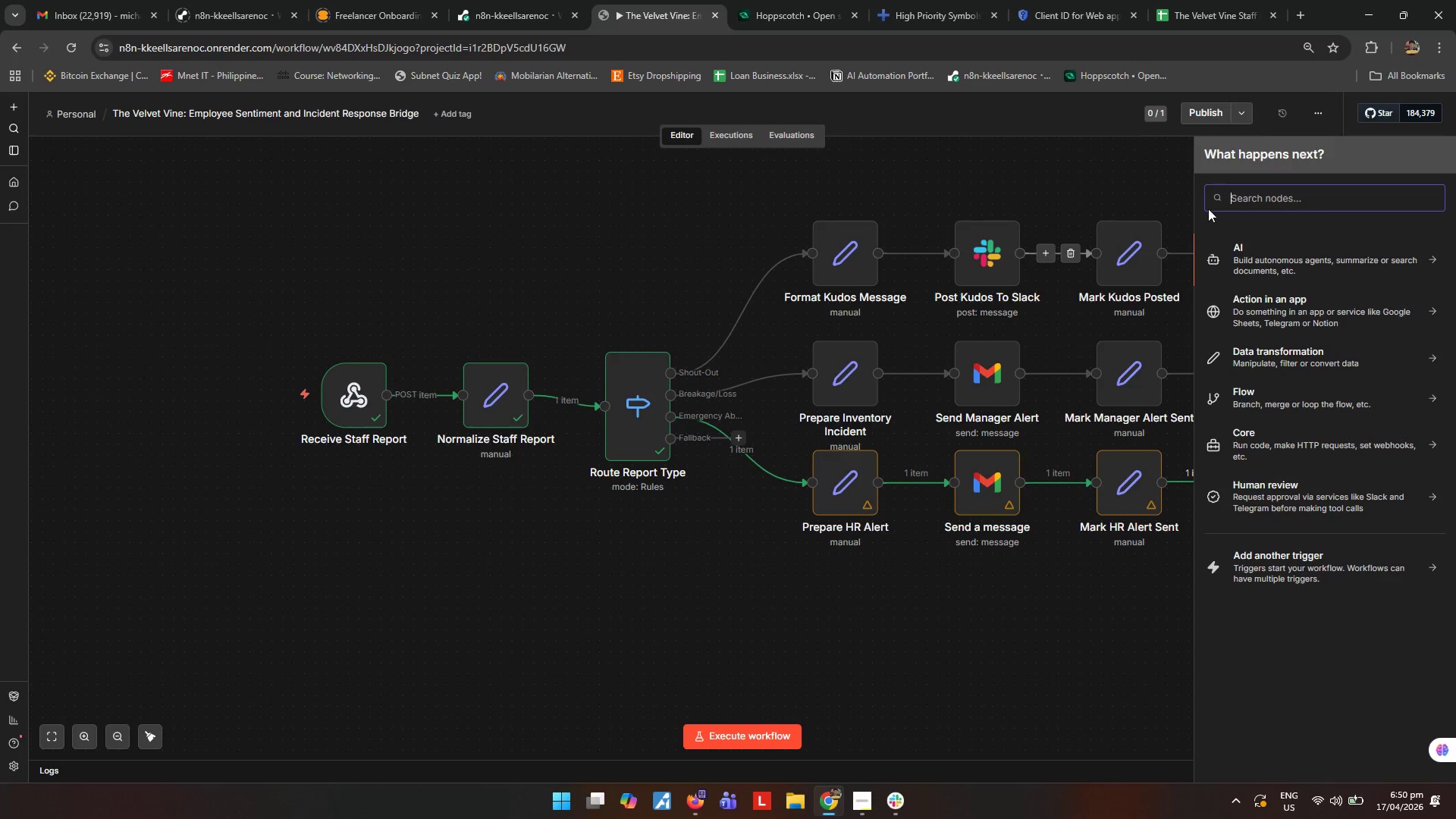 
type(go)
 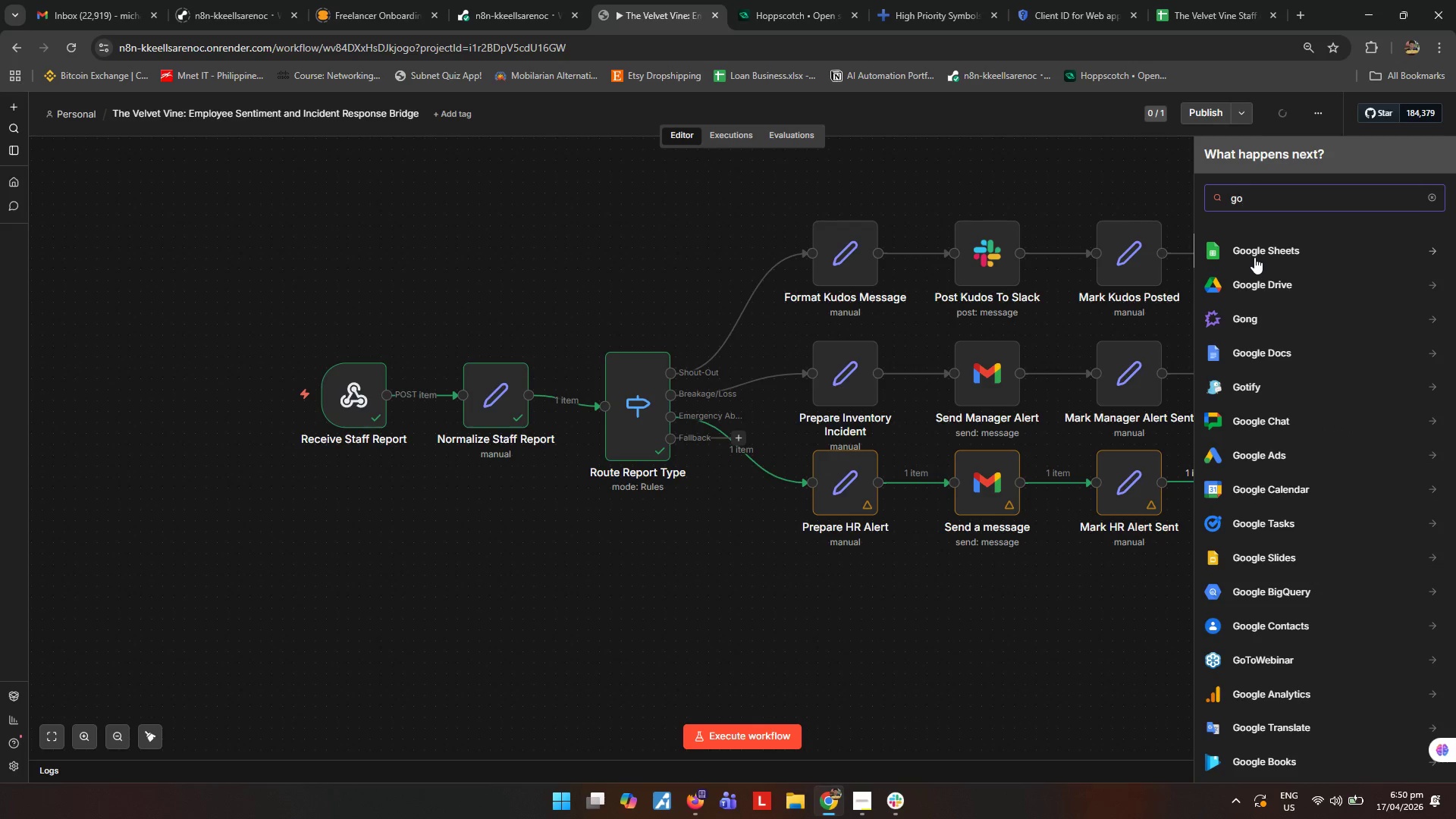 
left_click([1254, 256])
 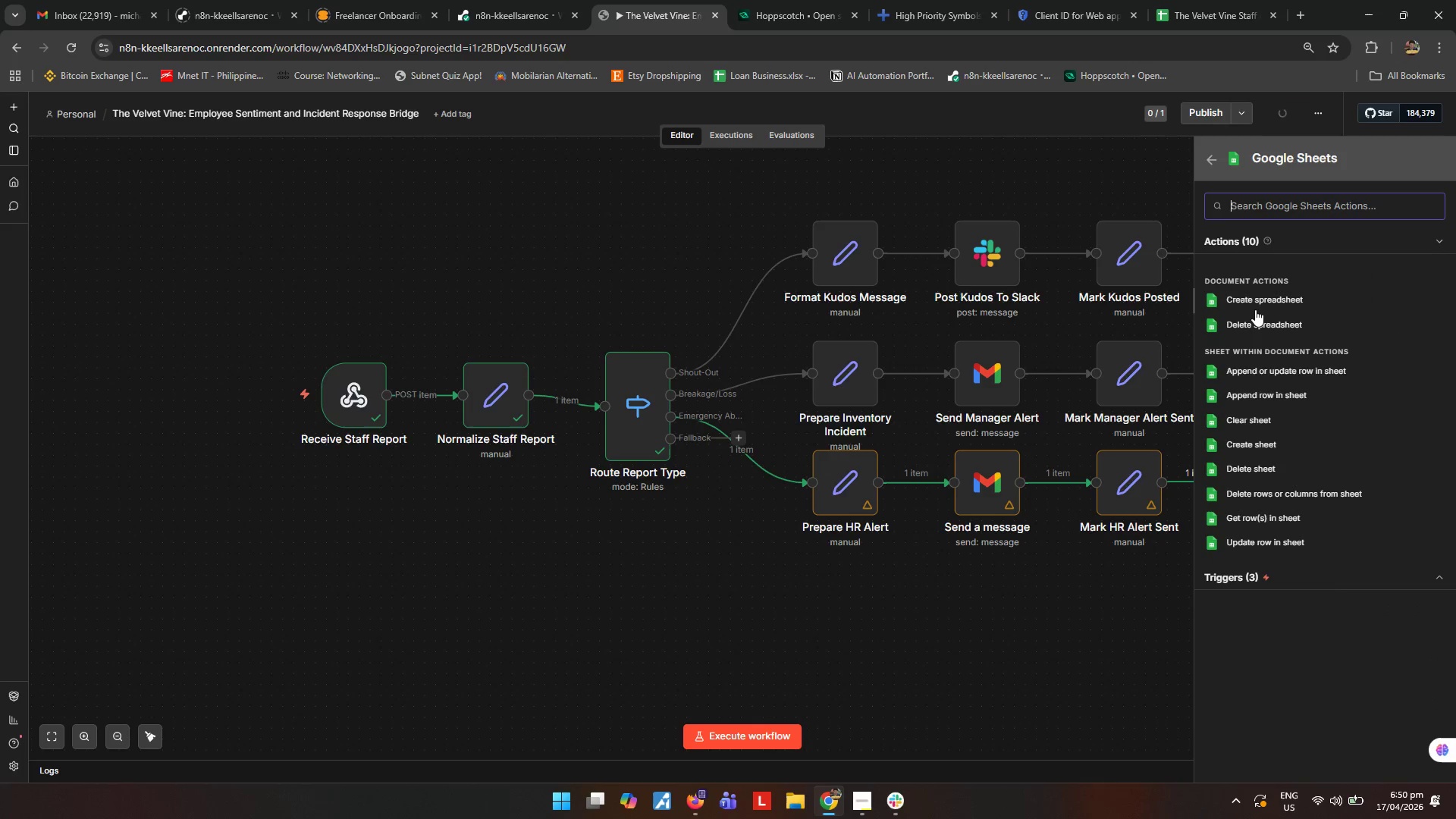 
left_click([1248, 395])
 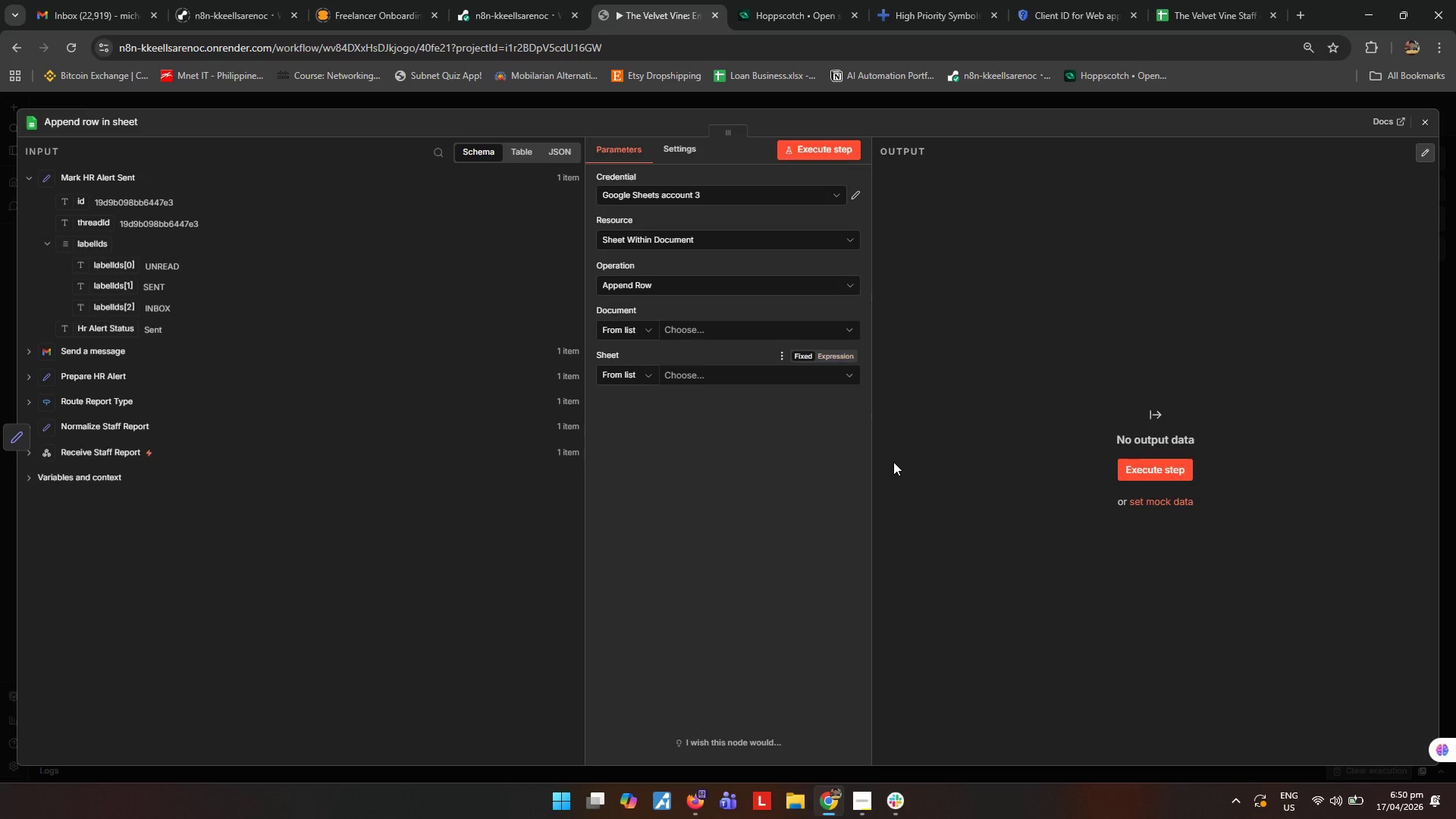 
key(Escape)
 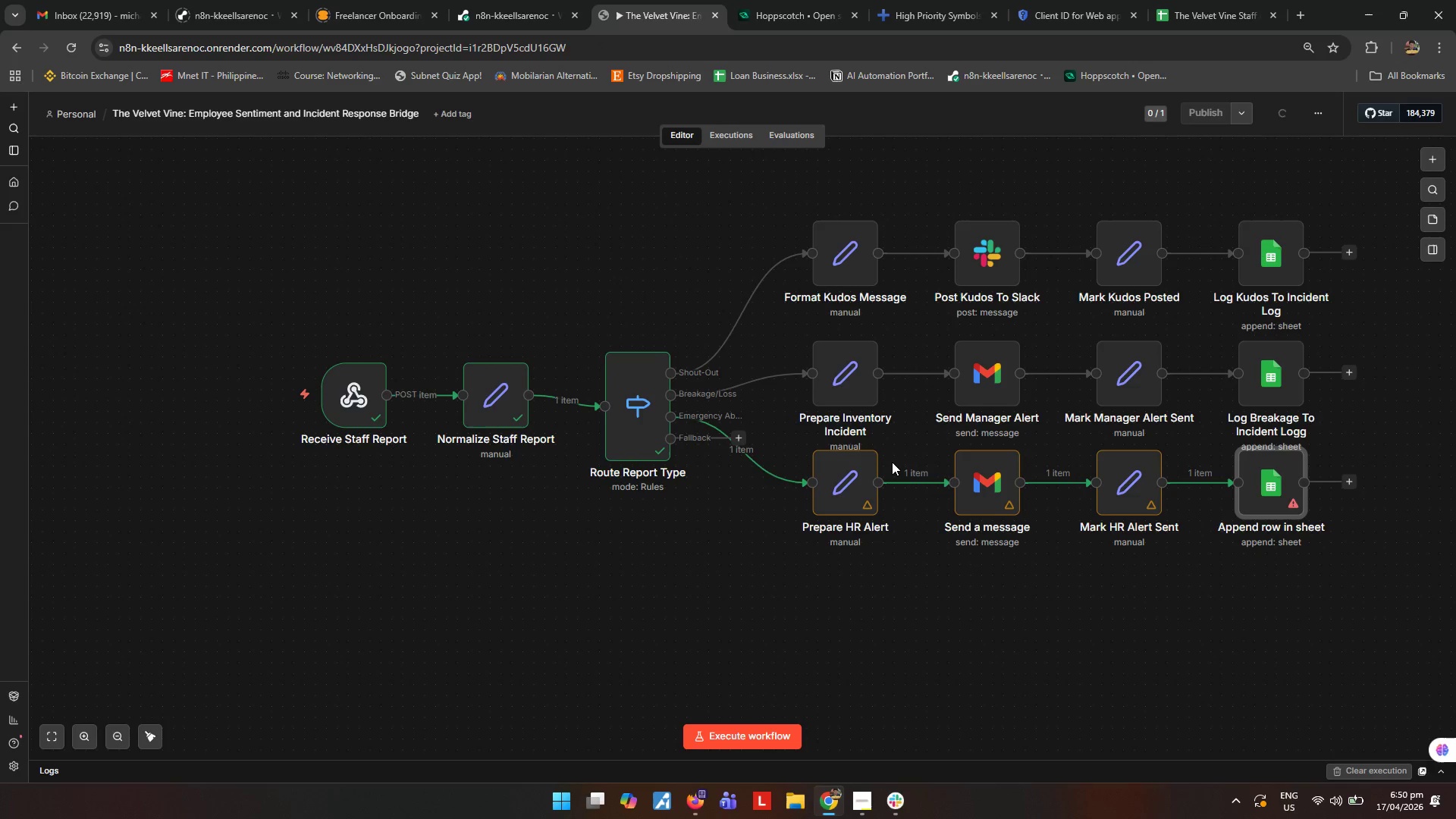 
key(F2)
 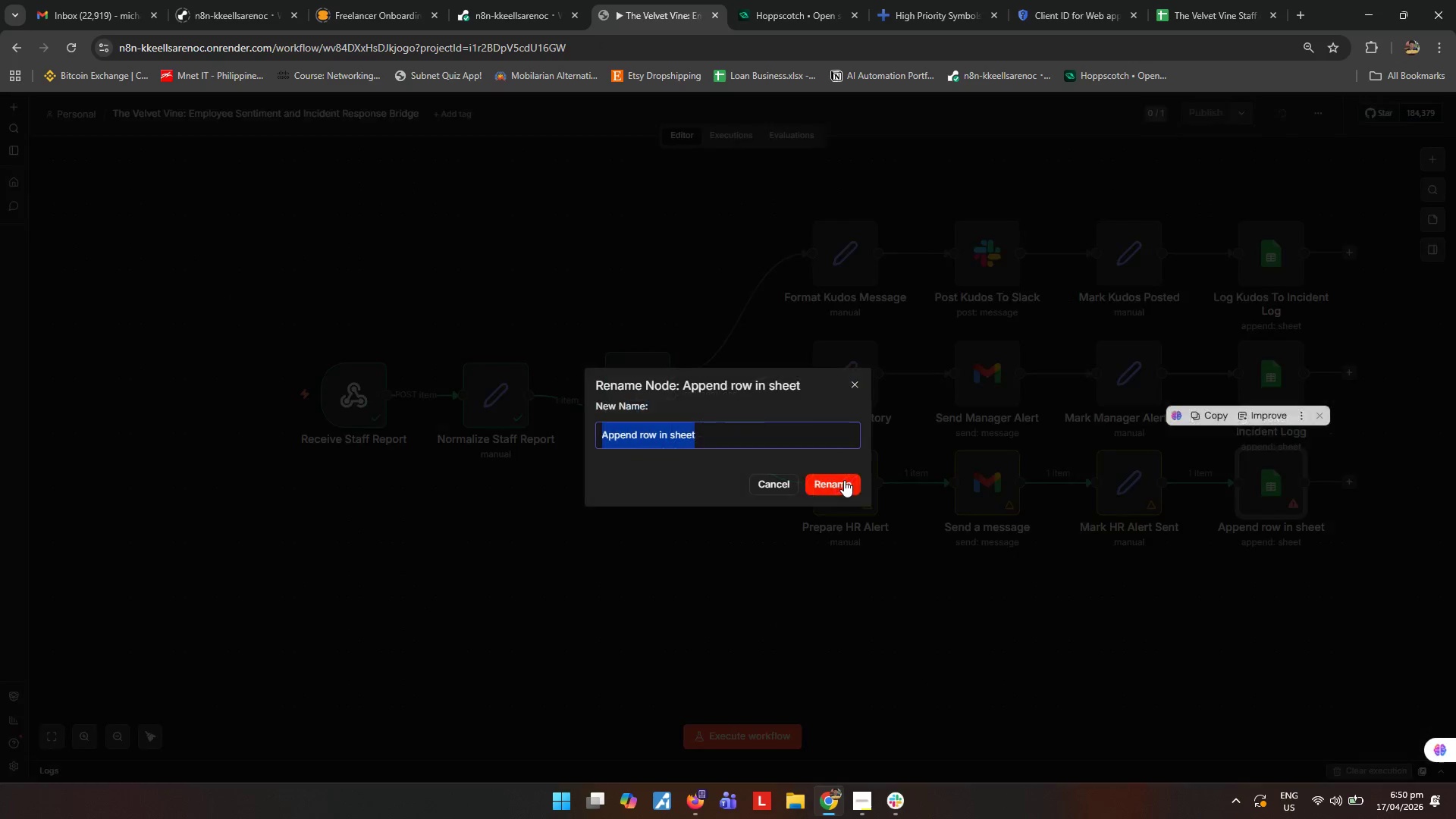 
type(Log Hr Incident TO )
key(Backspace)
key(Backspace)
type(o Incident Log)
 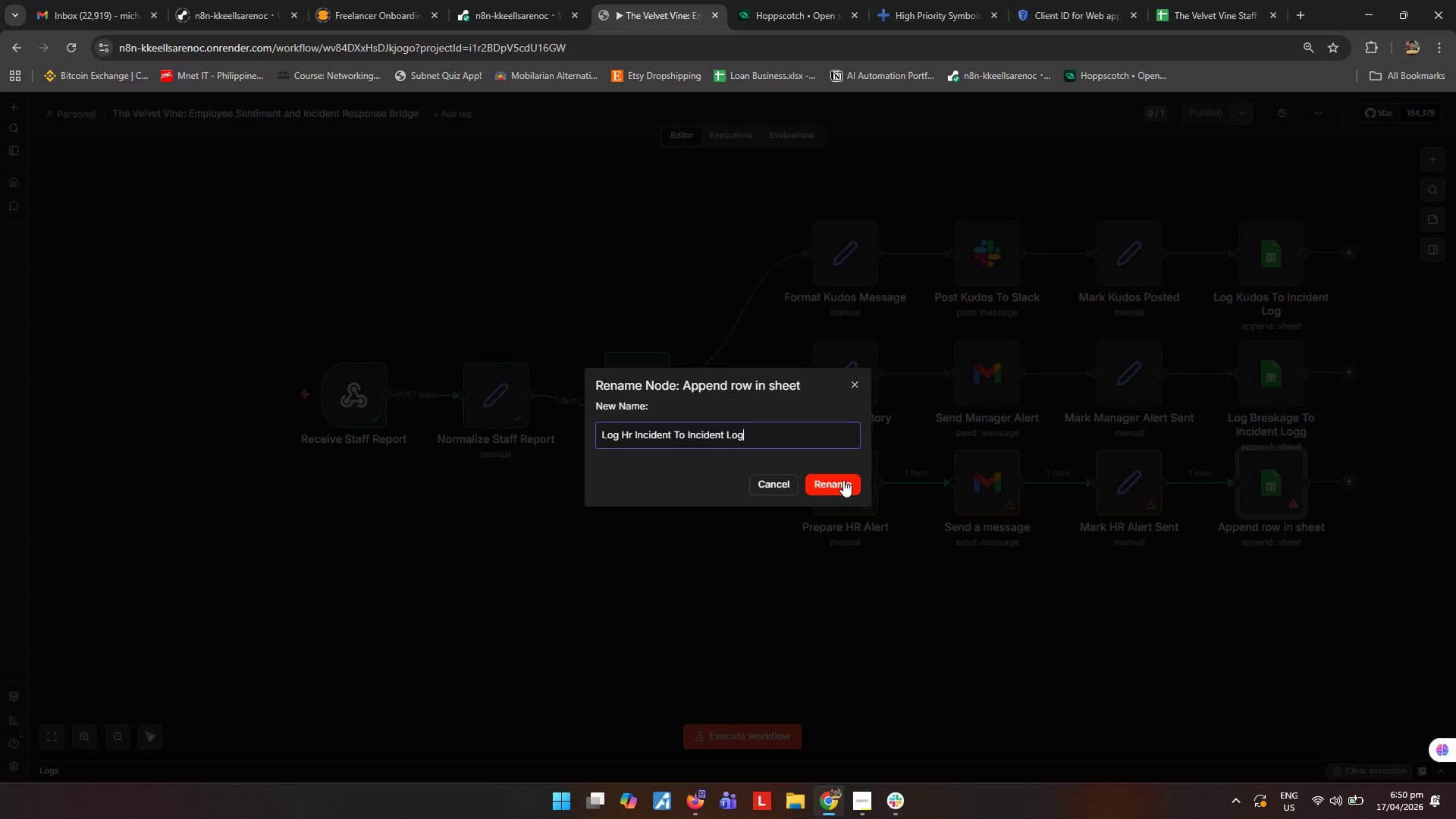 
key(Enter)
 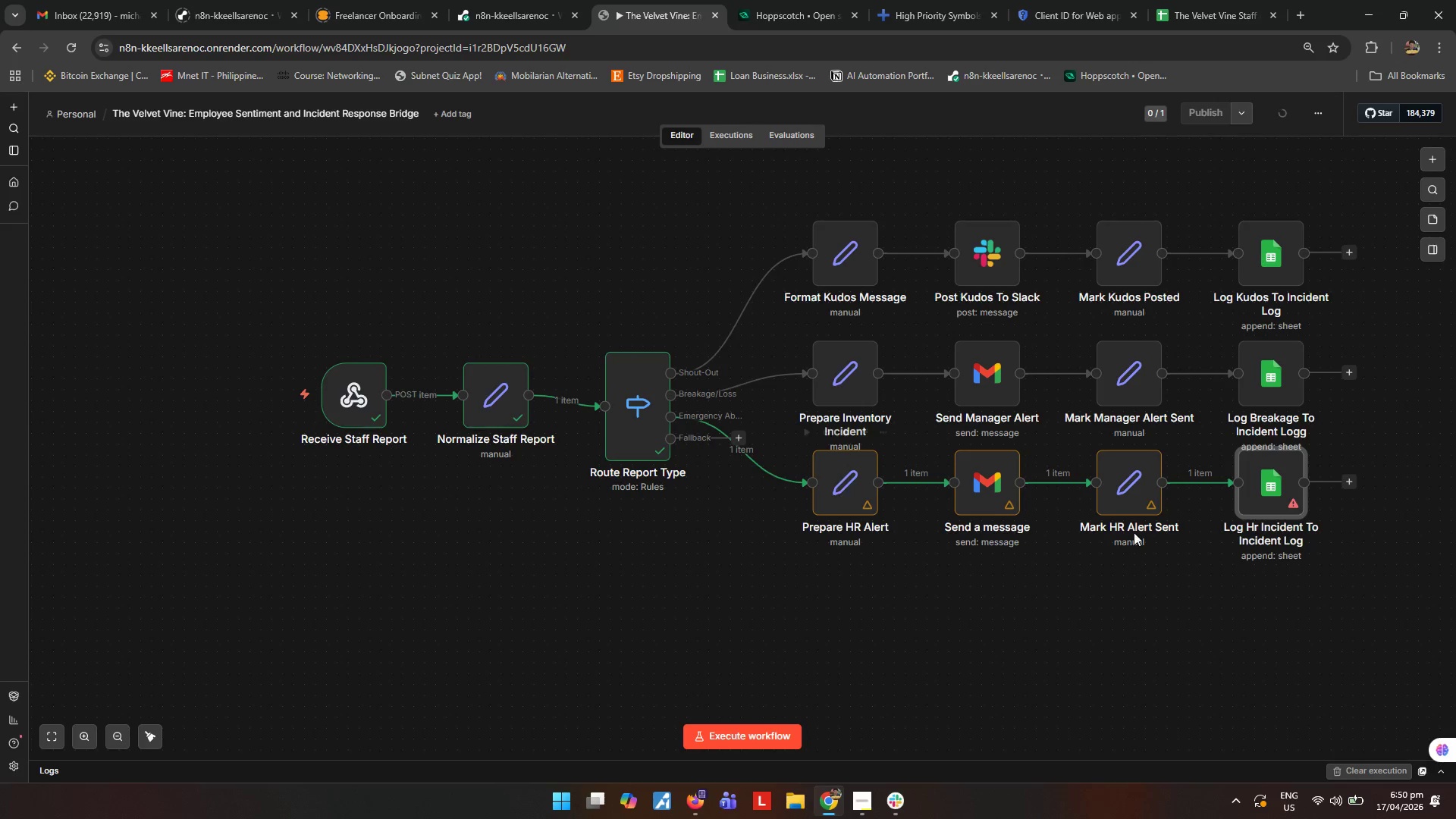 
double_click([1255, 472])
 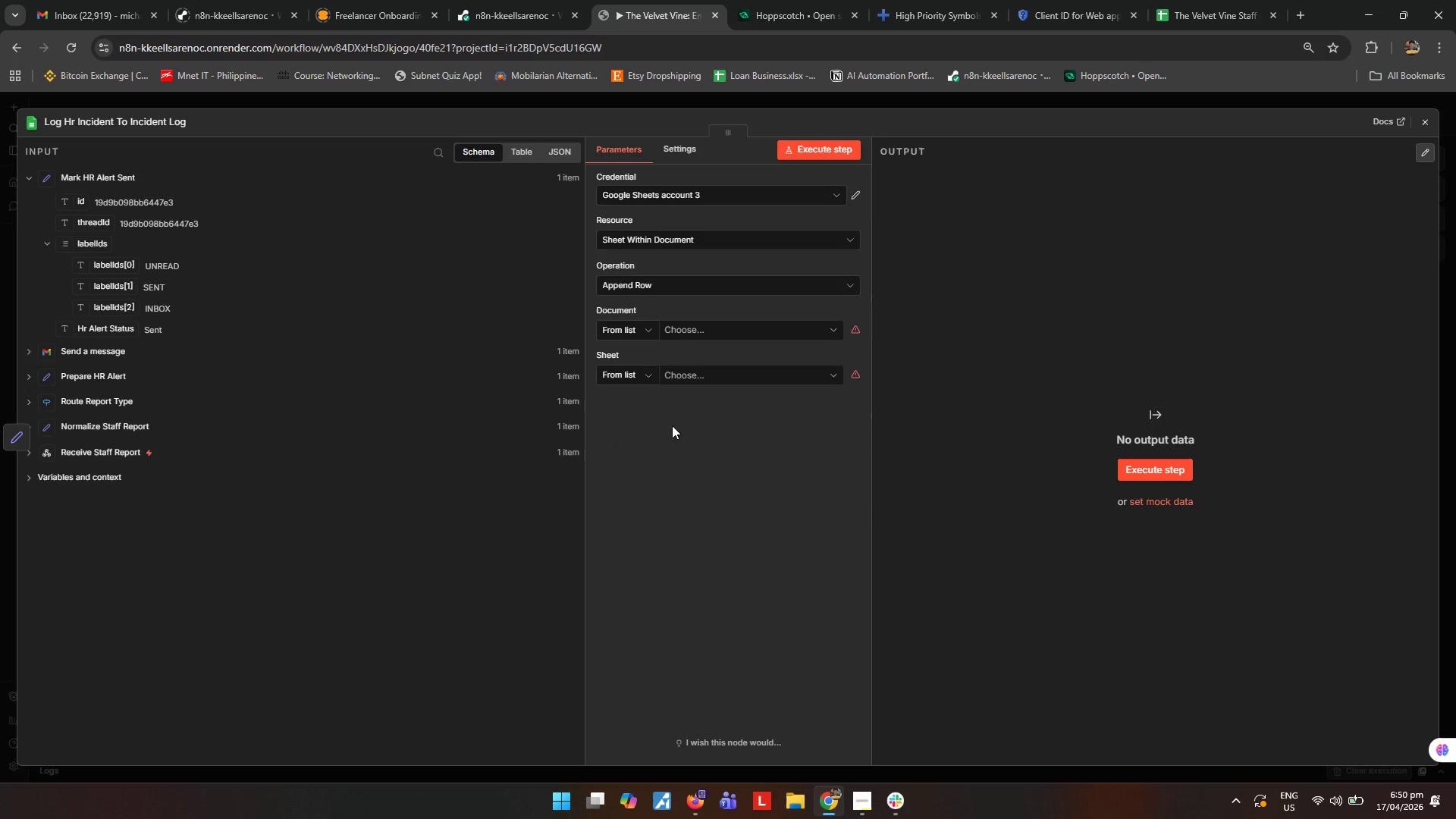 
left_click([763, 331])
 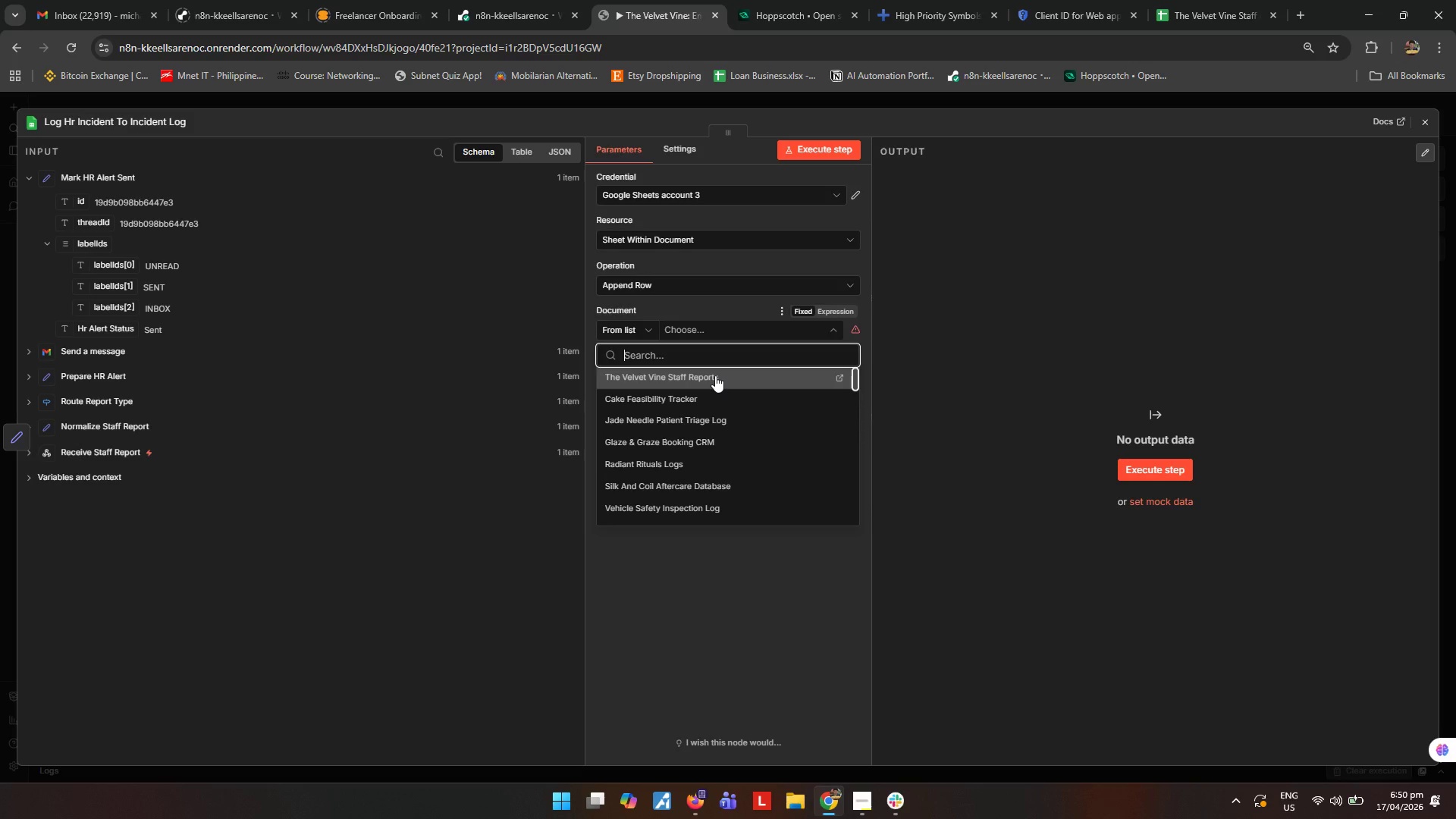 
wait(11.69)
 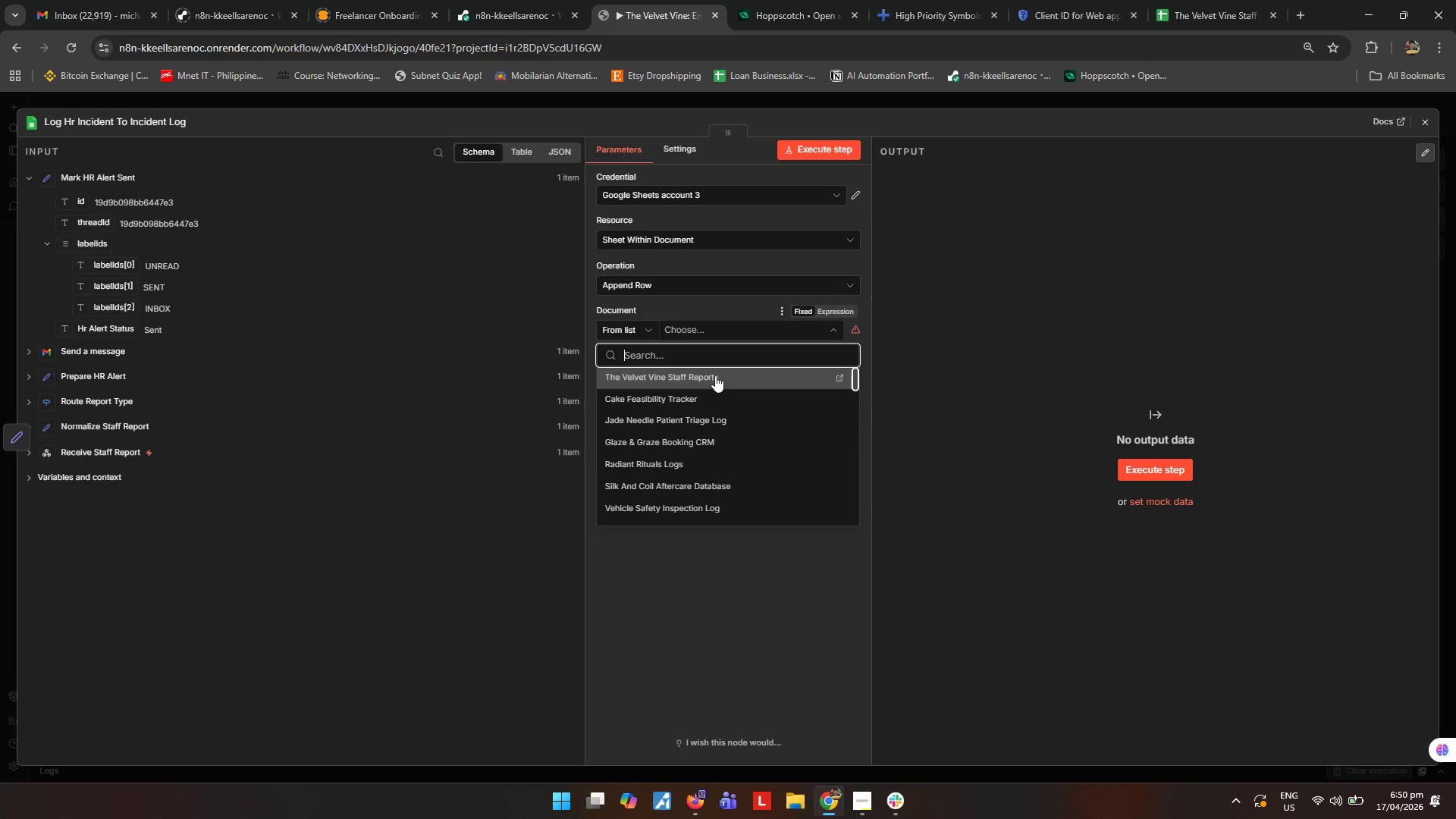 
left_click([715, 375])
 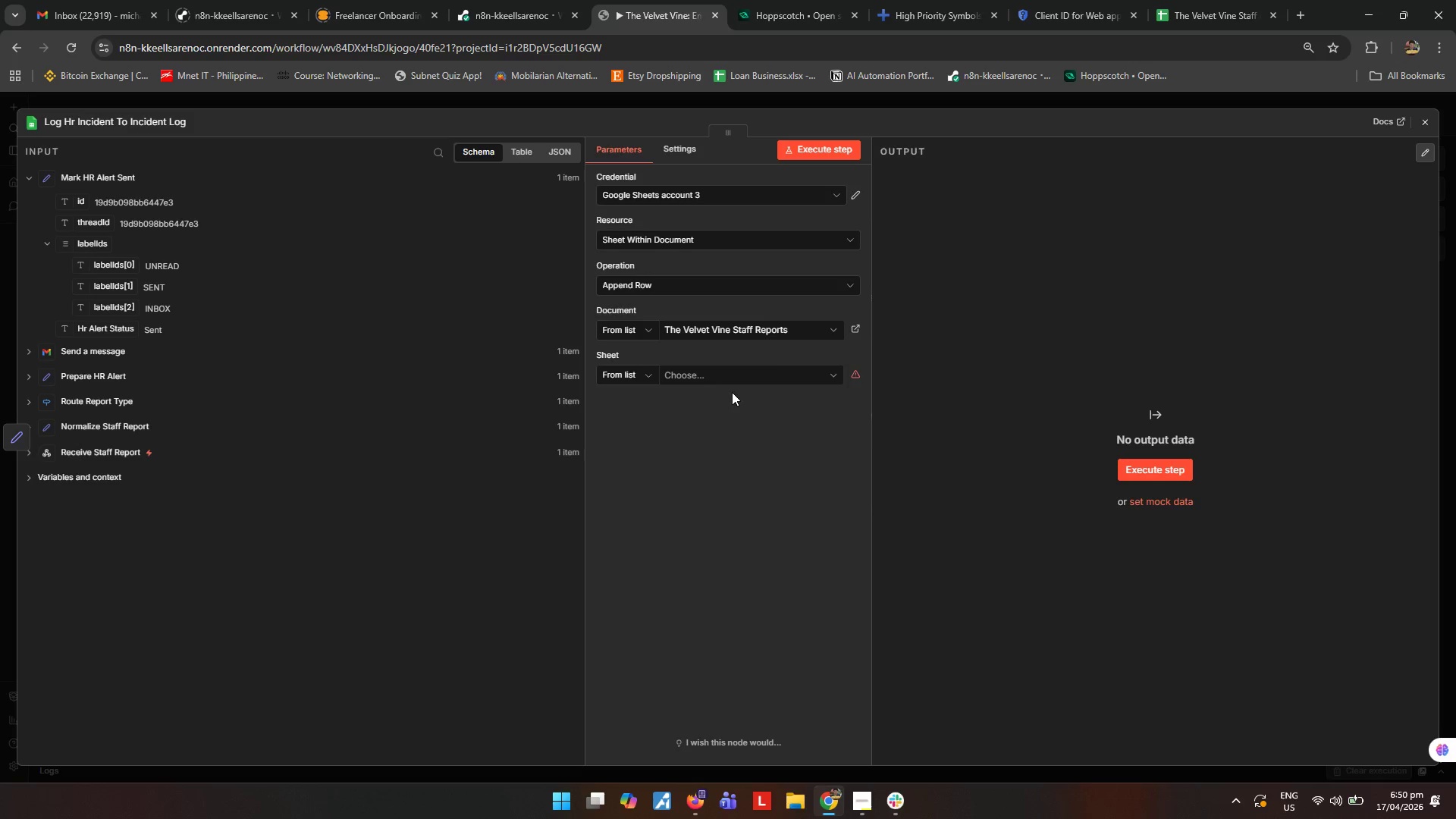 
left_click([749, 379])
 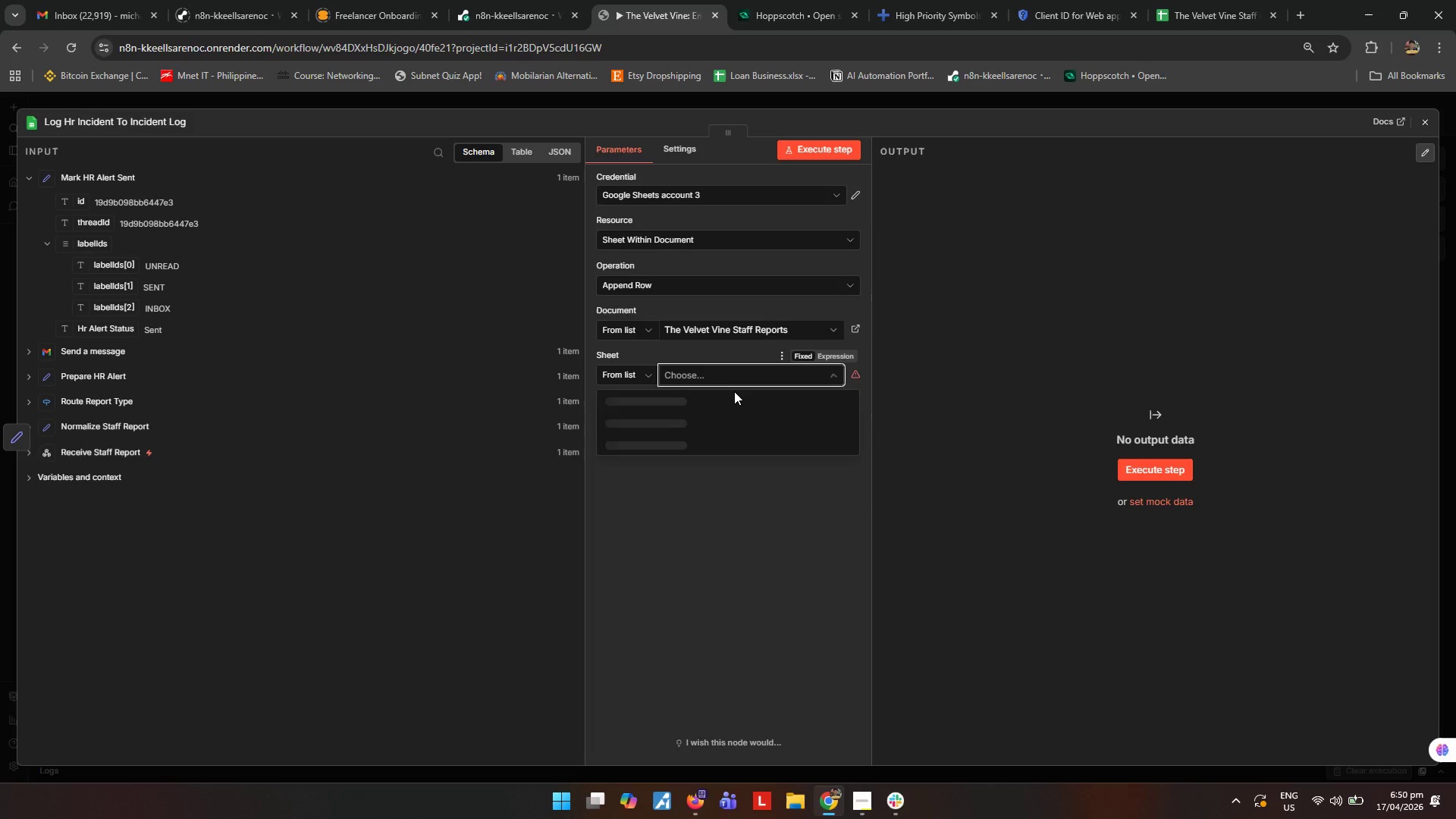 
mouse_move([709, 410])
 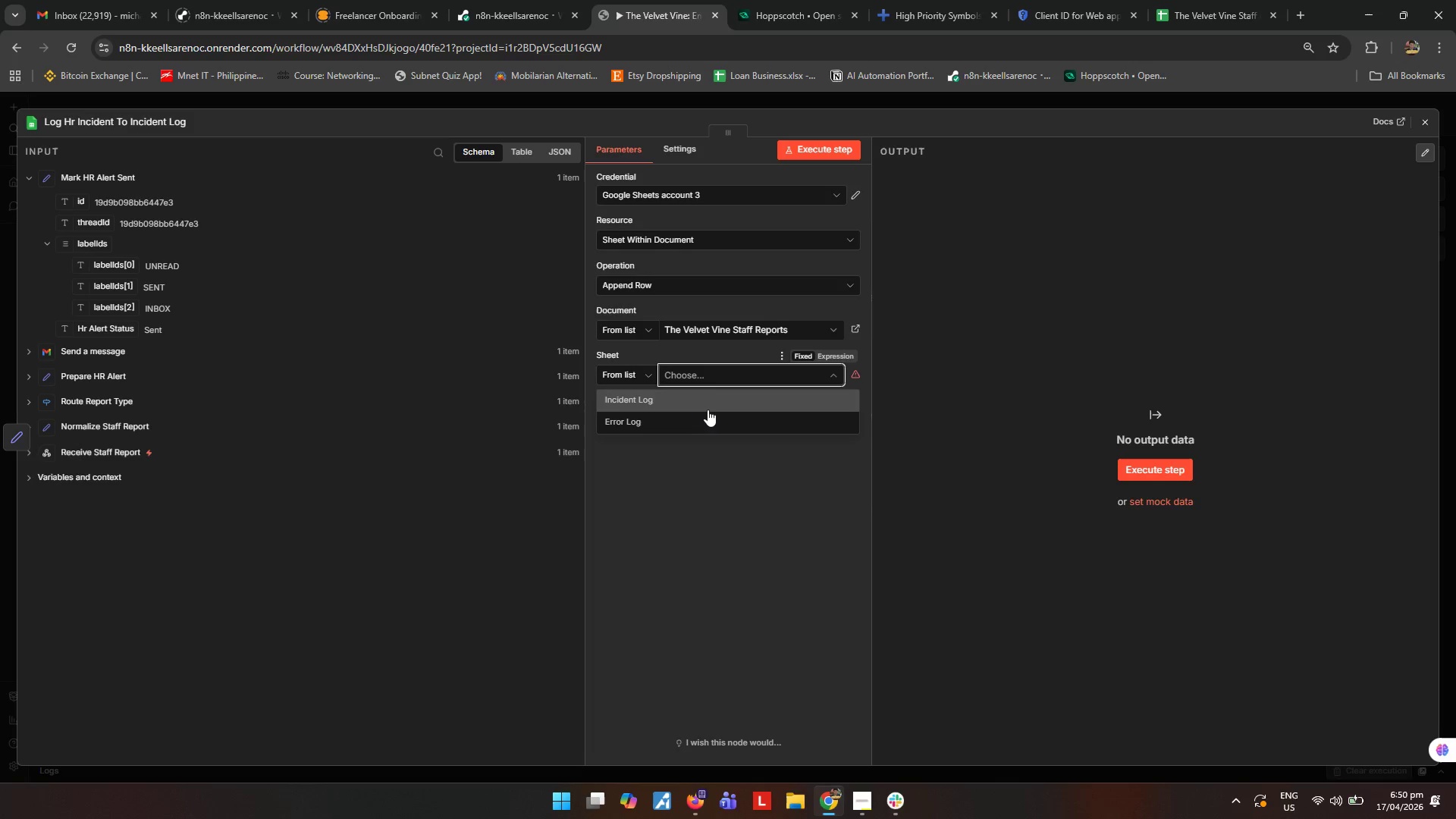 
left_click([709, 406])
 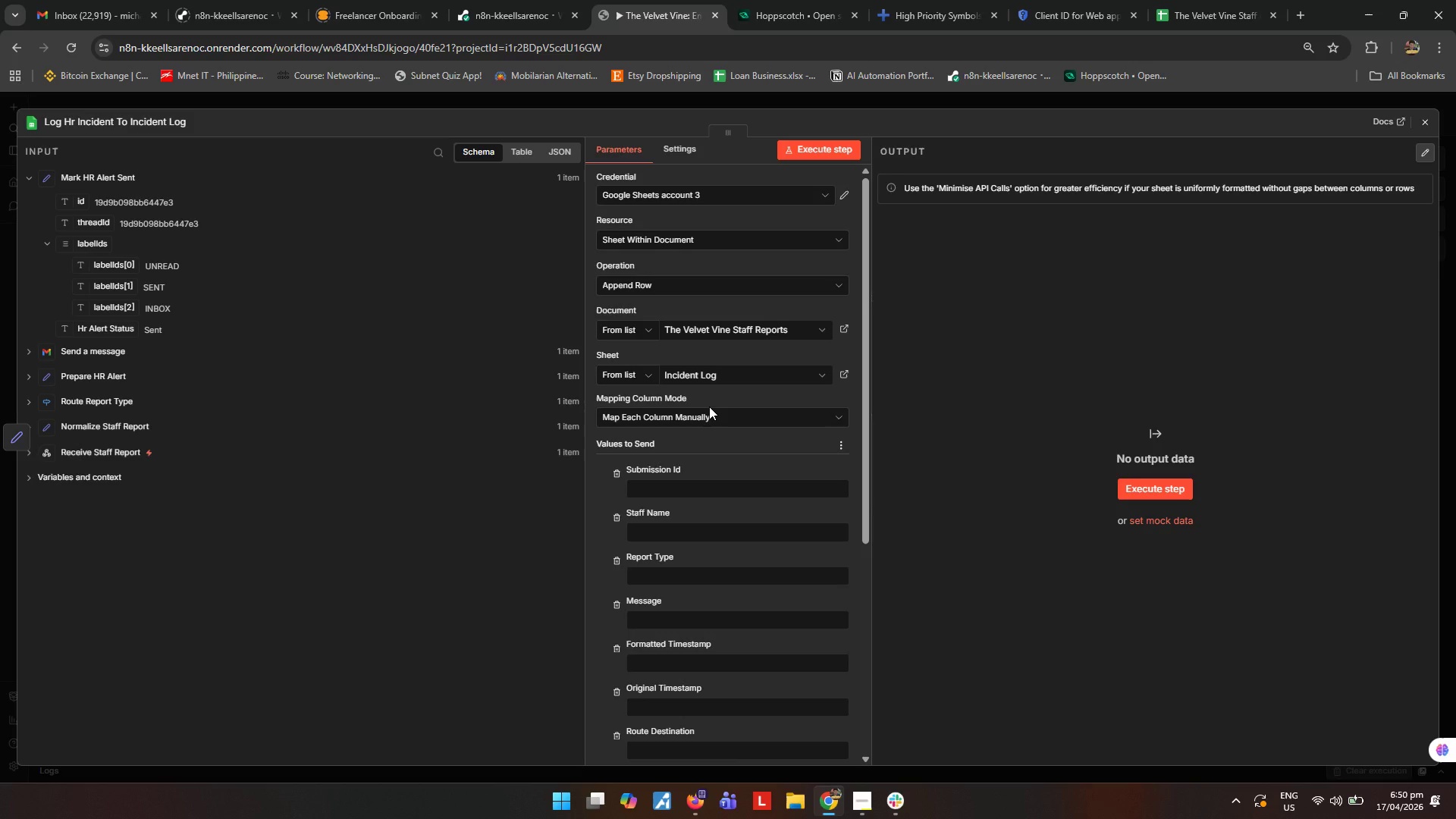 
scroll: coordinate [725, 444], scroll_direction: down, amount: 1.0
 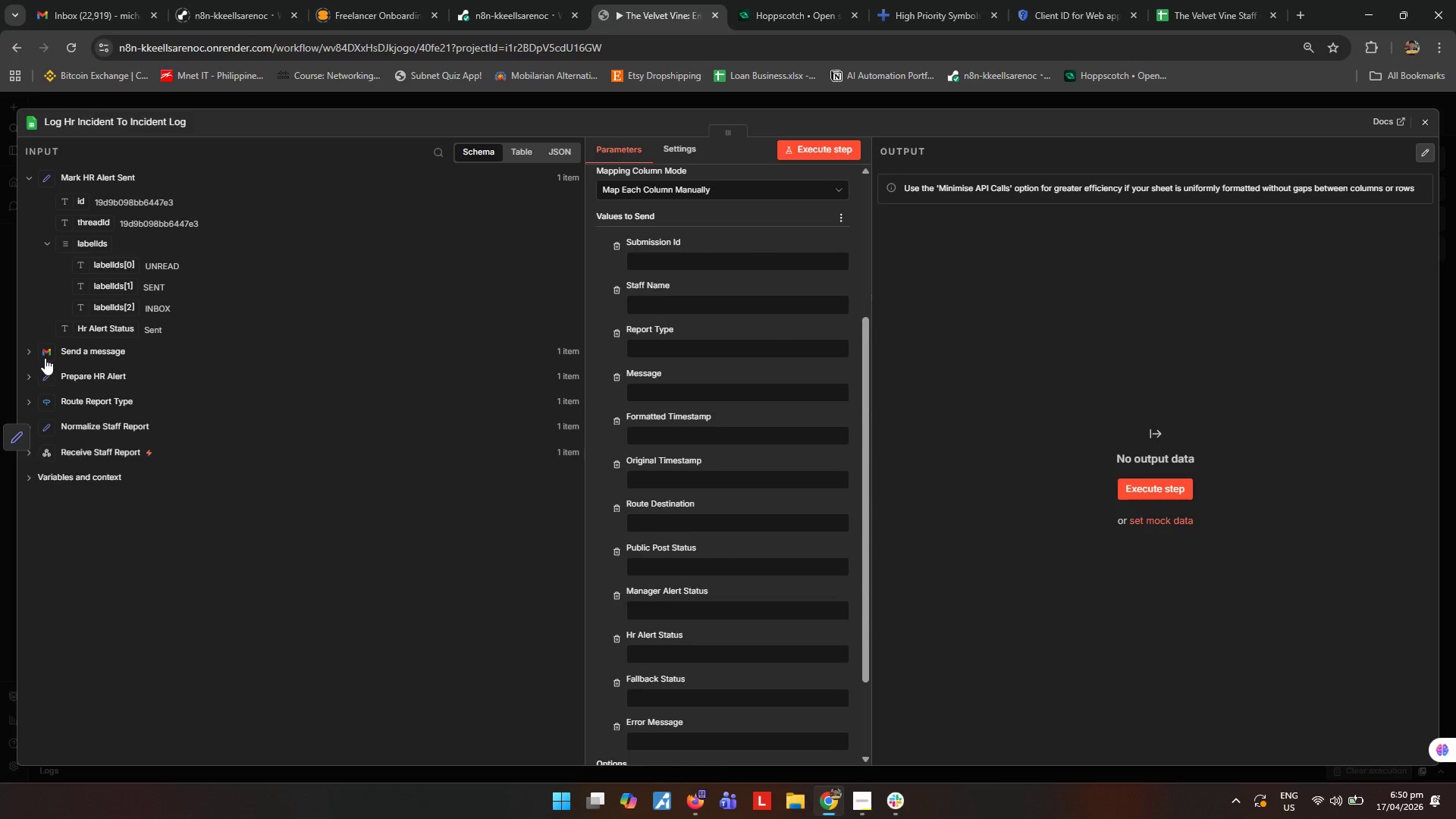 
left_click([27, 373])
 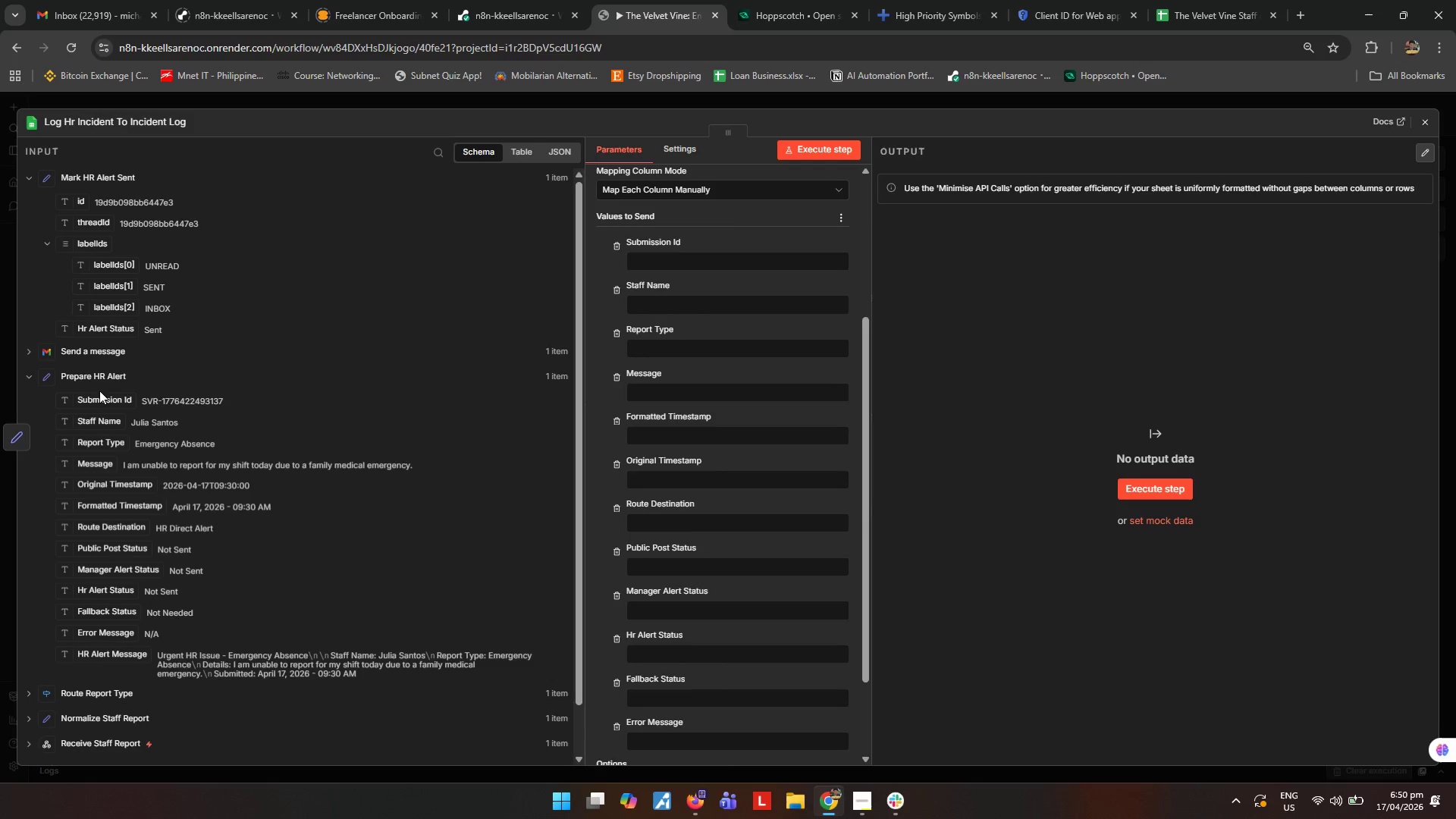 
left_click_drag(start_coordinate=[102, 403], to_coordinate=[715, 270])
 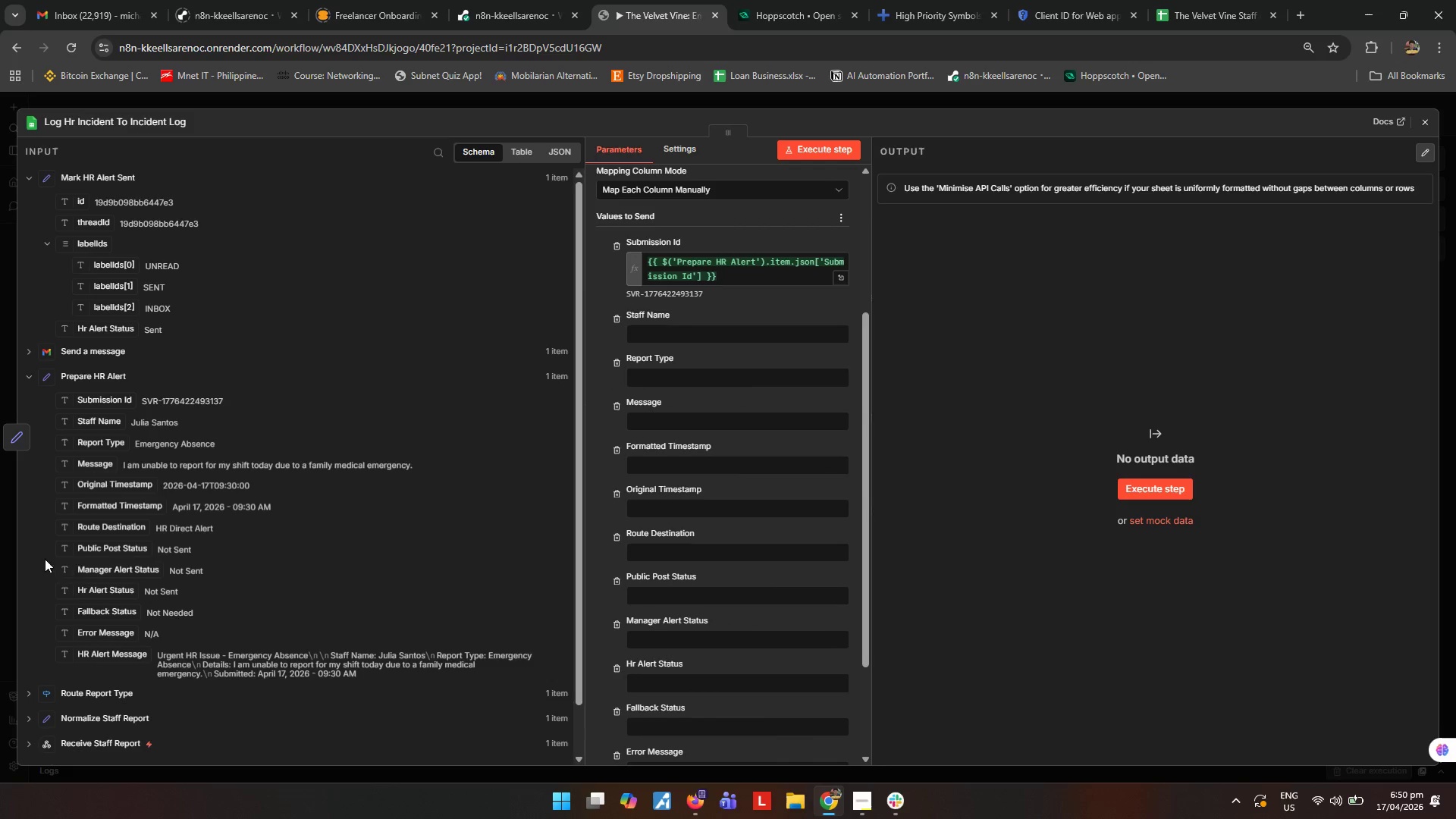 
left_click([334, 803])
 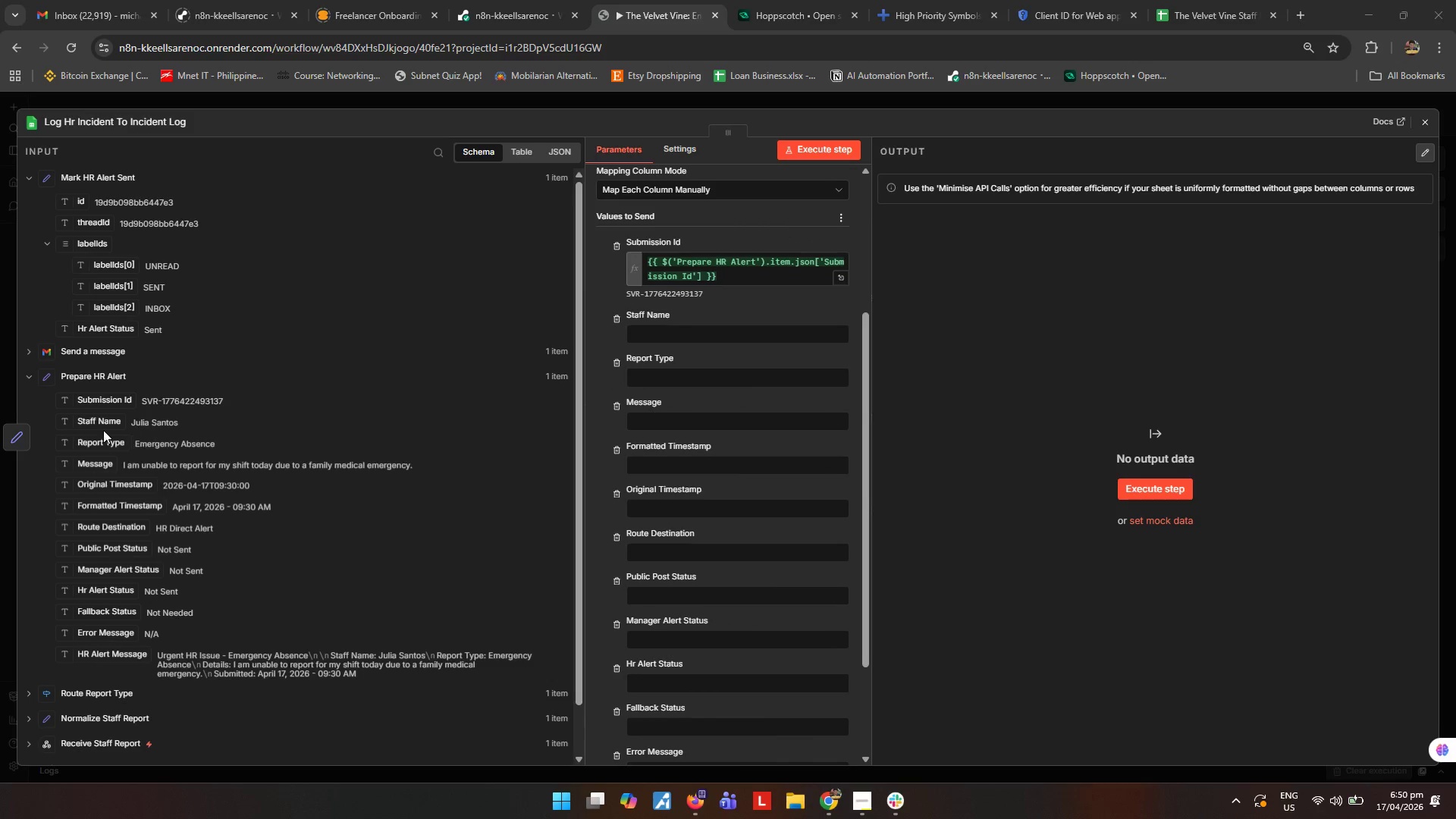 
left_click_drag(start_coordinate=[95, 419], to_coordinate=[676, 342])
 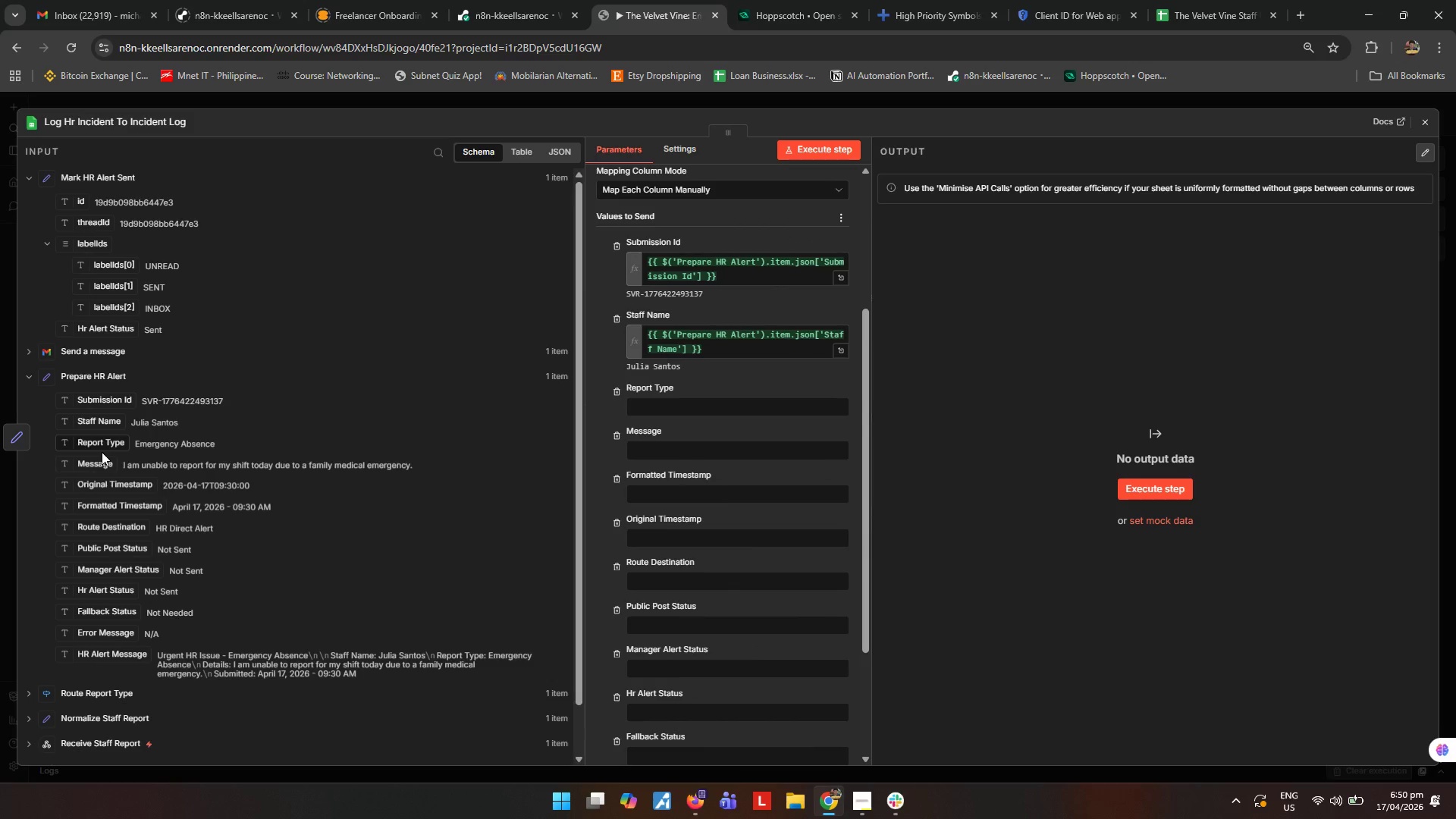 
left_click_drag(start_coordinate=[100, 452], to_coordinate=[730, 406])
 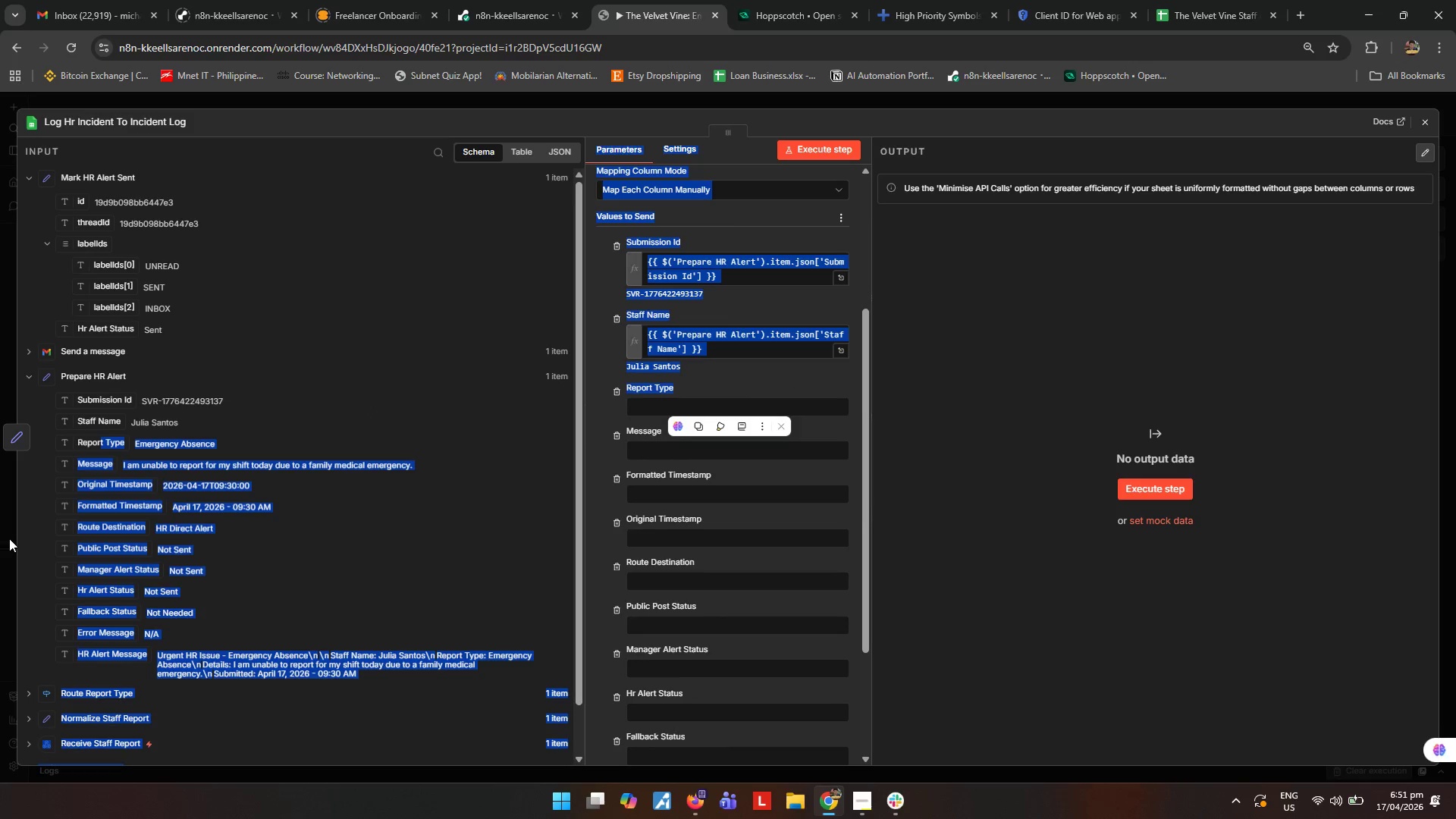 
left_click([13, 540])
 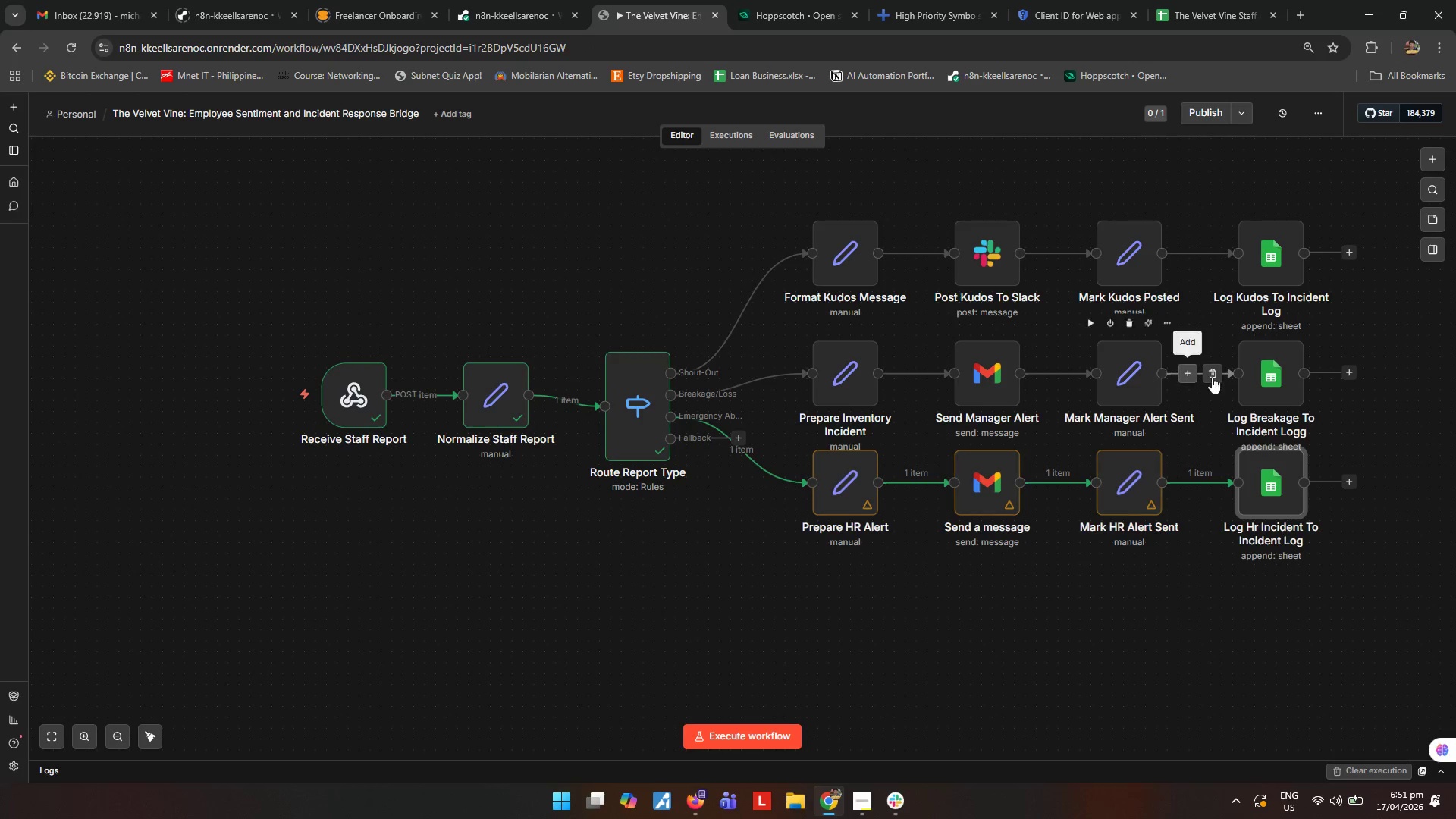 
double_click([1285, 498])
 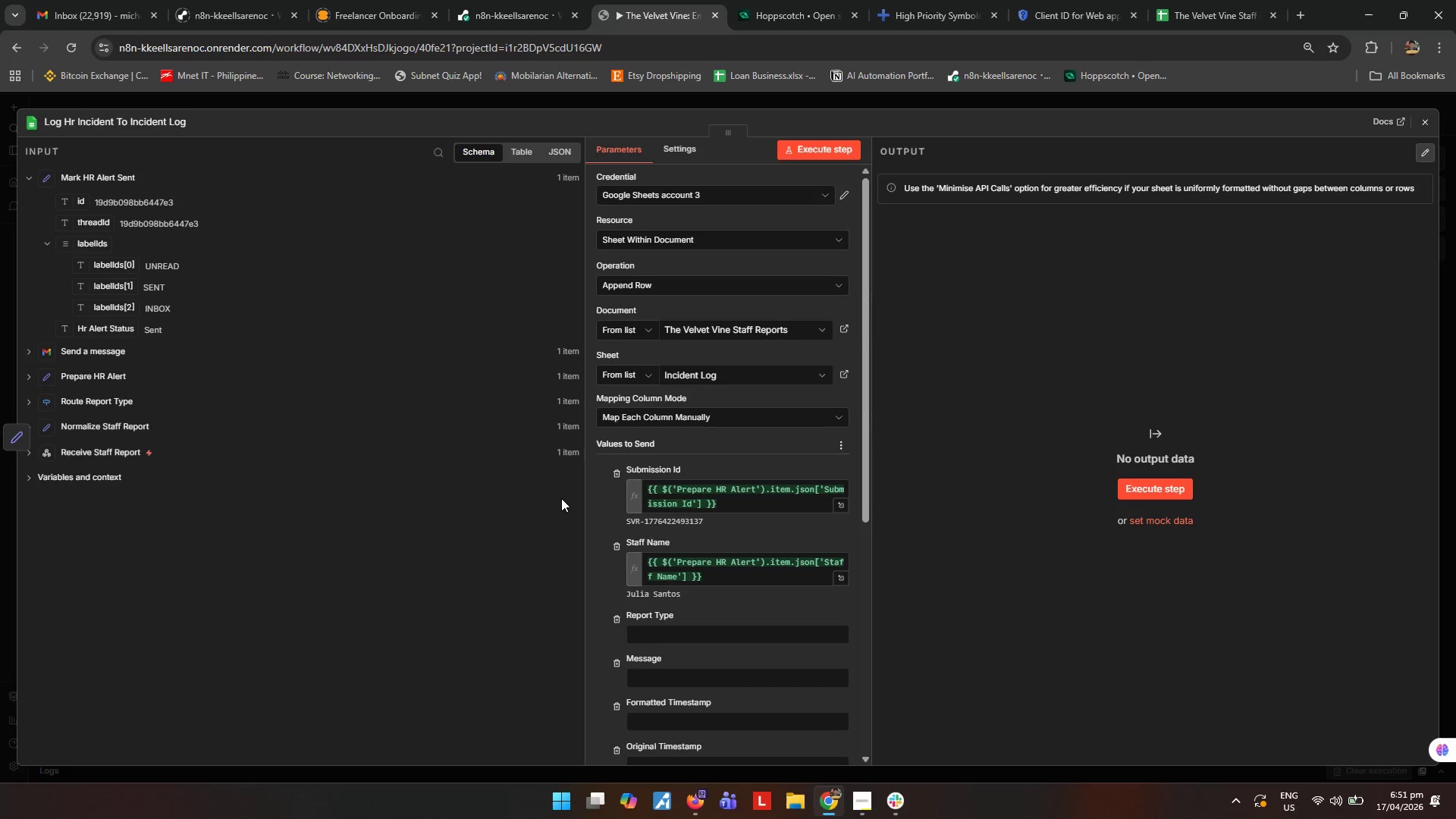 
left_click([27, 378])
 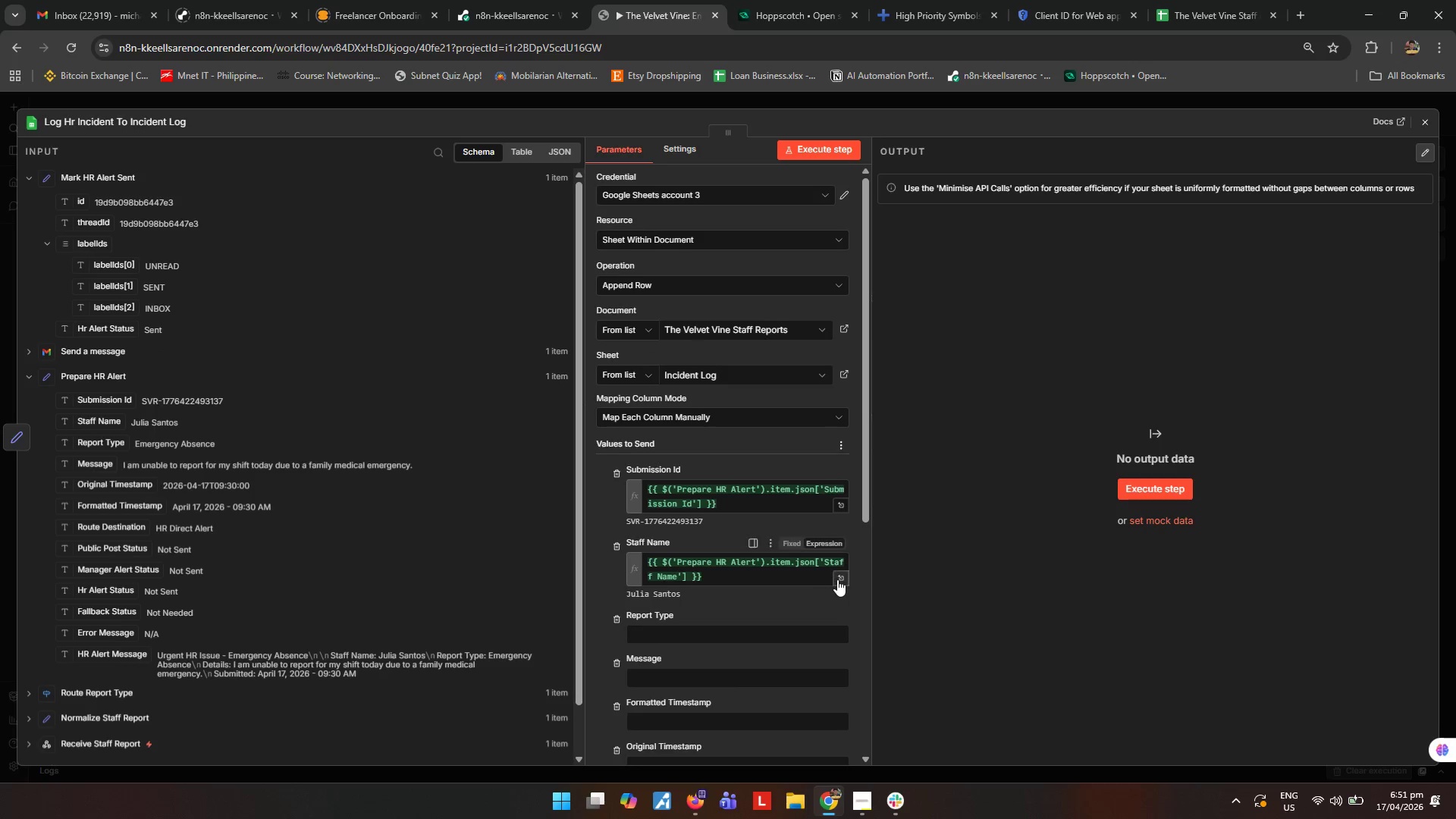 
scroll: coordinate [826, 573], scroll_direction: down, amount: 7.0
 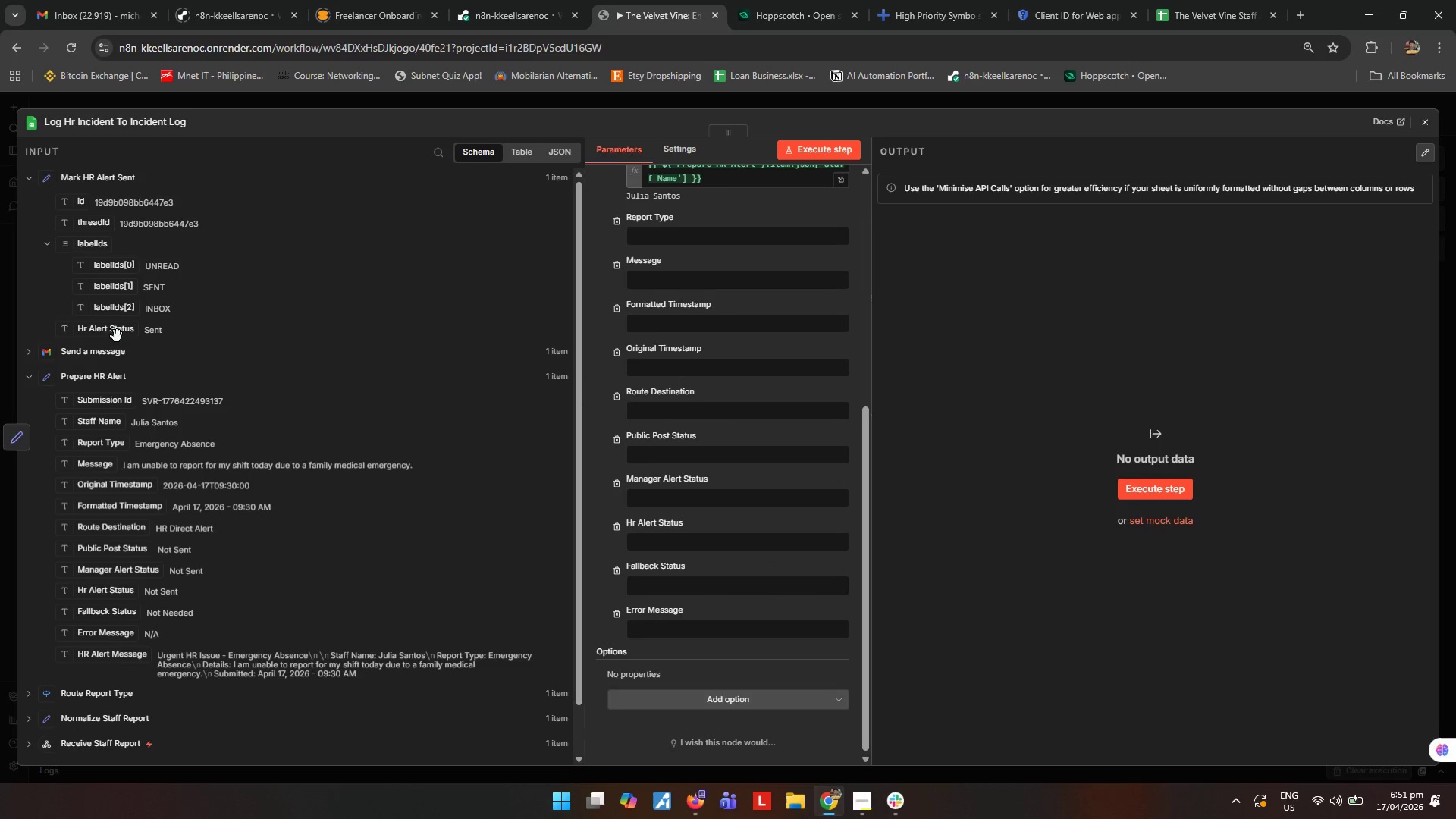 
left_click_drag(start_coordinate=[99, 335], to_coordinate=[694, 544])
 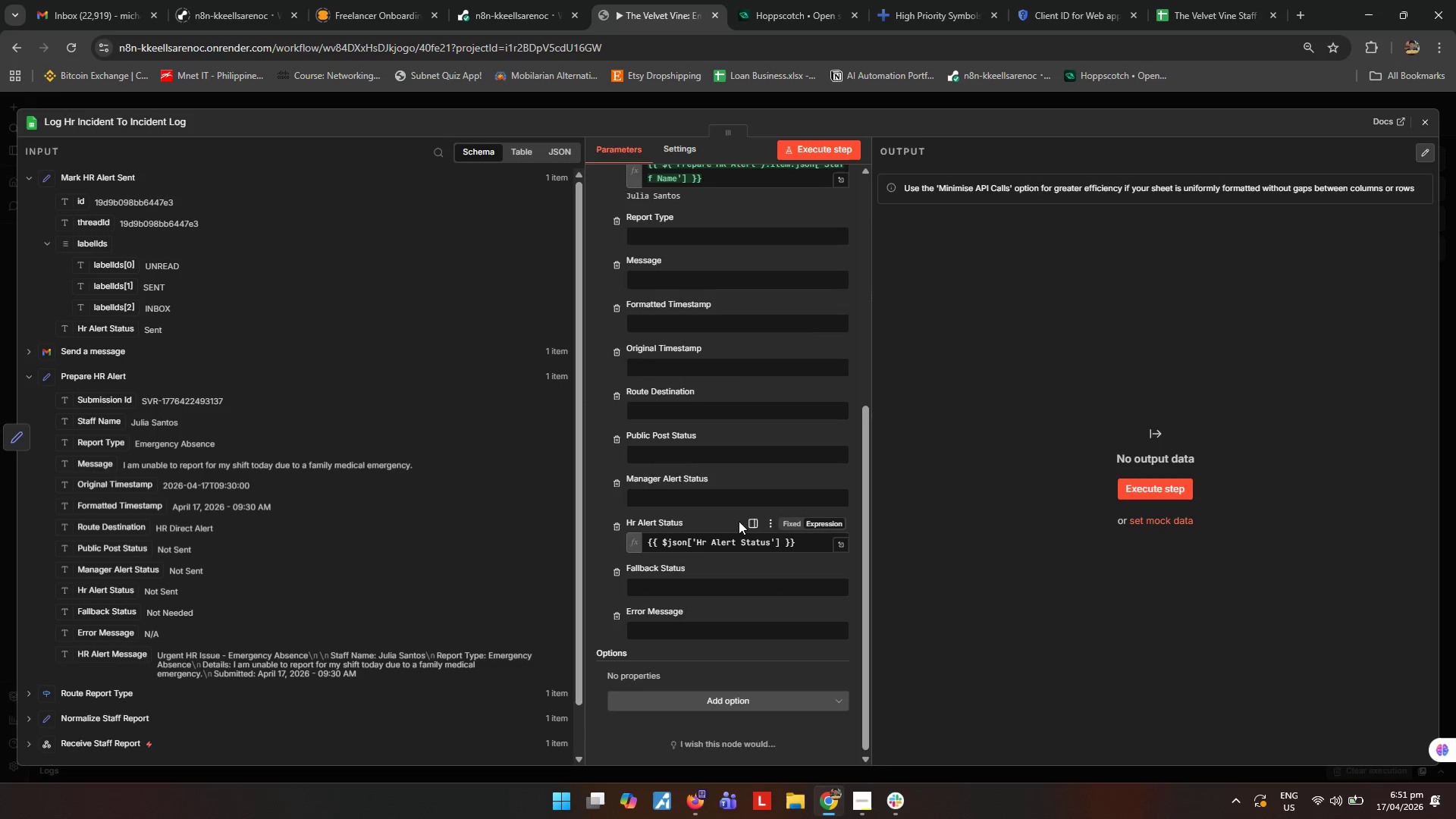 
scroll: coordinate [739, 521], scroll_direction: up, amount: 1.0
 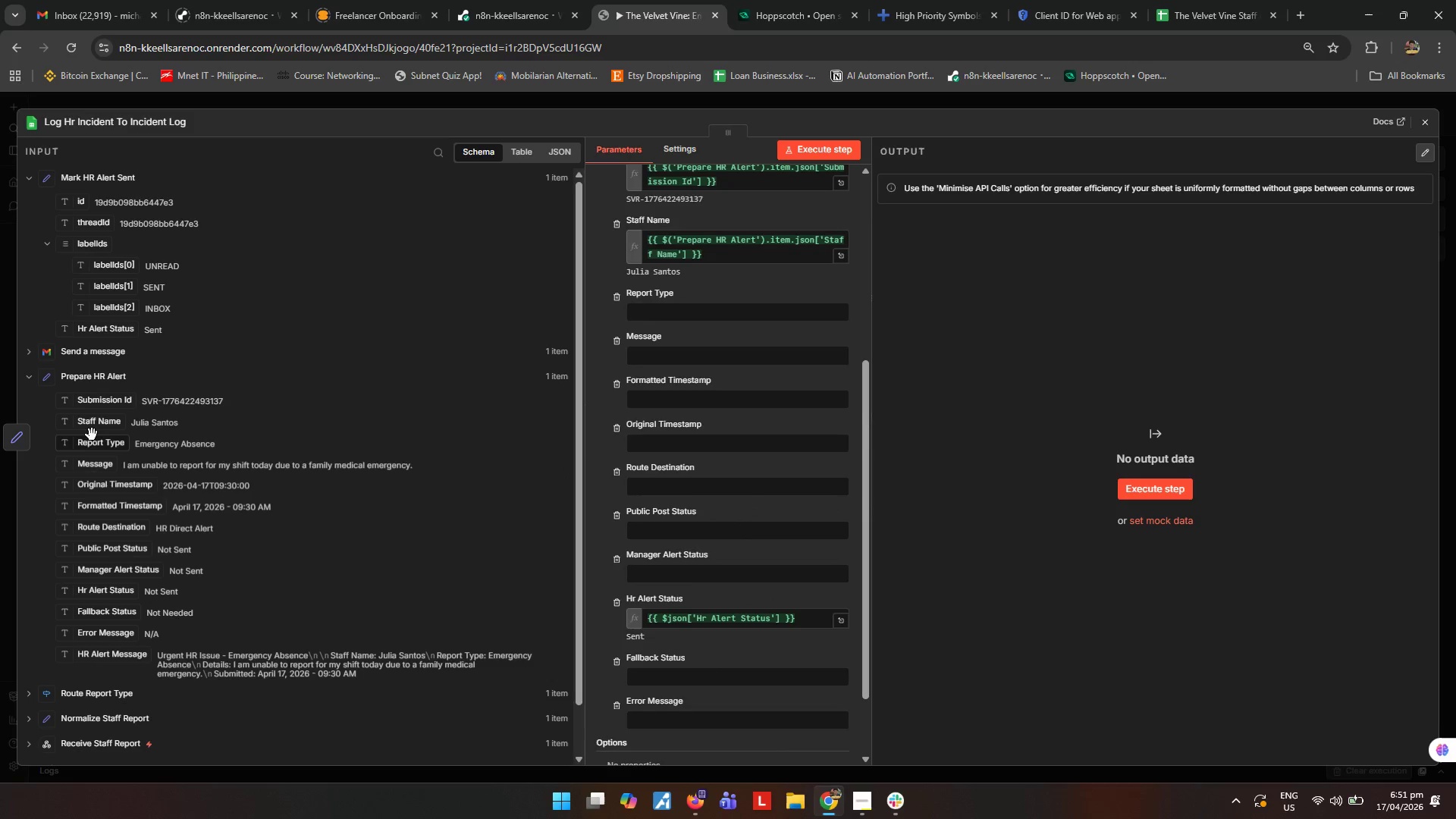 
left_click_drag(start_coordinate=[102, 444], to_coordinate=[670, 316])
 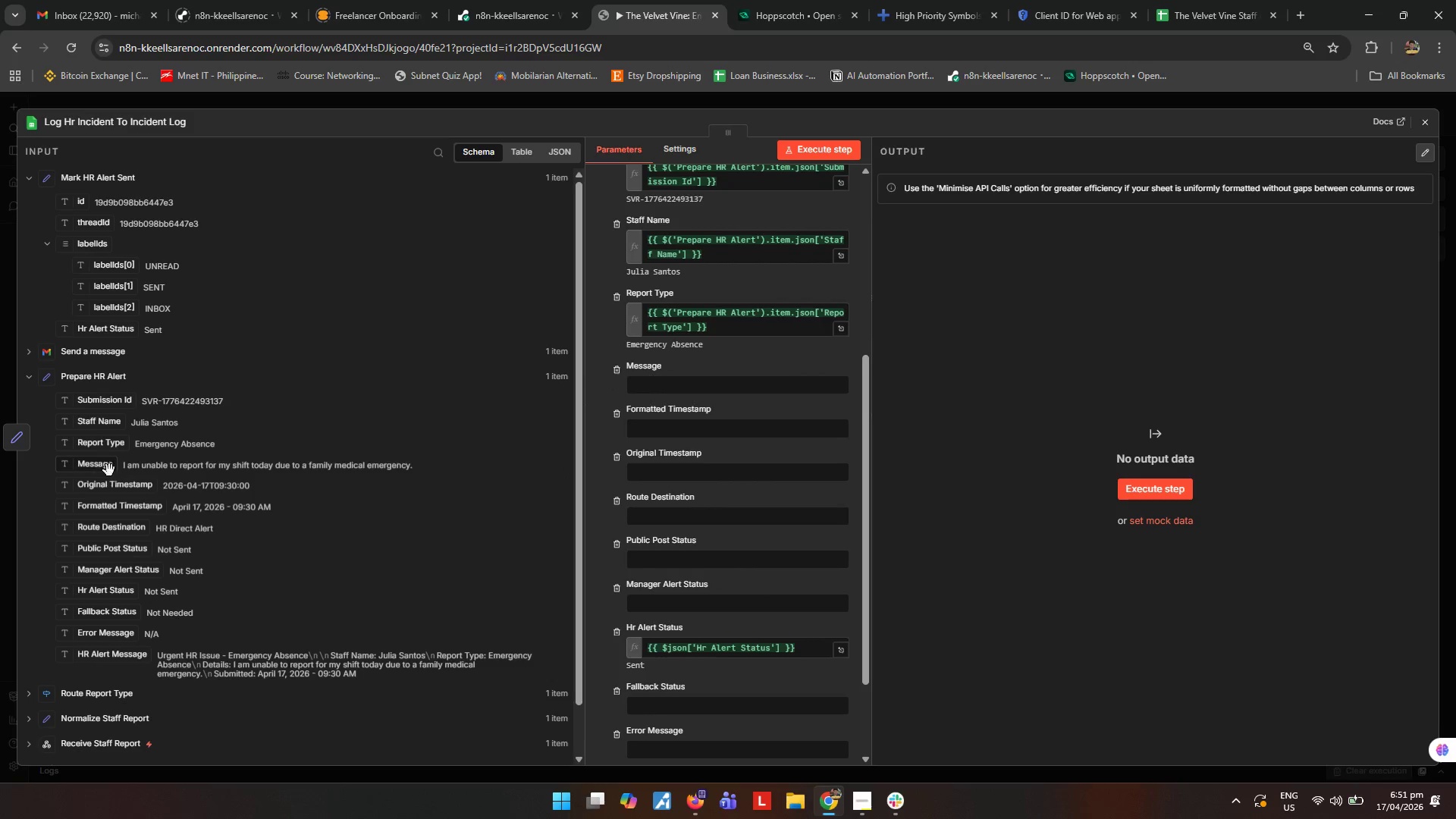 
left_click_drag(start_coordinate=[105, 467], to_coordinate=[670, 379])
 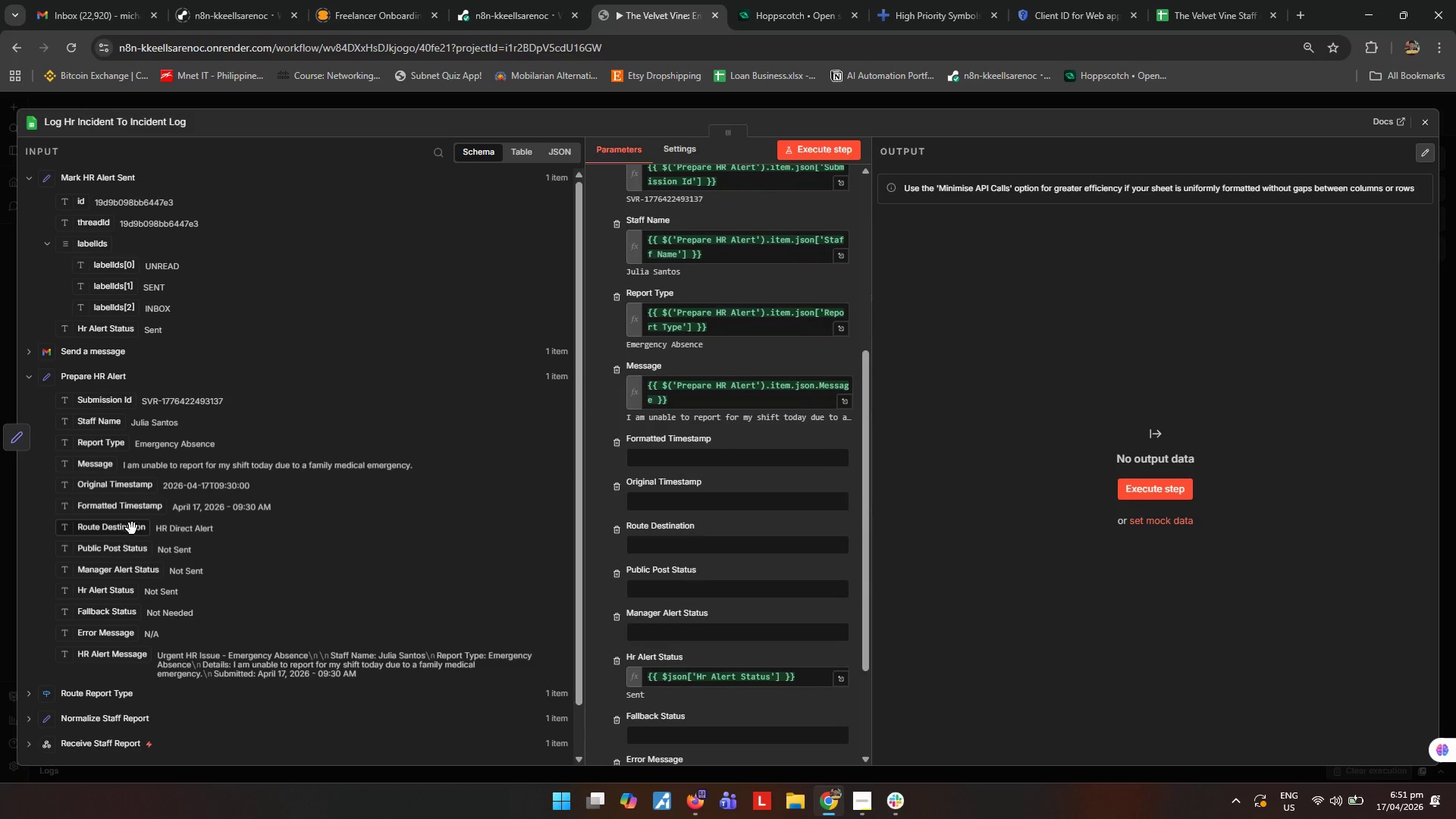 
left_click_drag(start_coordinate=[129, 510], to_coordinate=[723, 459])
 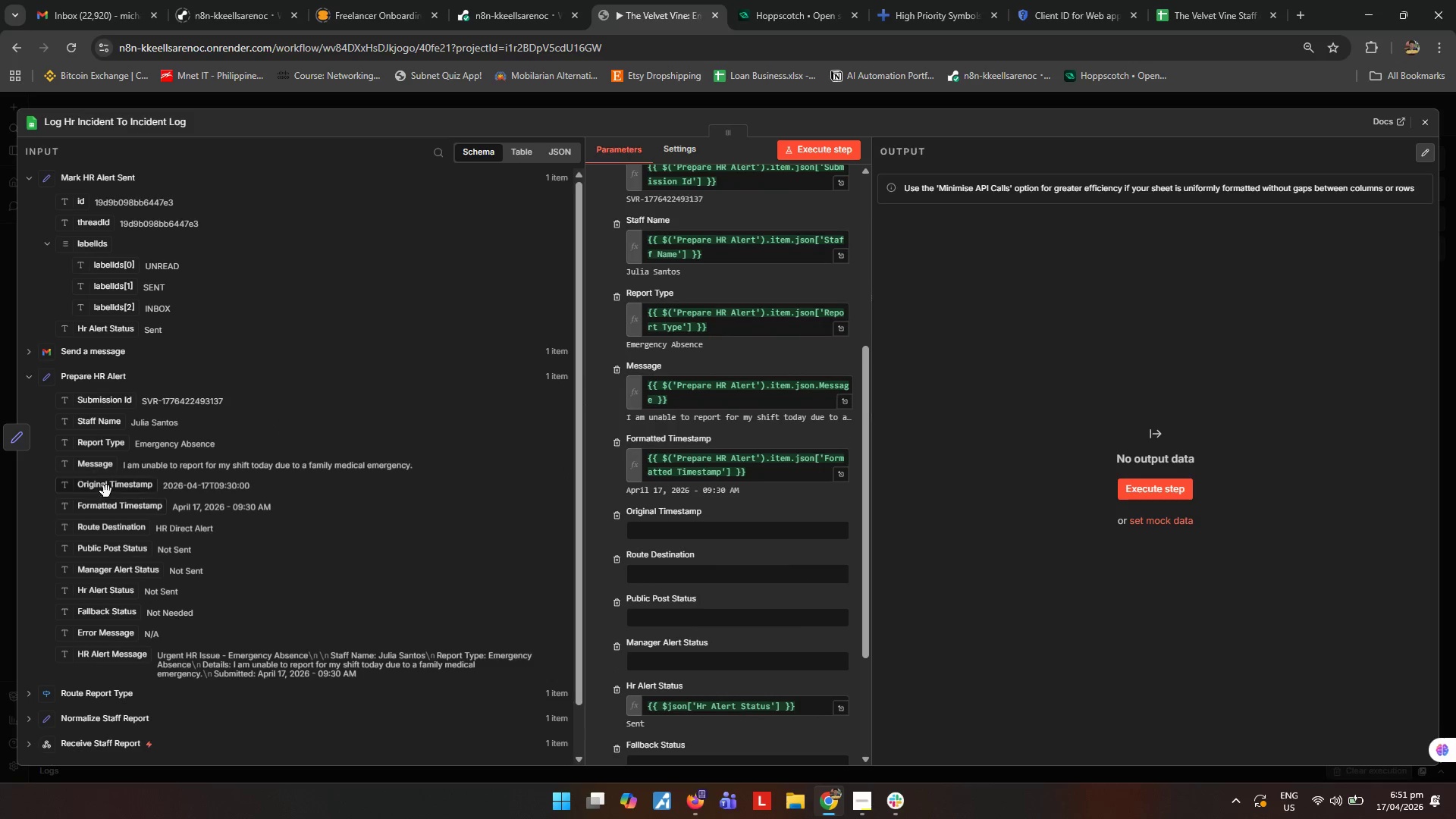 
left_click_drag(start_coordinate=[106, 491], to_coordinate=[663, 529])
 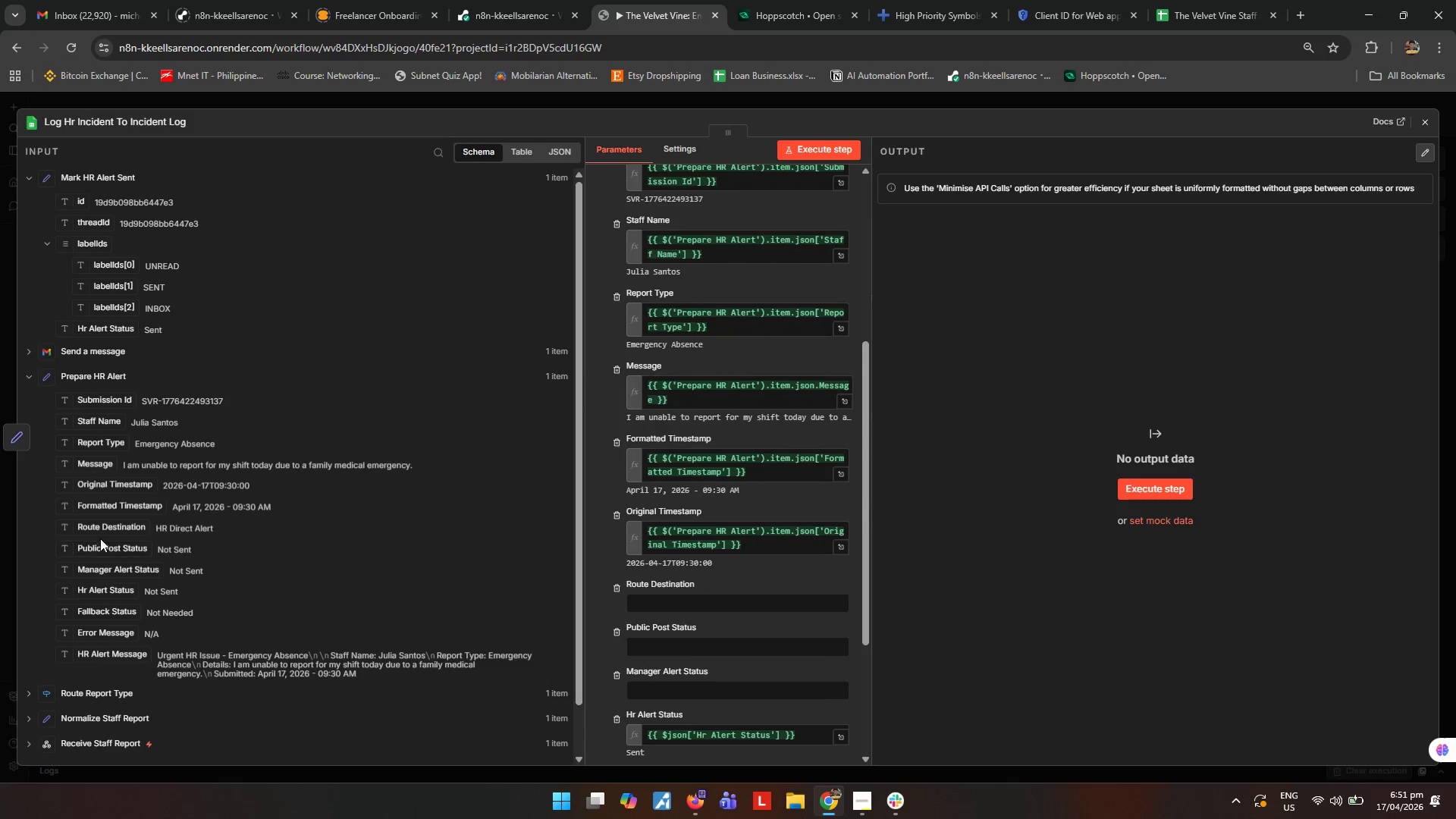 
left_click_drag(start_coordinate=[111, 531], to_coordinate=[664, 598])
 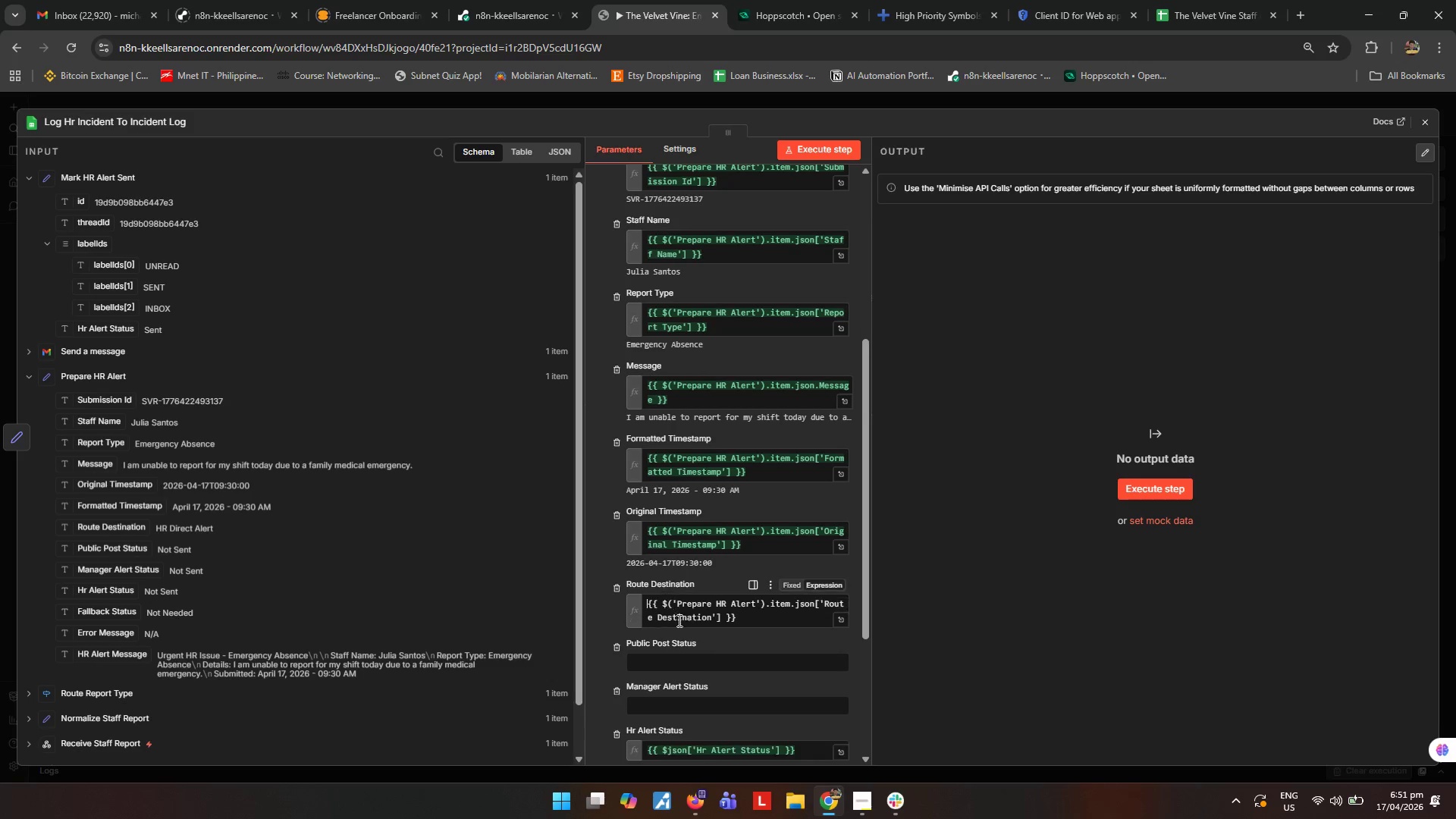 
scroll: coordinate [679, 620], scroll_direction: down, amount: 2.0
 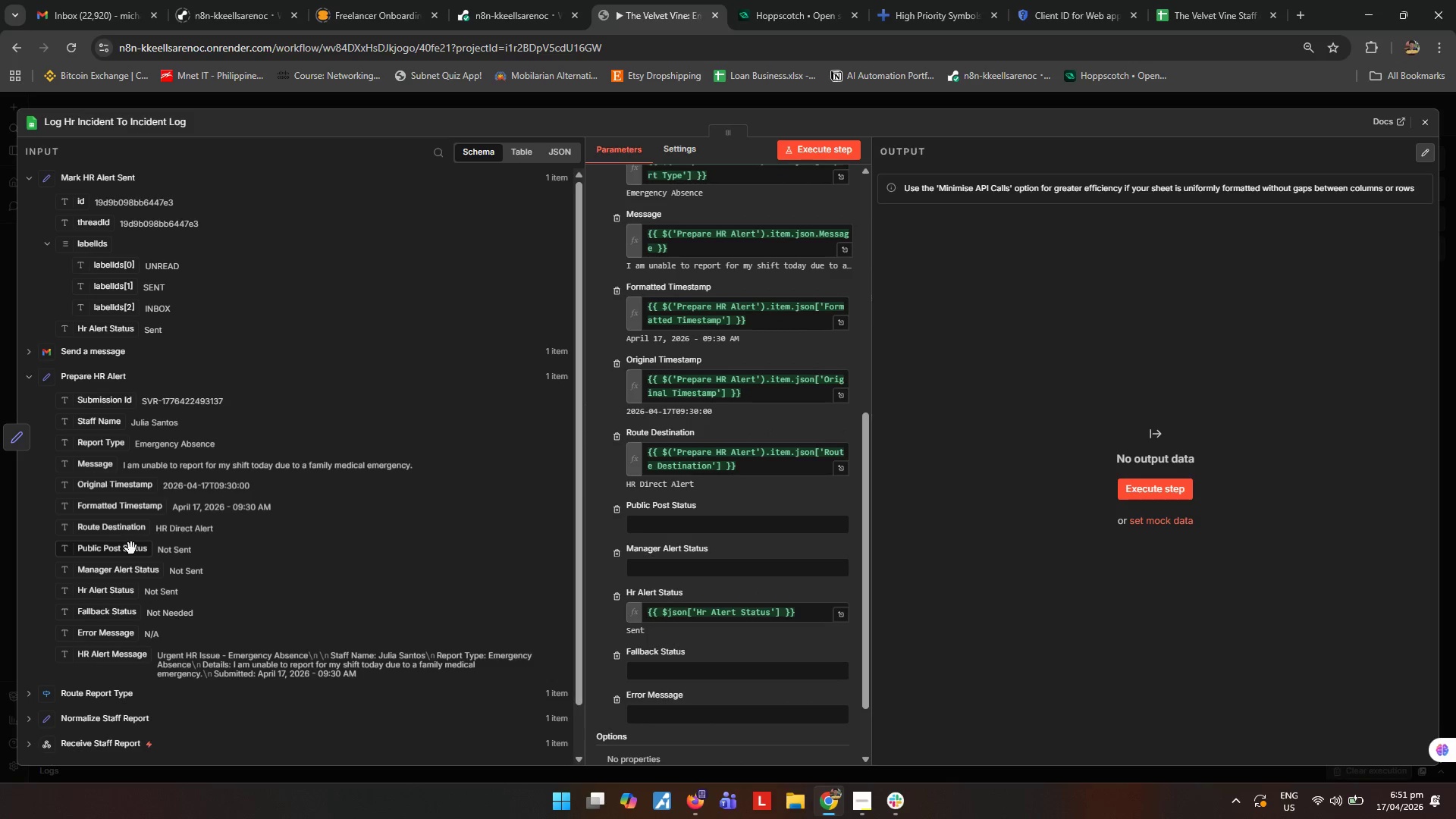 
left_click_drag(start_coordinate=[118, 555], to_coordinate=[736, 530])
 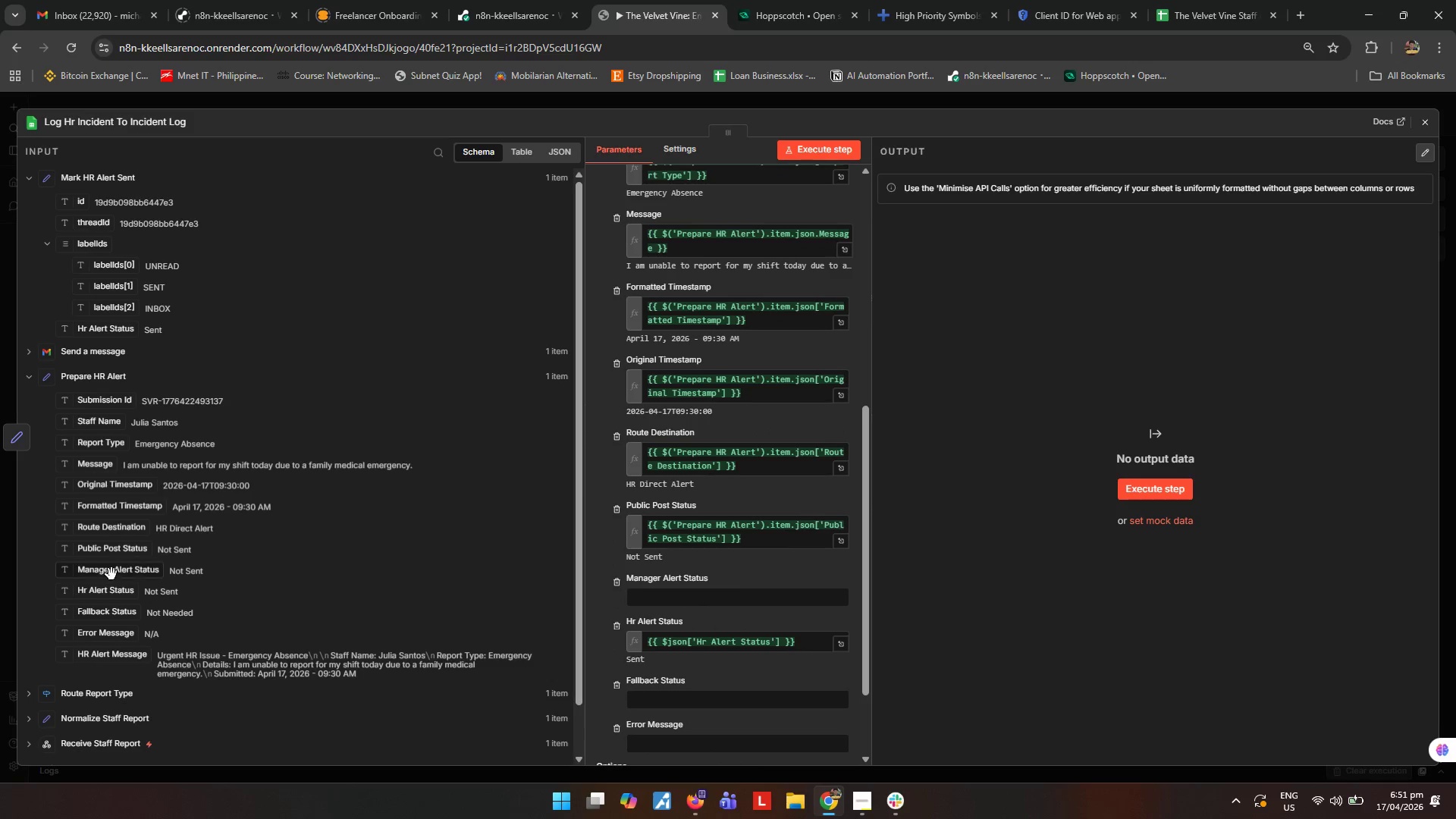 
left_click_drag(start_coordinate=[111, 574], to_coordinate=[744, 601])
 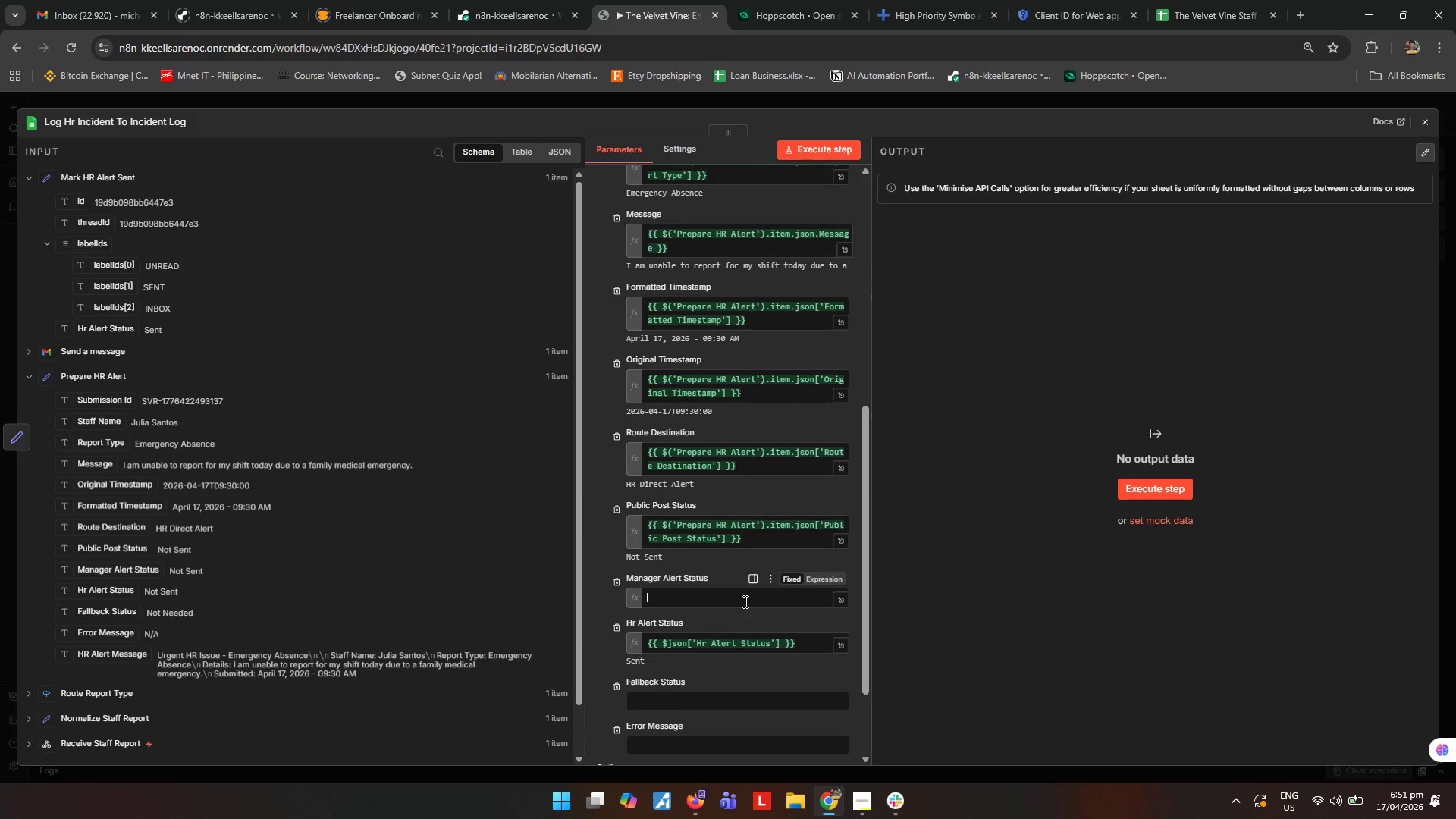 
scroll: coordinate [744, 601], scroll_direction: down, amount: 3.0
 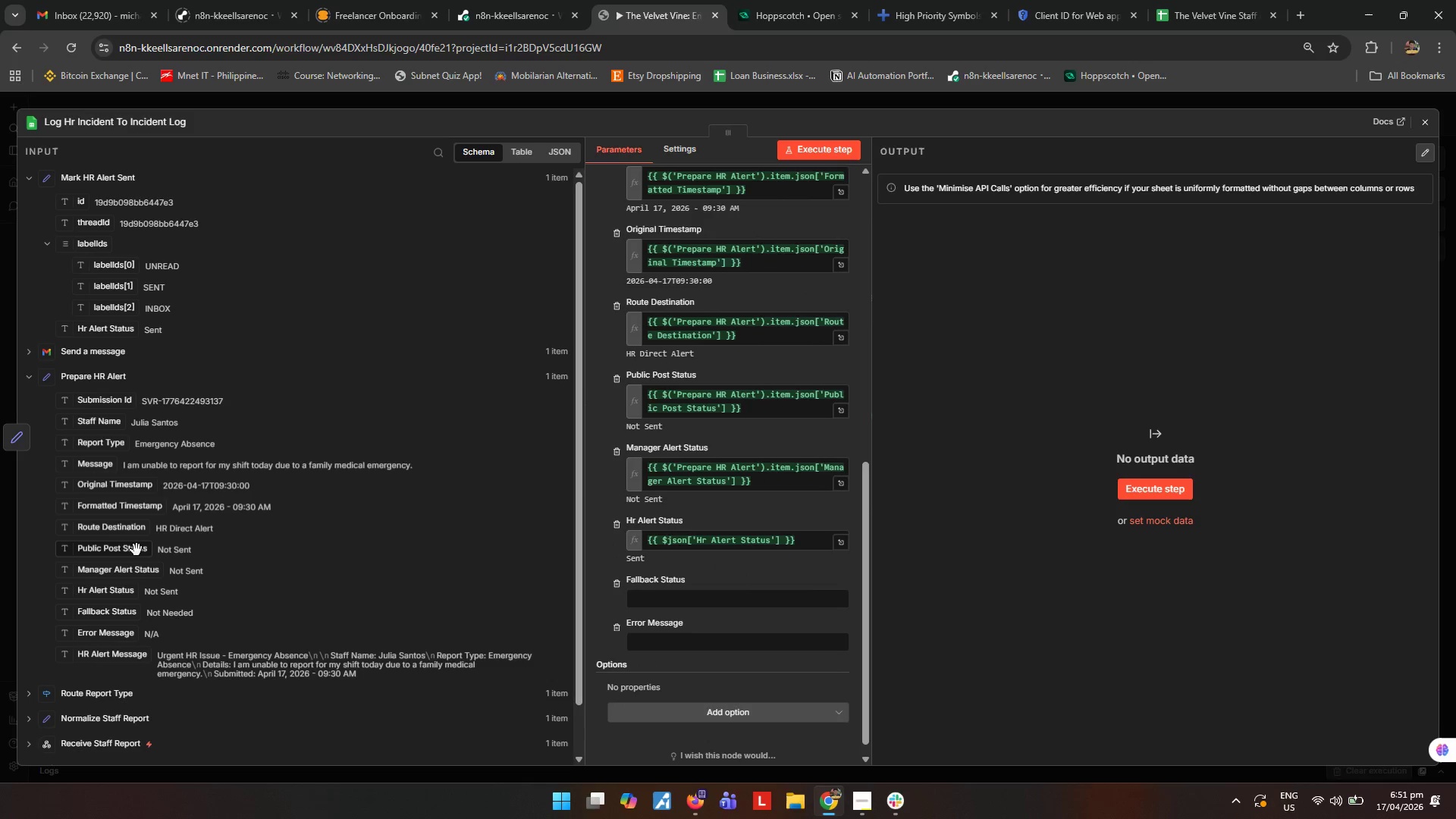 
left_click_drag(start_coordinate=[115, 615], to_coordinate=[692, 598])
 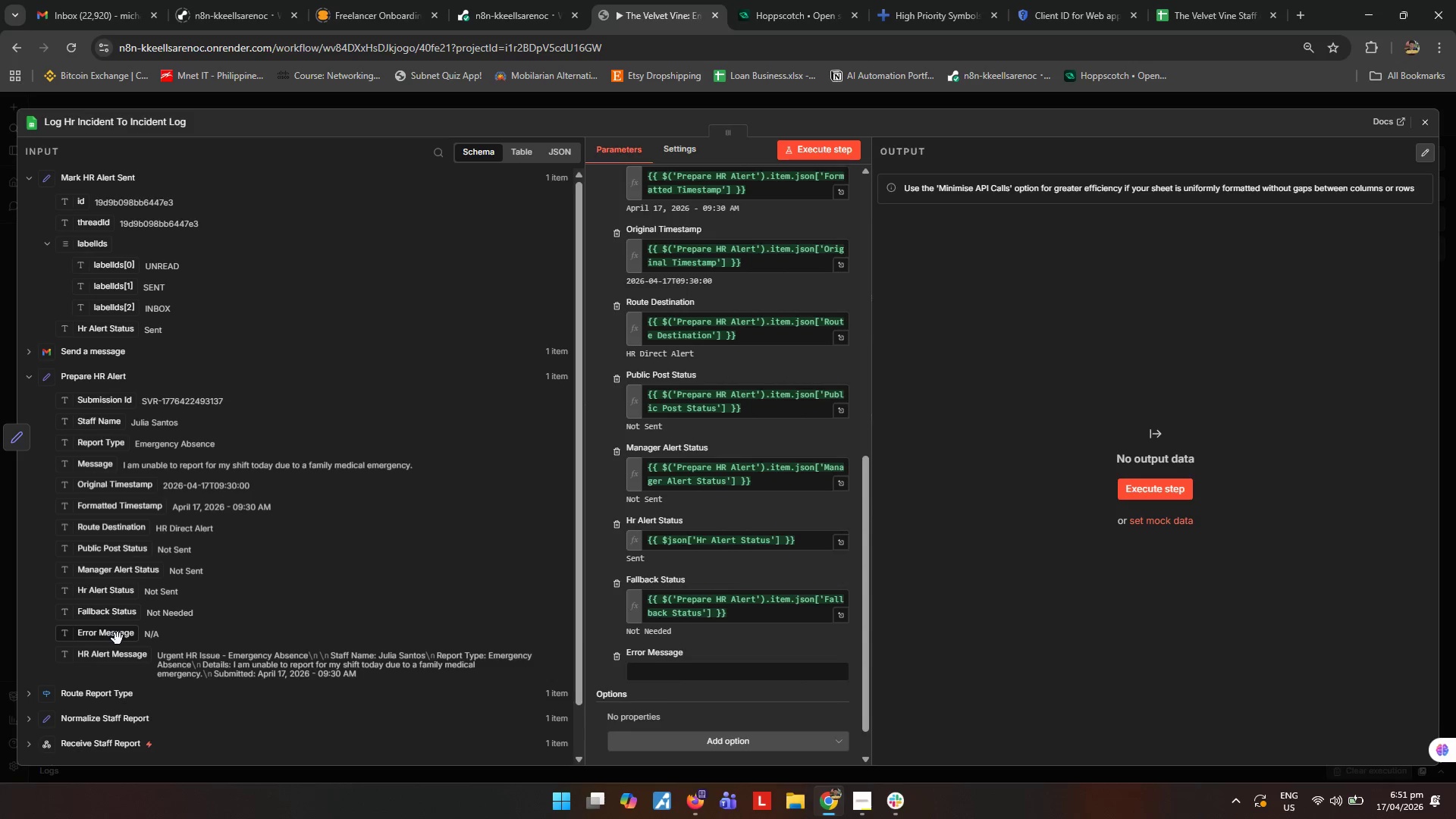 
left_click_drag(start_coordinate=[118, 638], to_coordinate=[701, 664])
 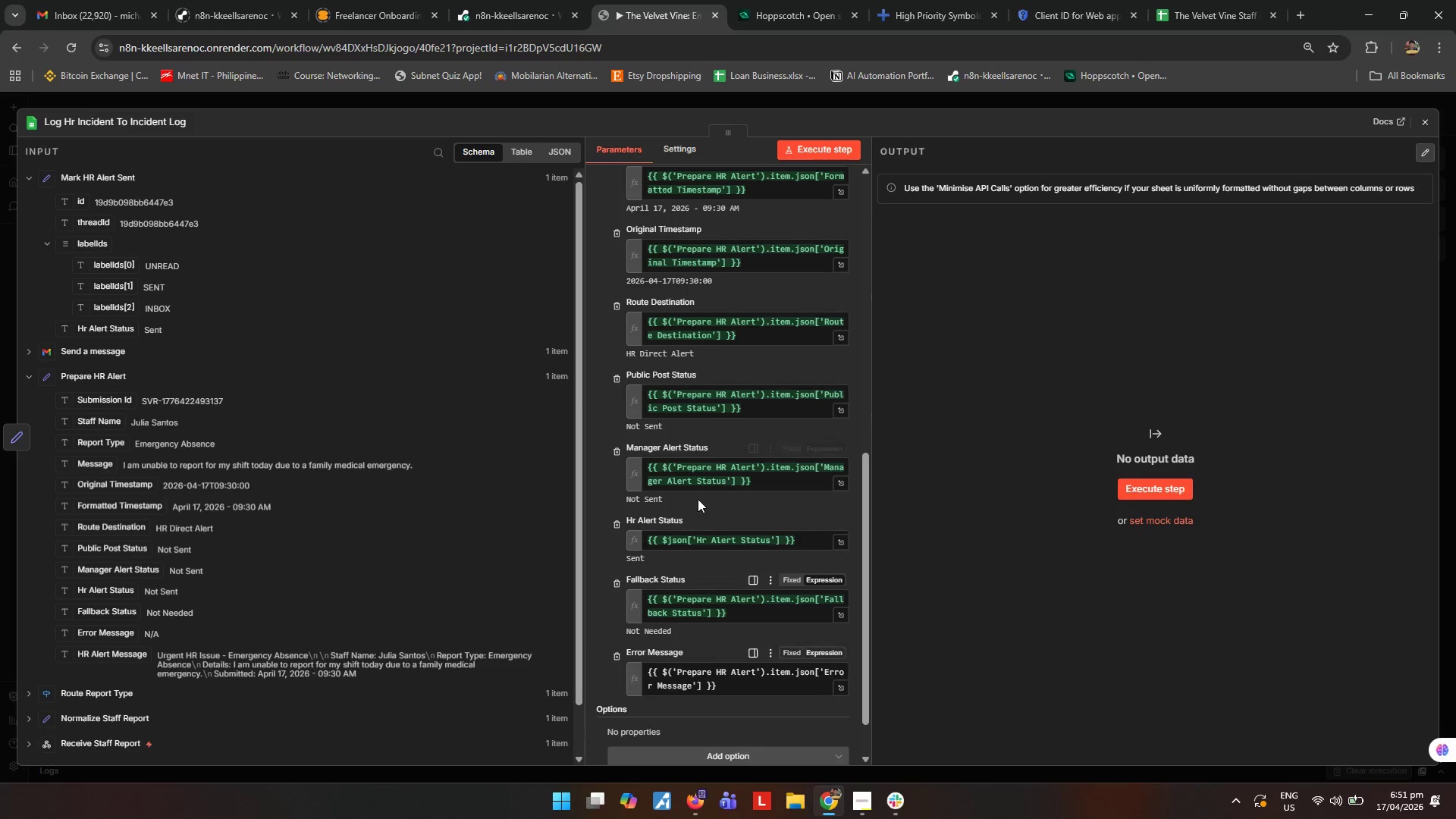 
scroll: coordinate [716, 486], scroll_direction: up, amount: 9.0
 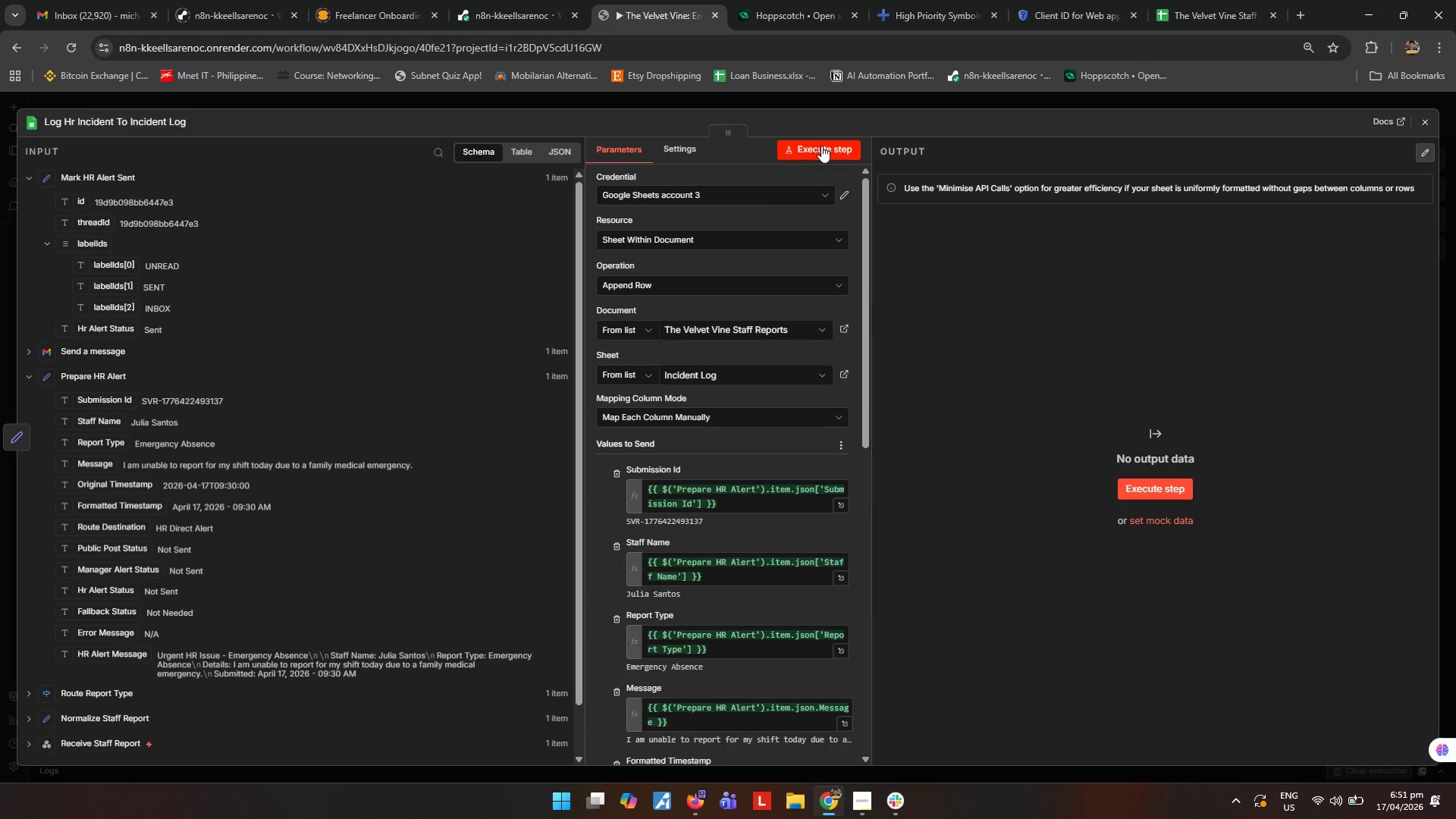 
left_click([821, 146])
 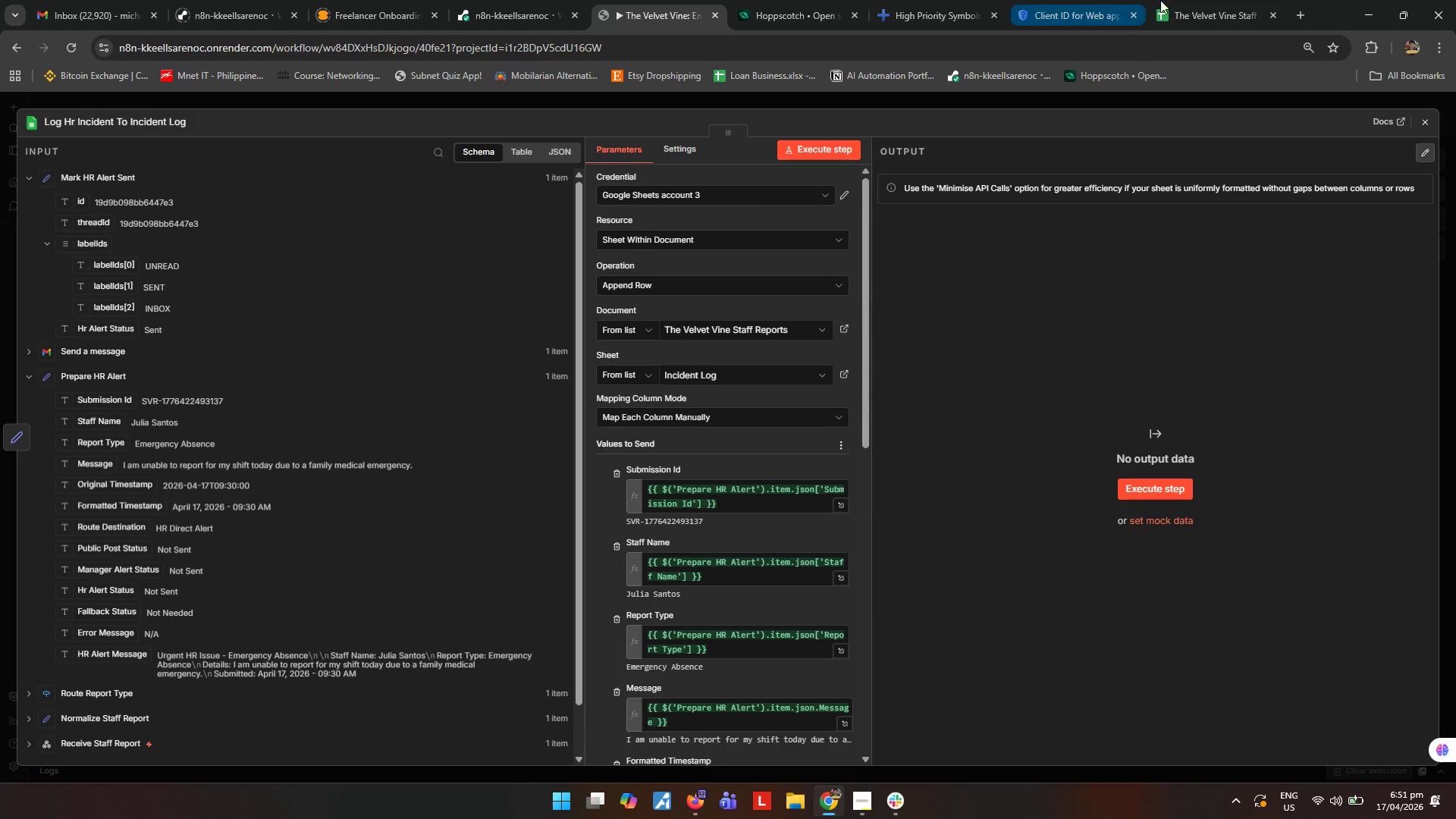 
left_click([1194, 9])
 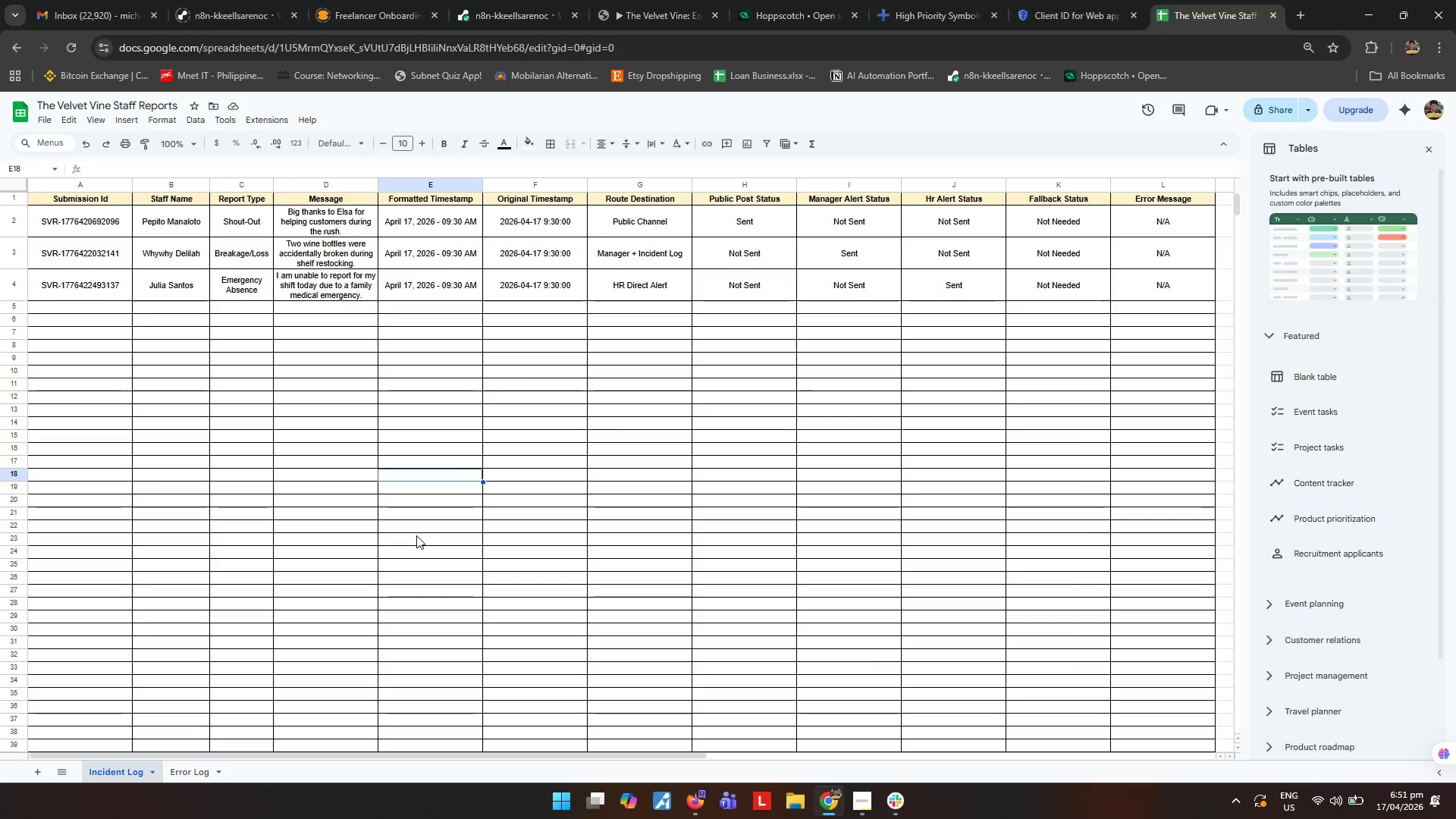 
wait(16.5)
 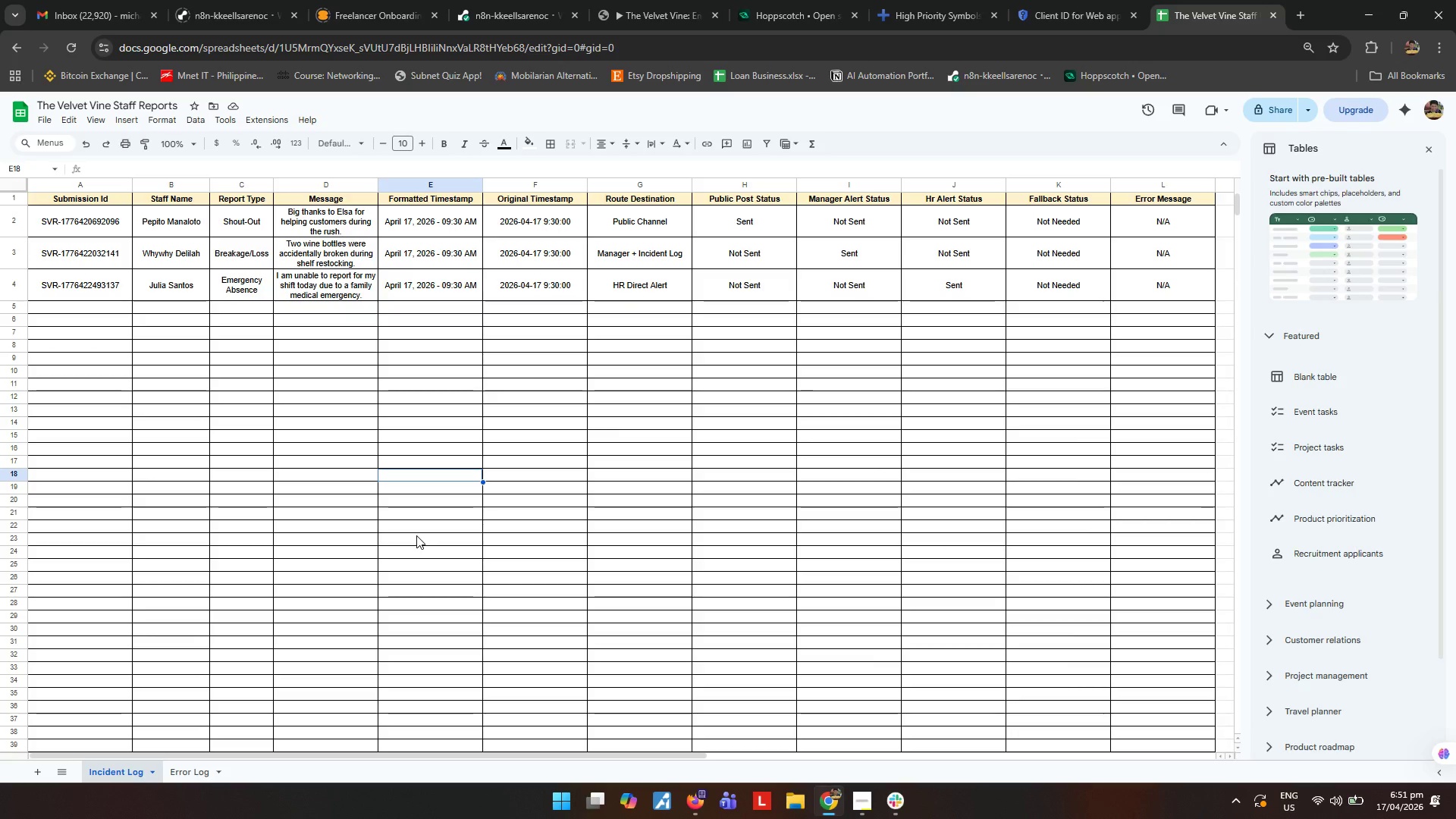 
double_click([635, 1])
 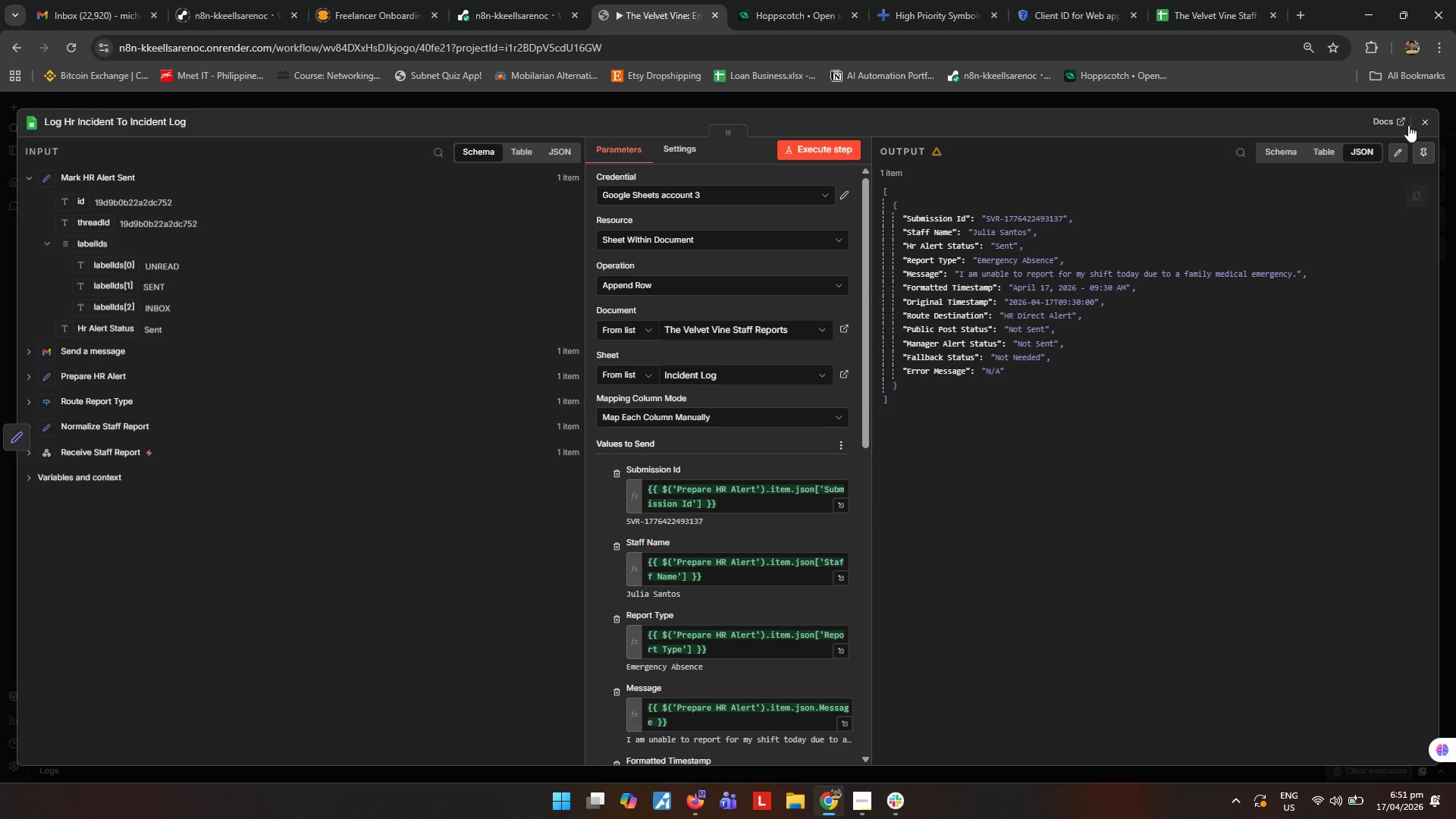 
left_click([1419, 121])
 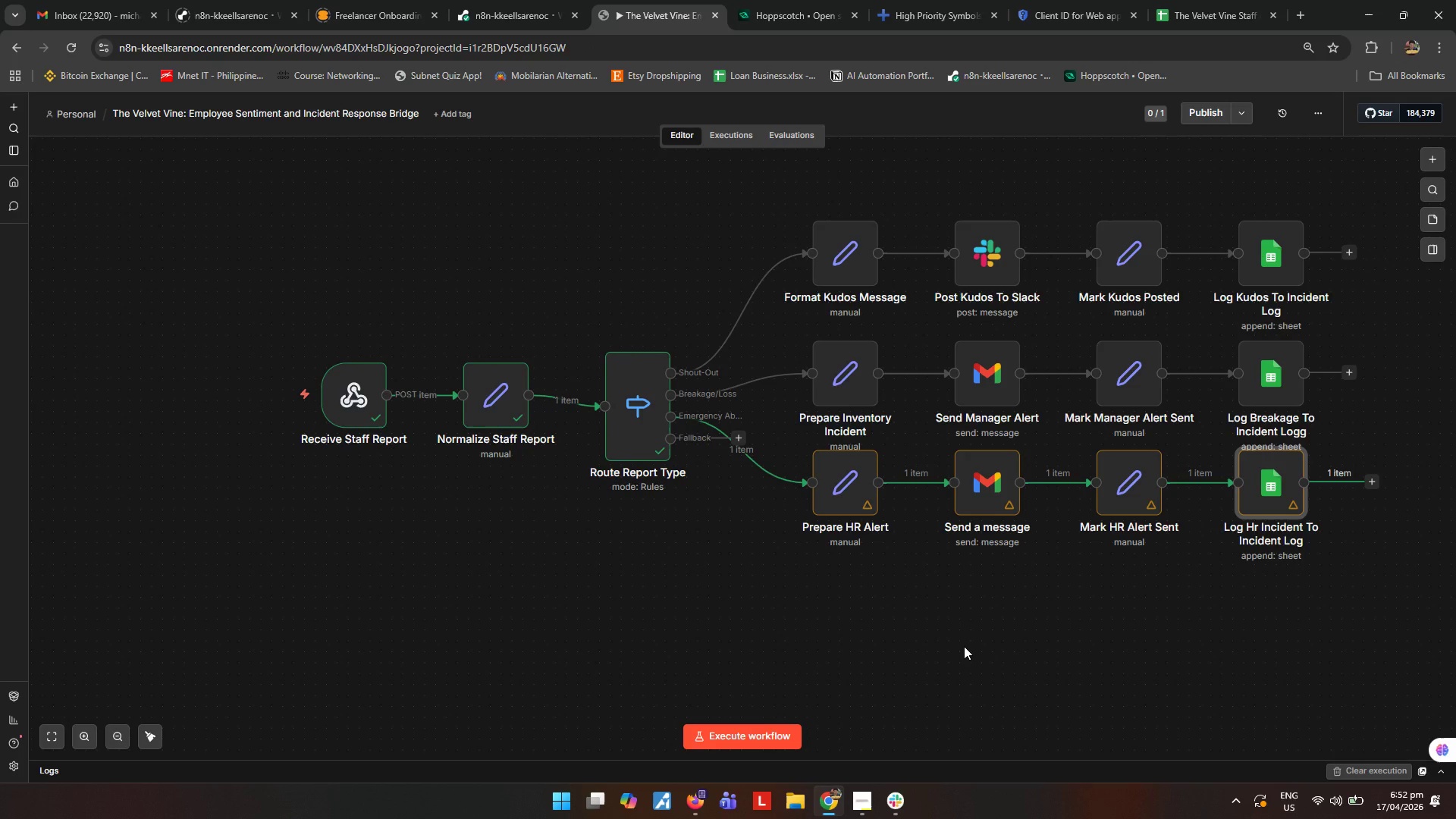 
wait(19.56)
 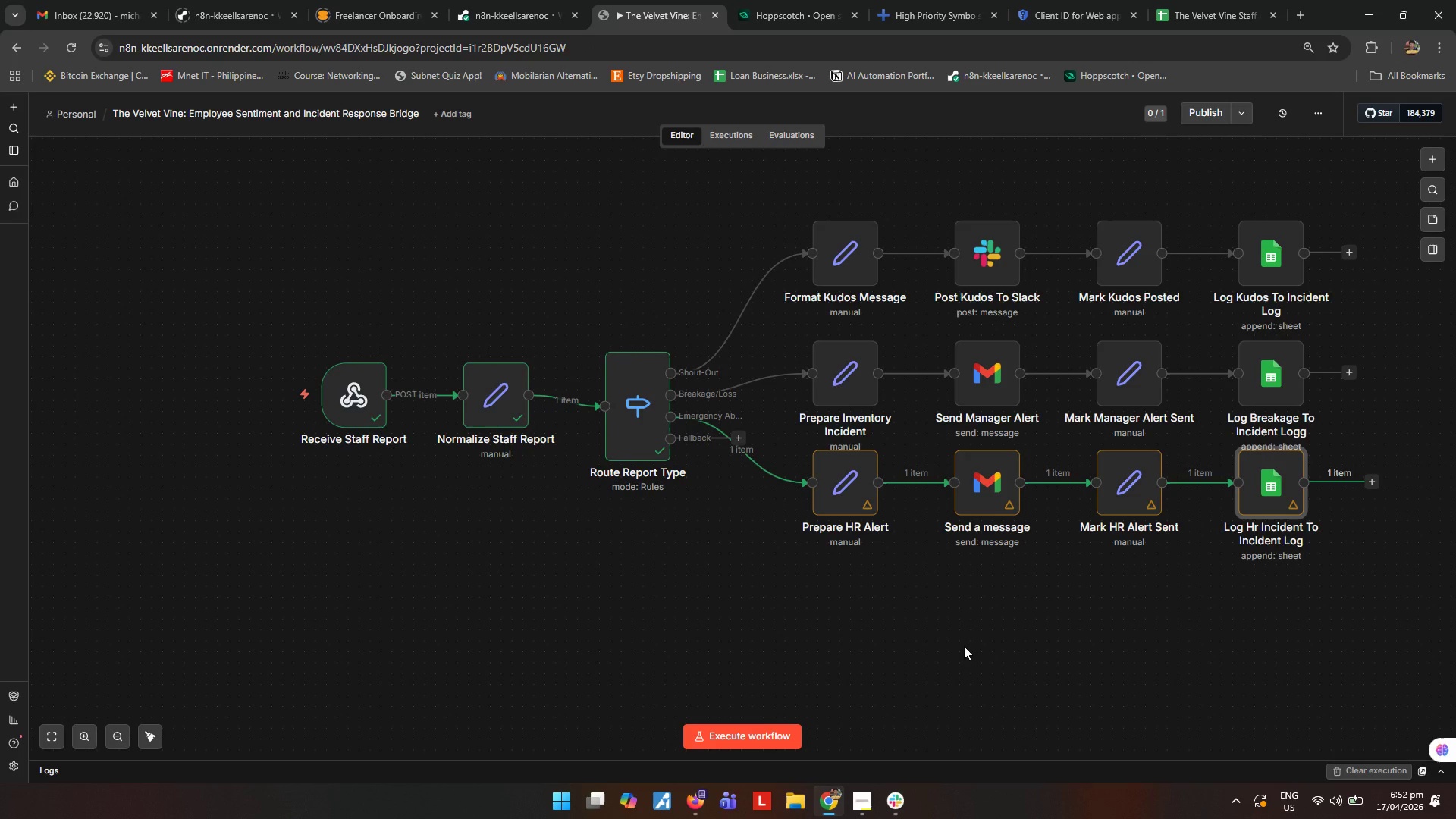 
left_click([1137, 618])
 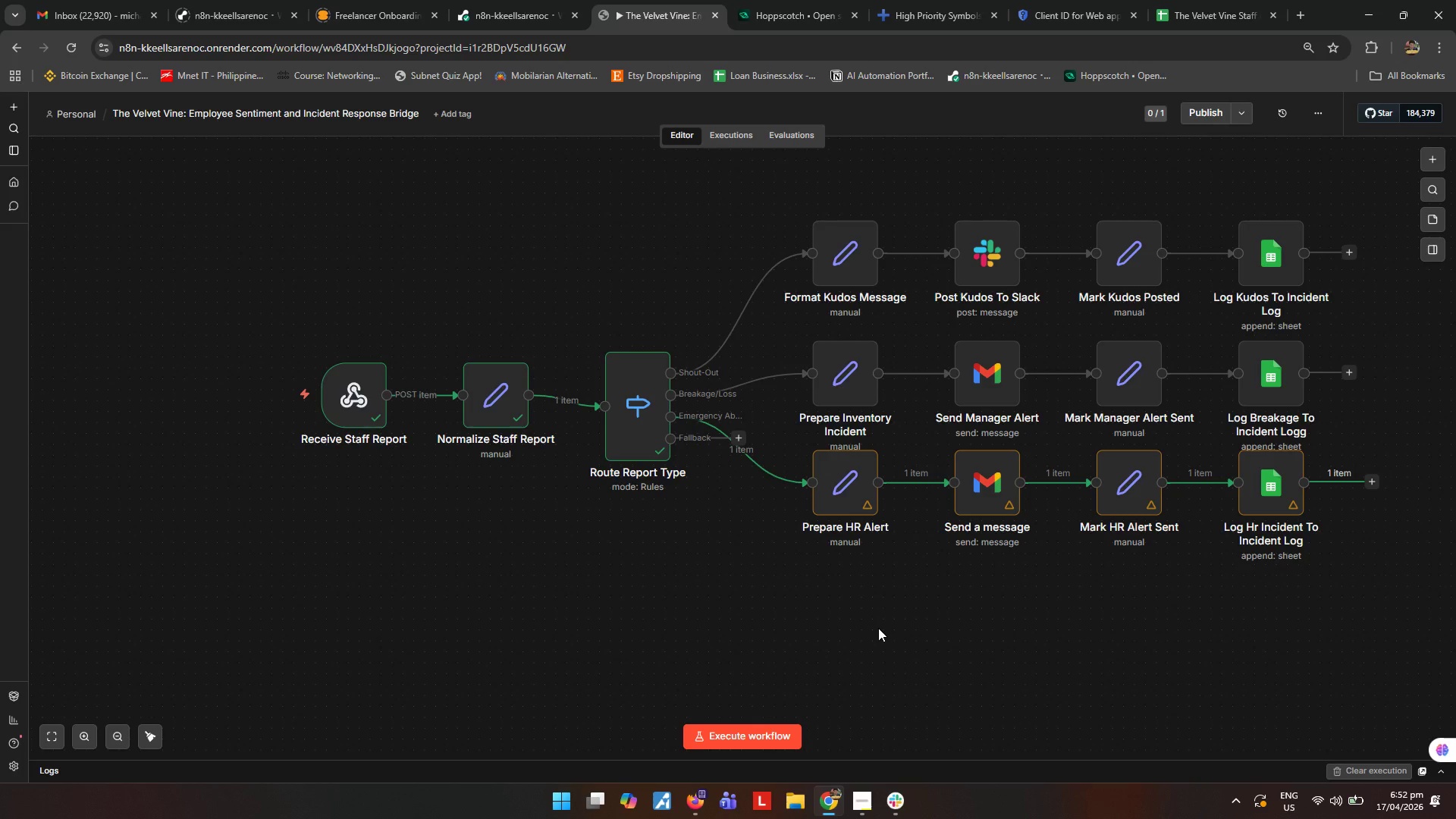 
wait(5.75)
 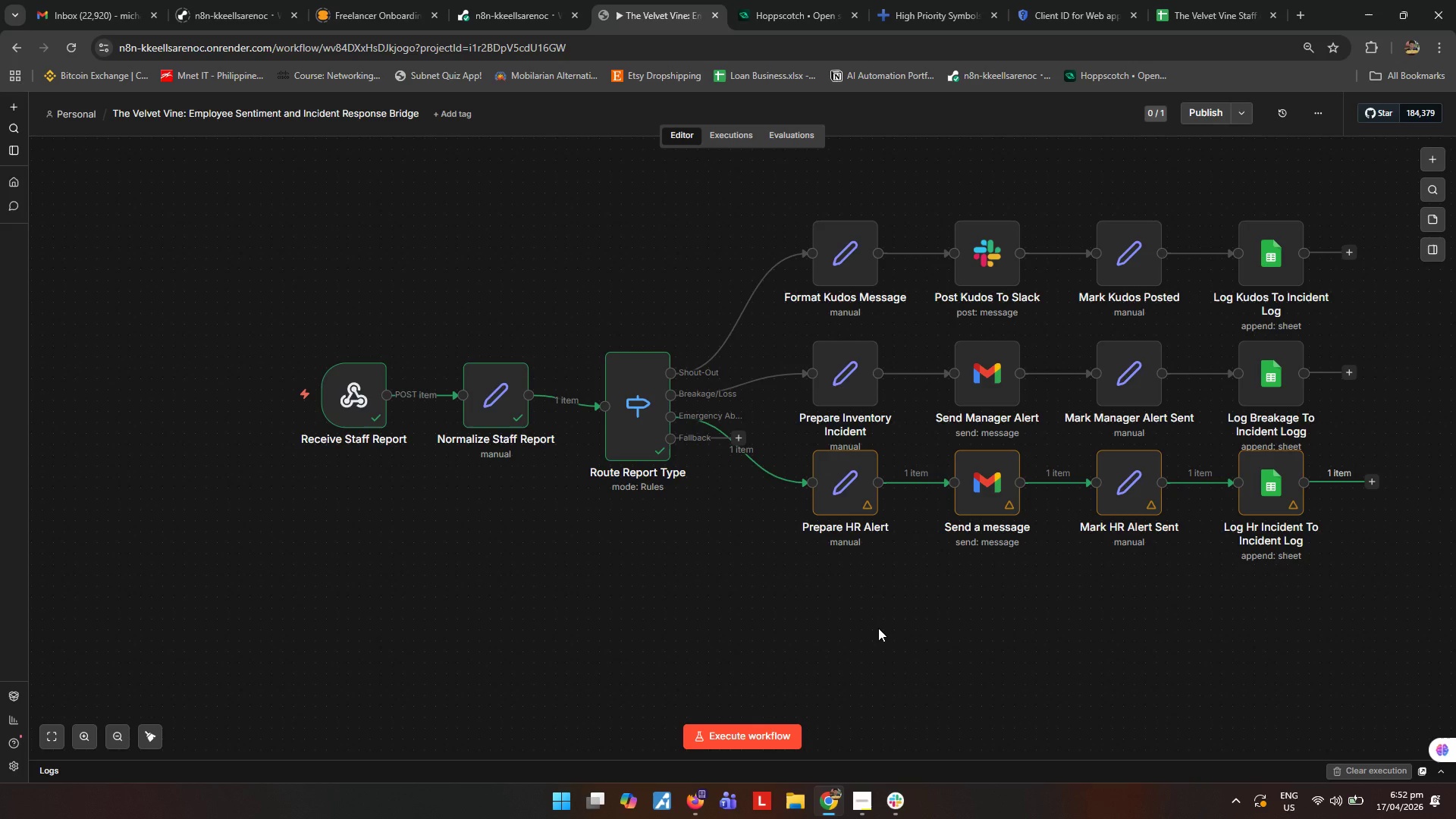 
left_click_drag(start_coordinate=[202, 261], to_coordinate=[526, 486])
 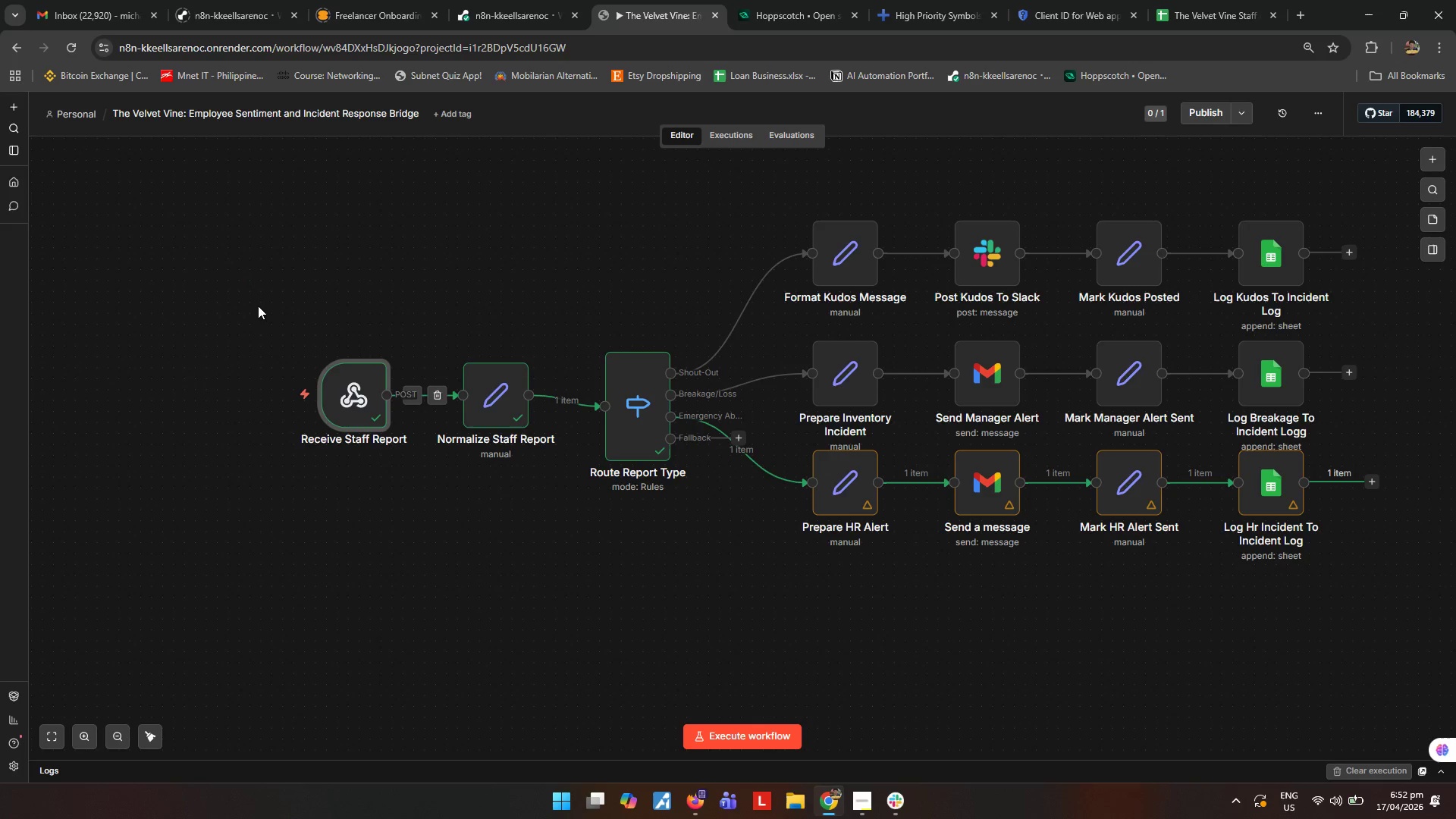 
left_click([520, 662])
 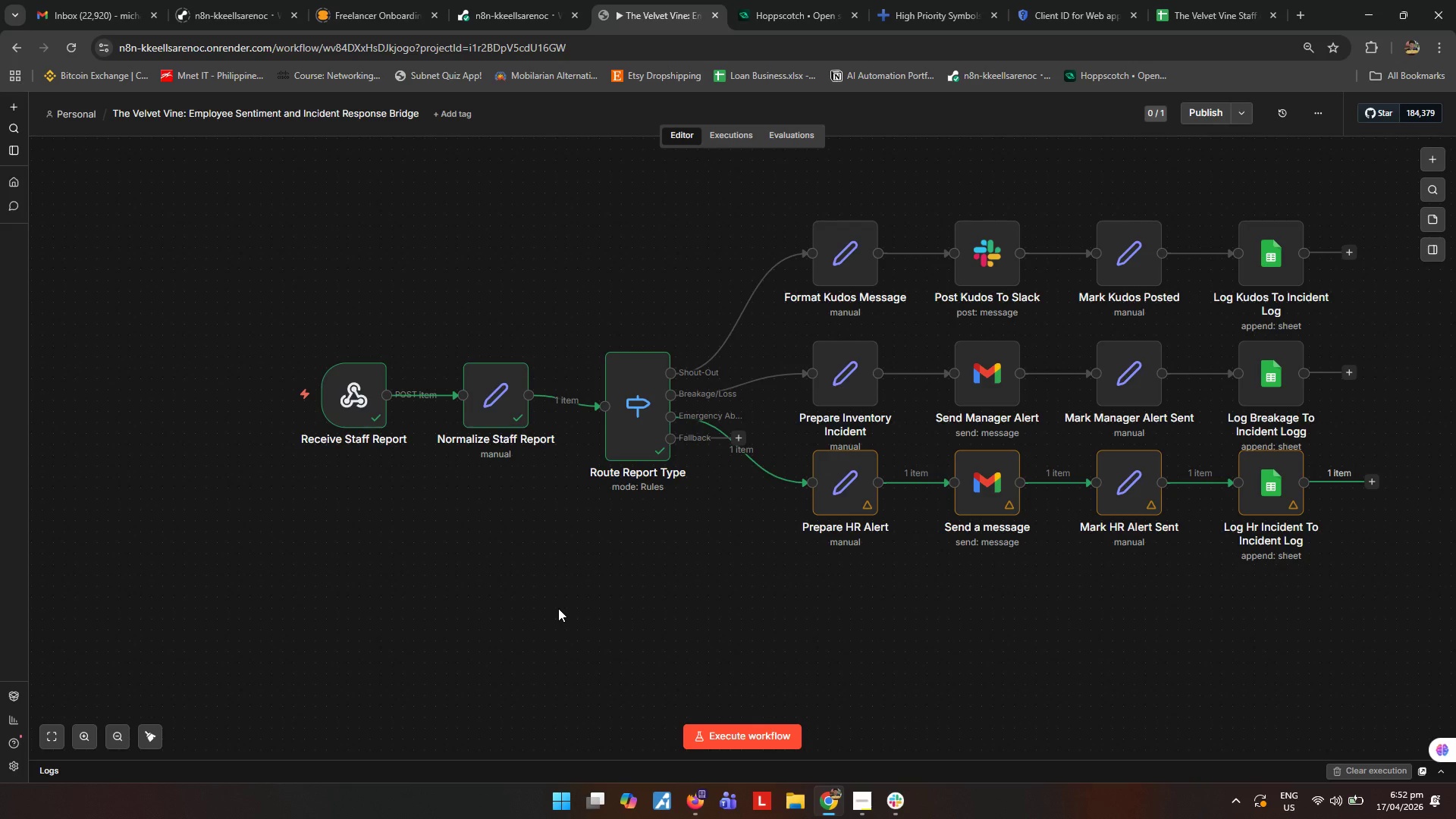 
wait(16.05)
 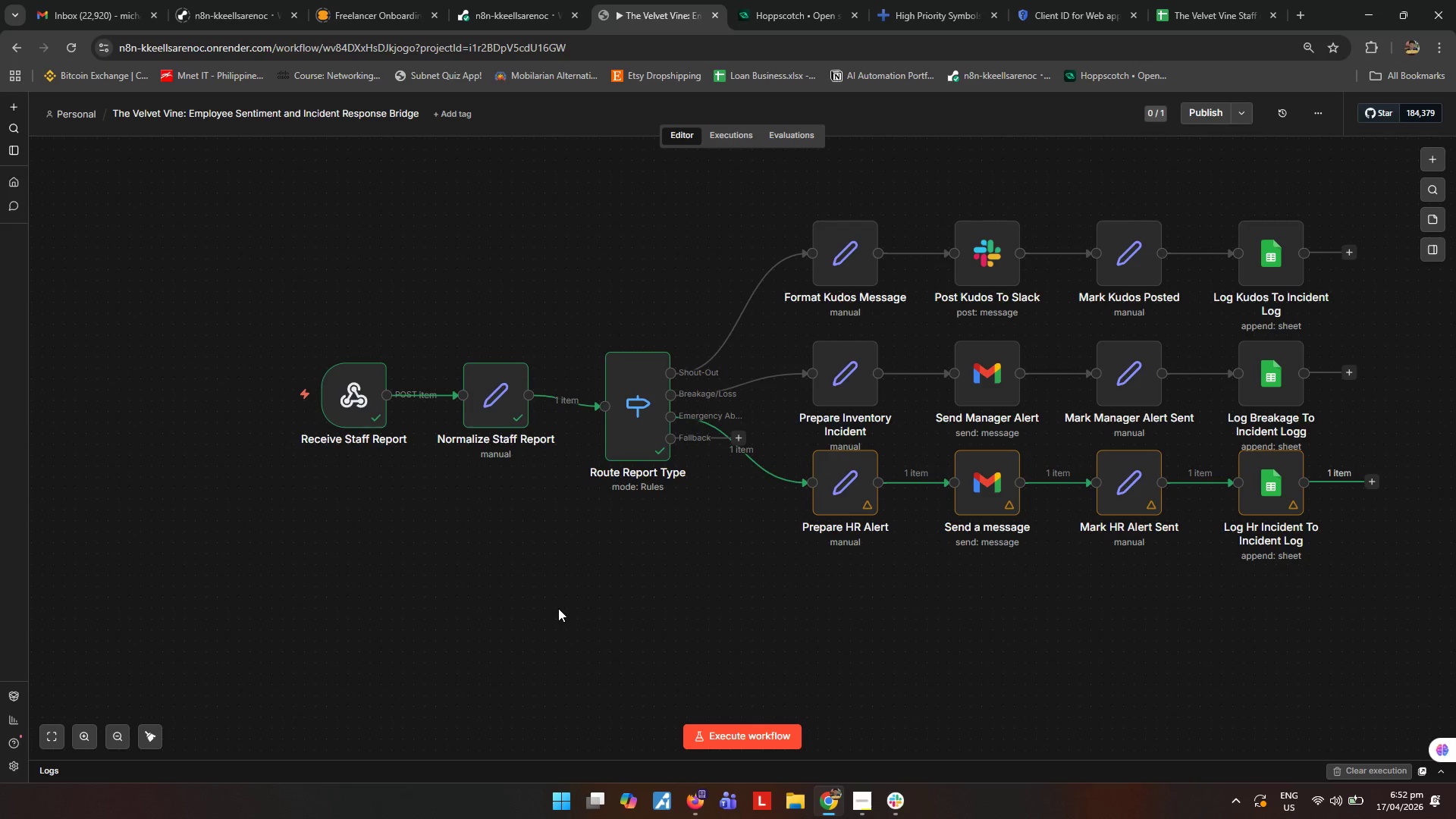 
left_click([664, 607])
 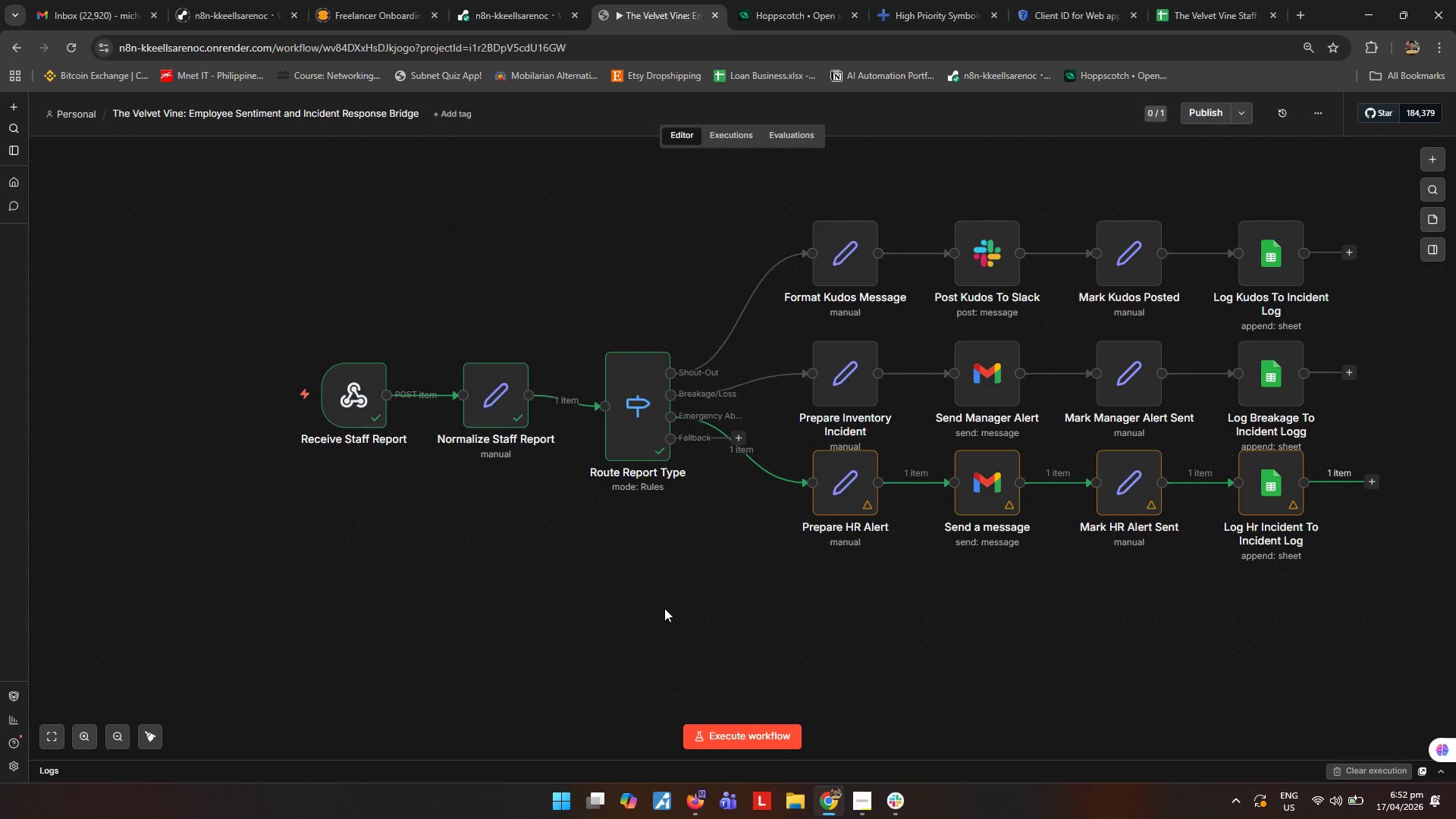 
wait(25.98)
 